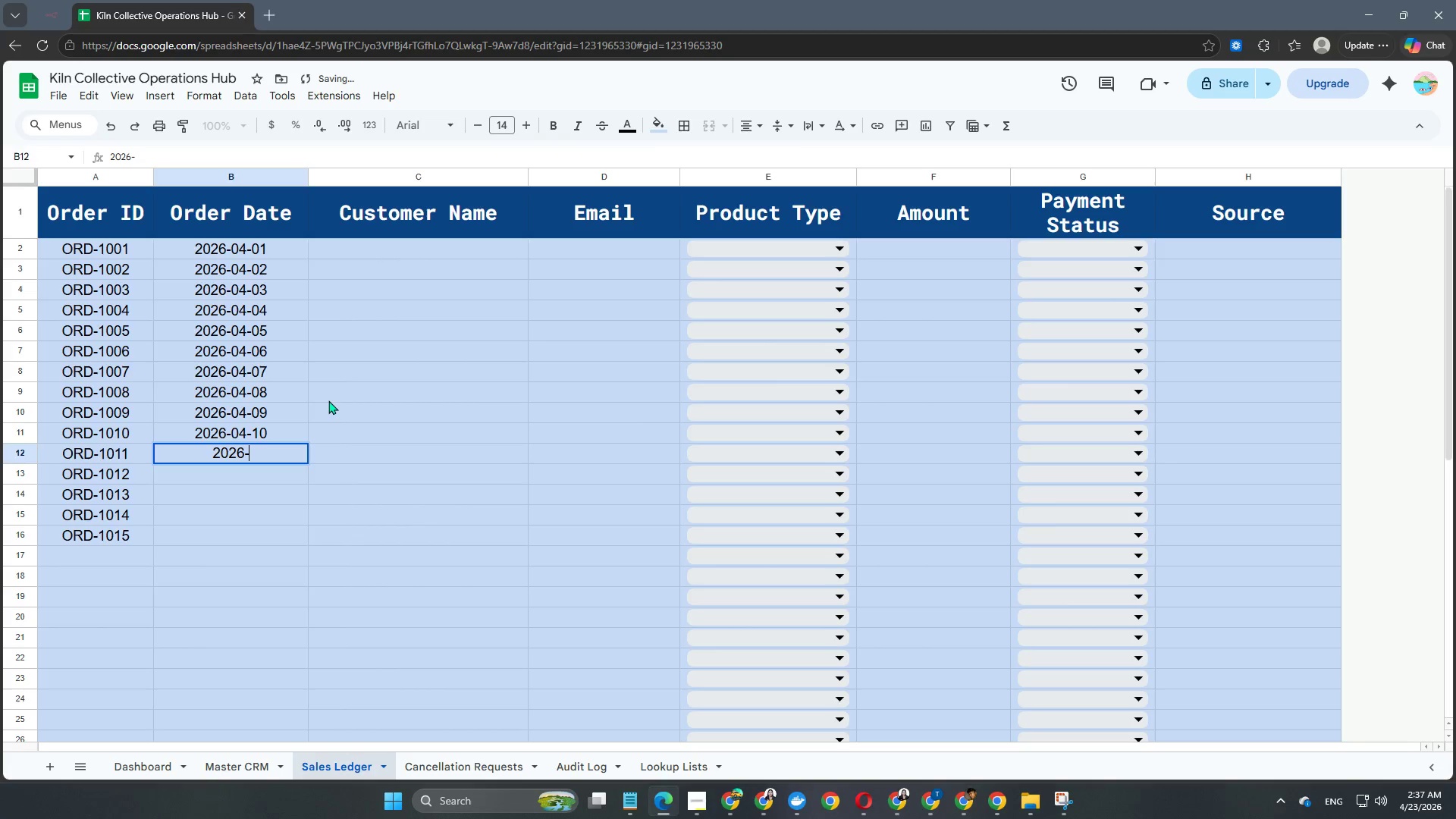 
key(Numpad0)
 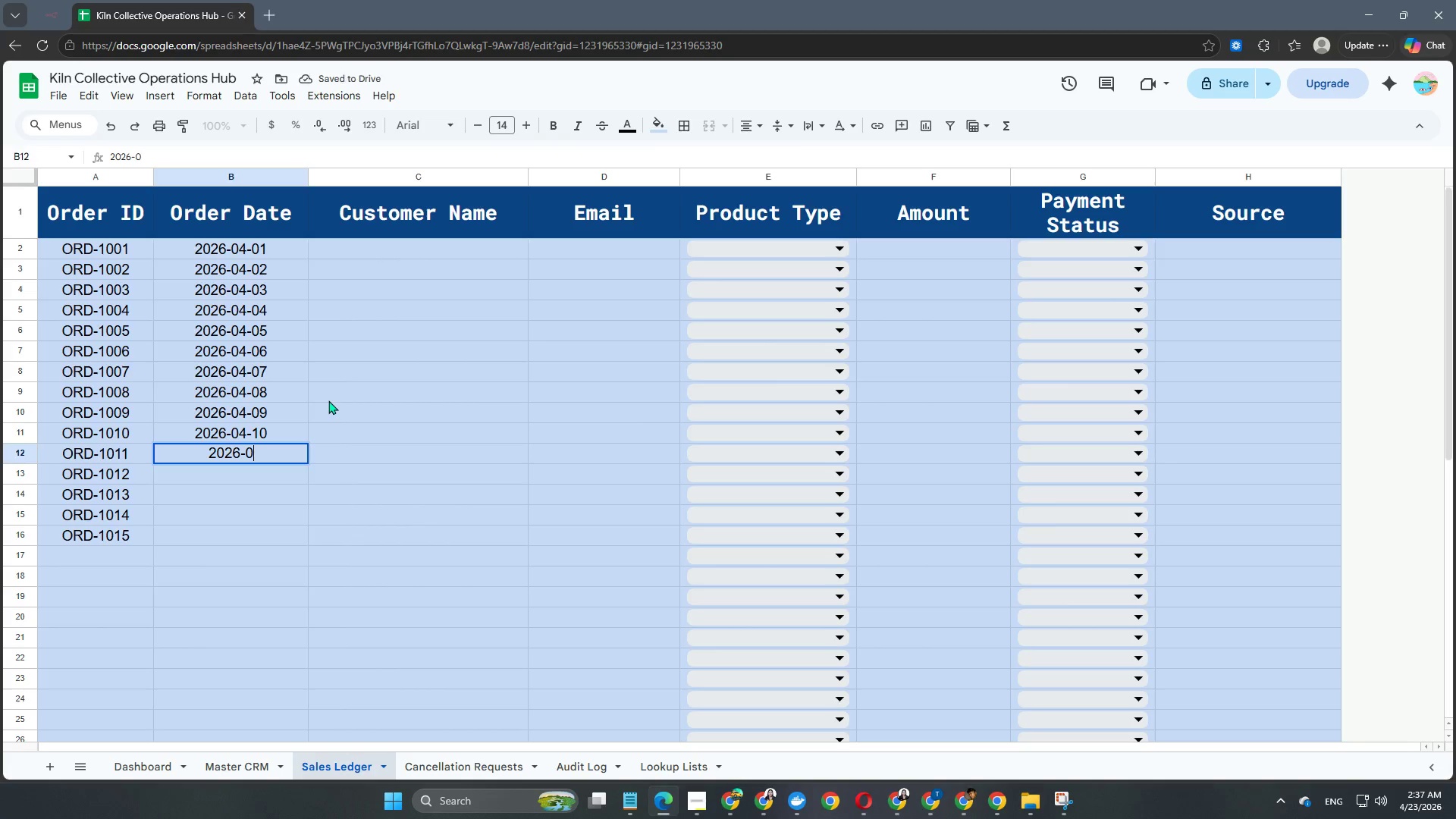 
key(Numpad4)
 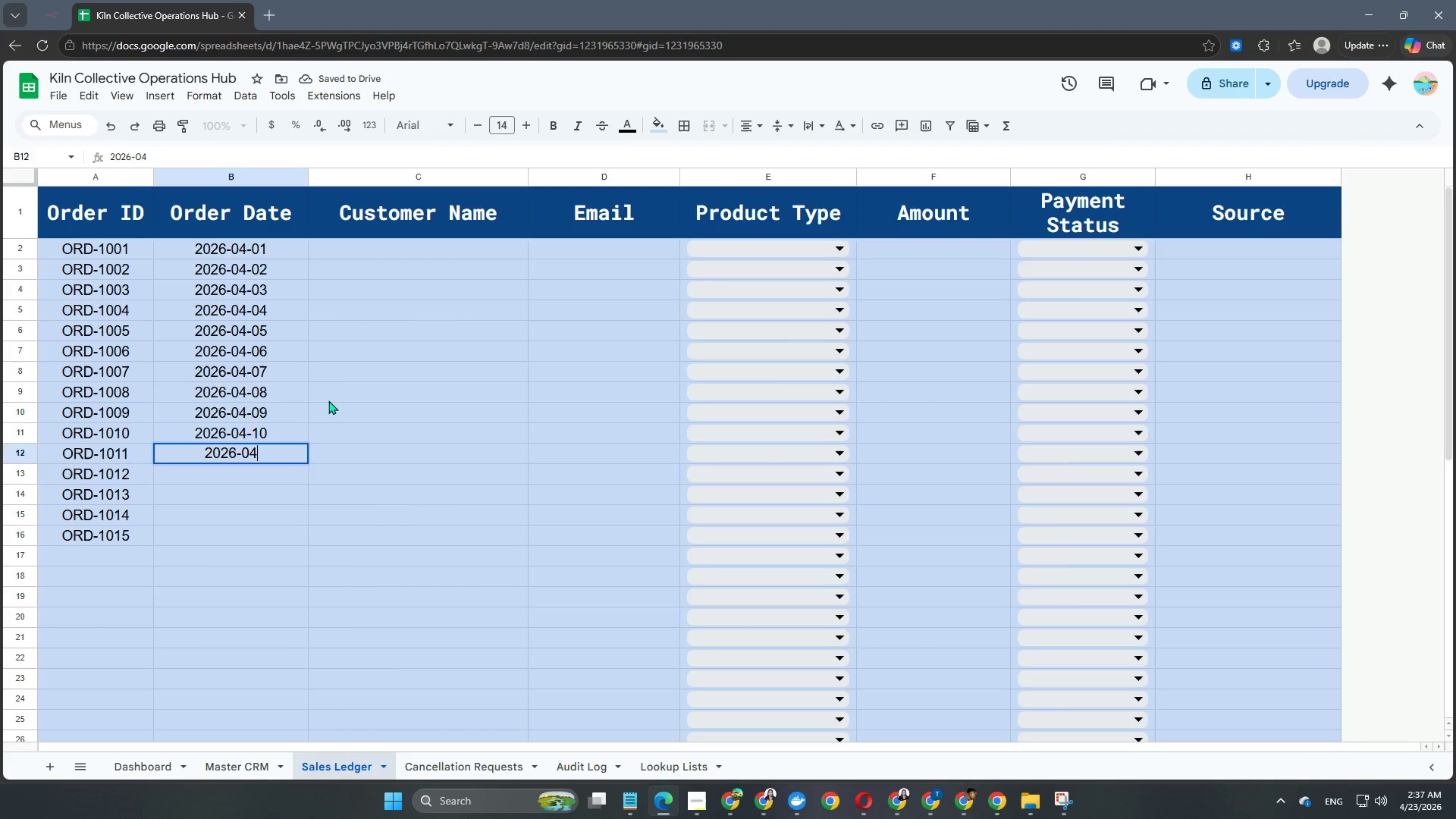 
key(NumpadSubtract)
 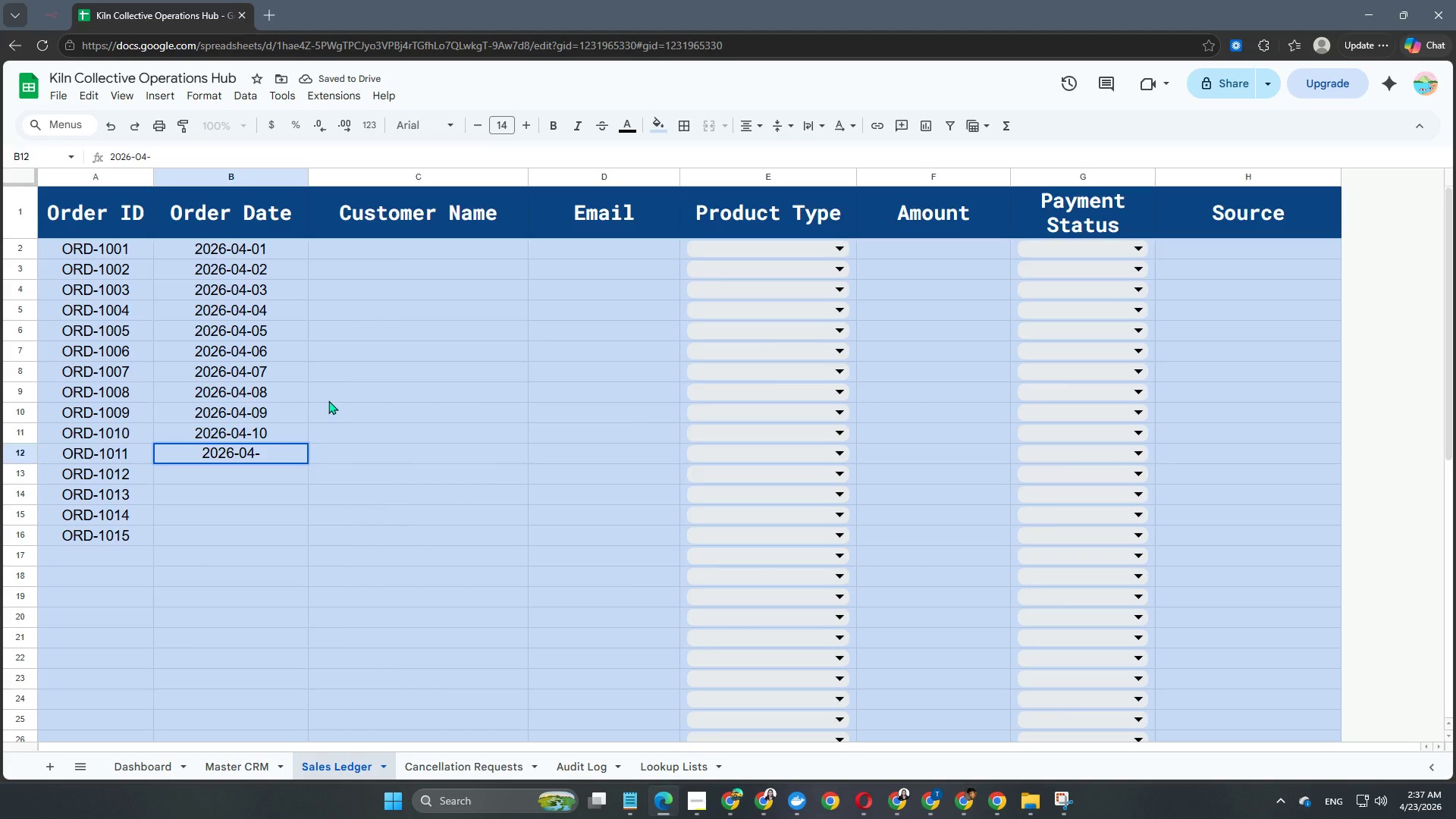 
key(Numpad1)
 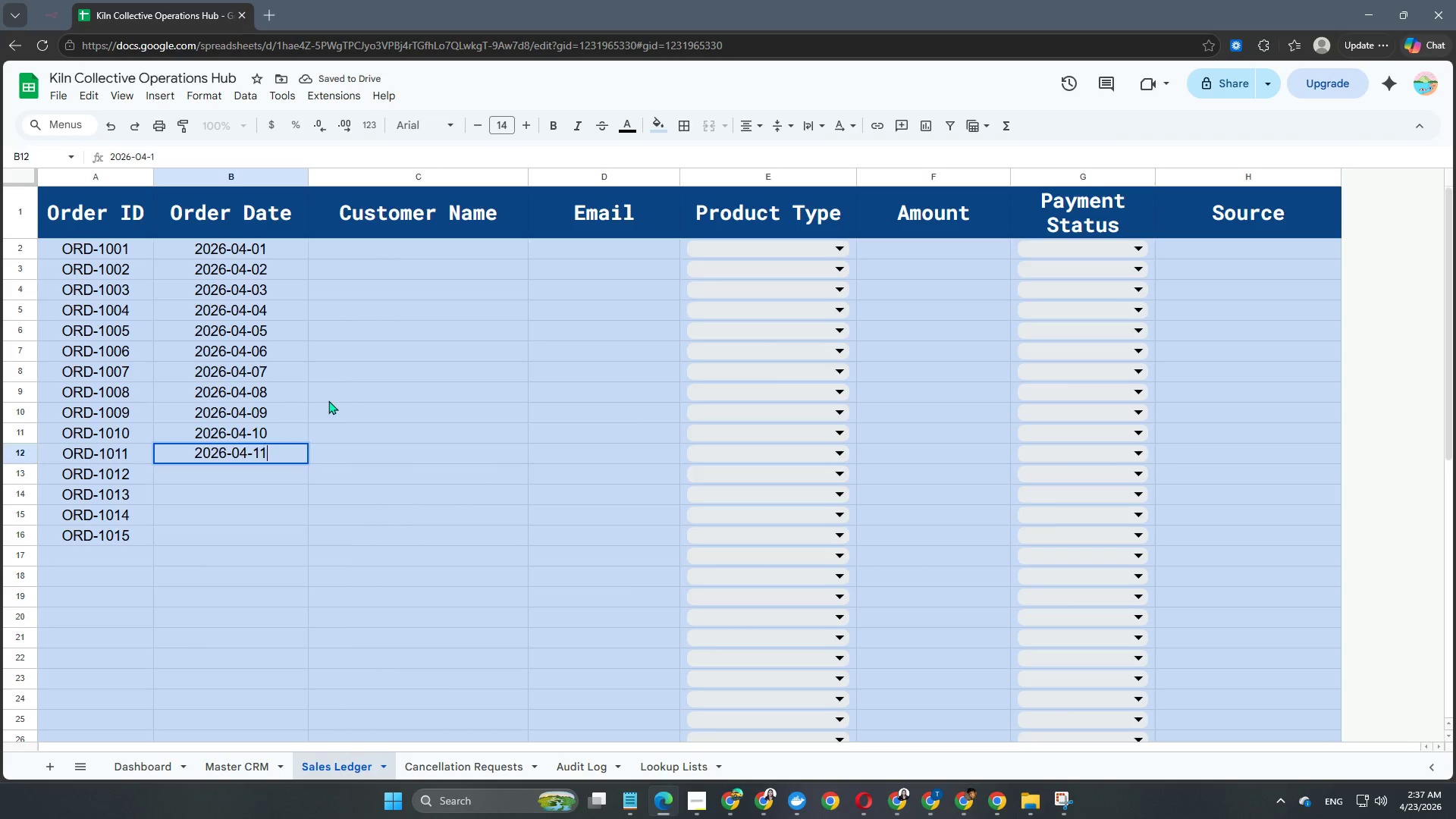 
key(Numpad1)
 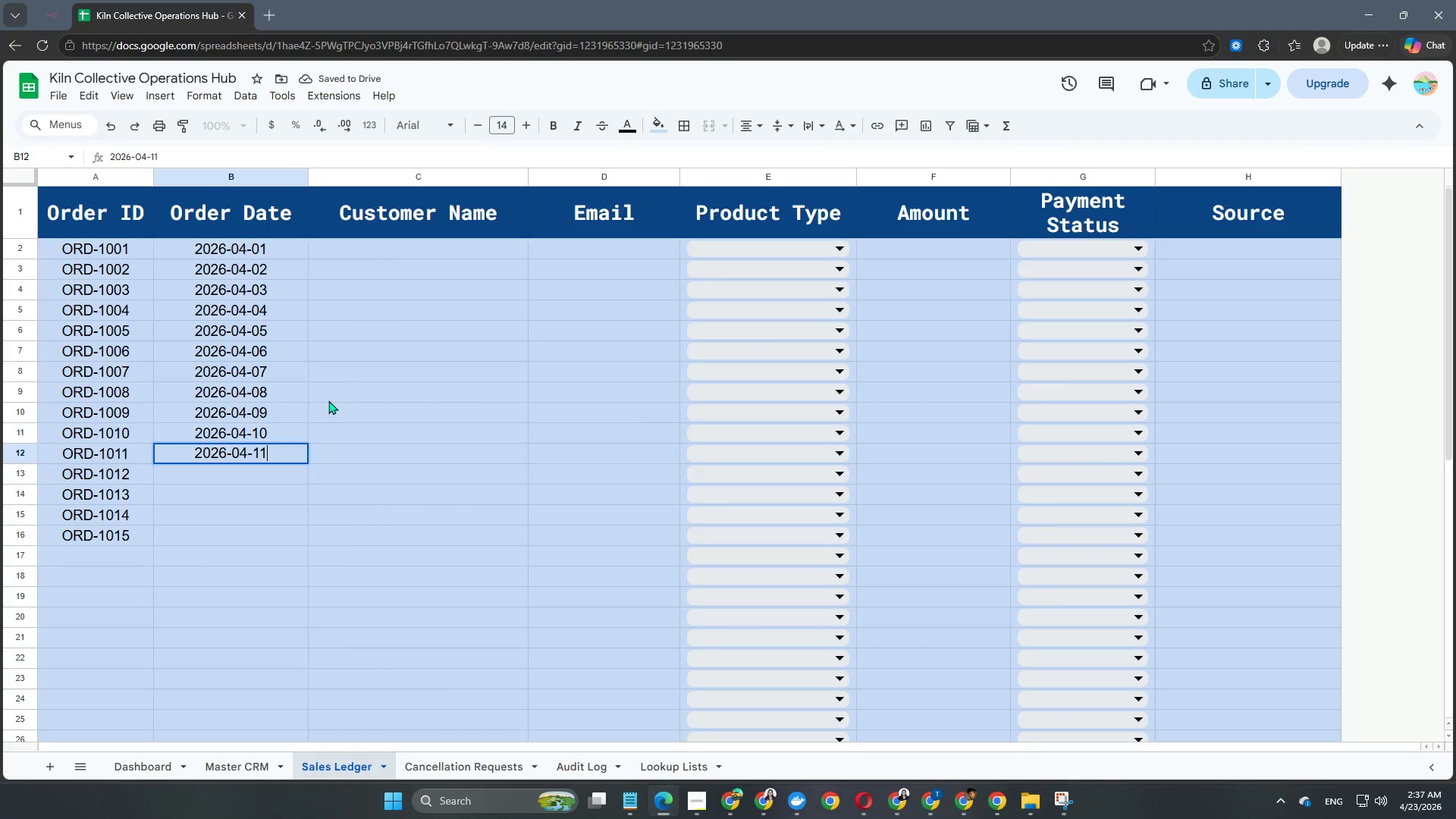 
key(NumpadEnter)
 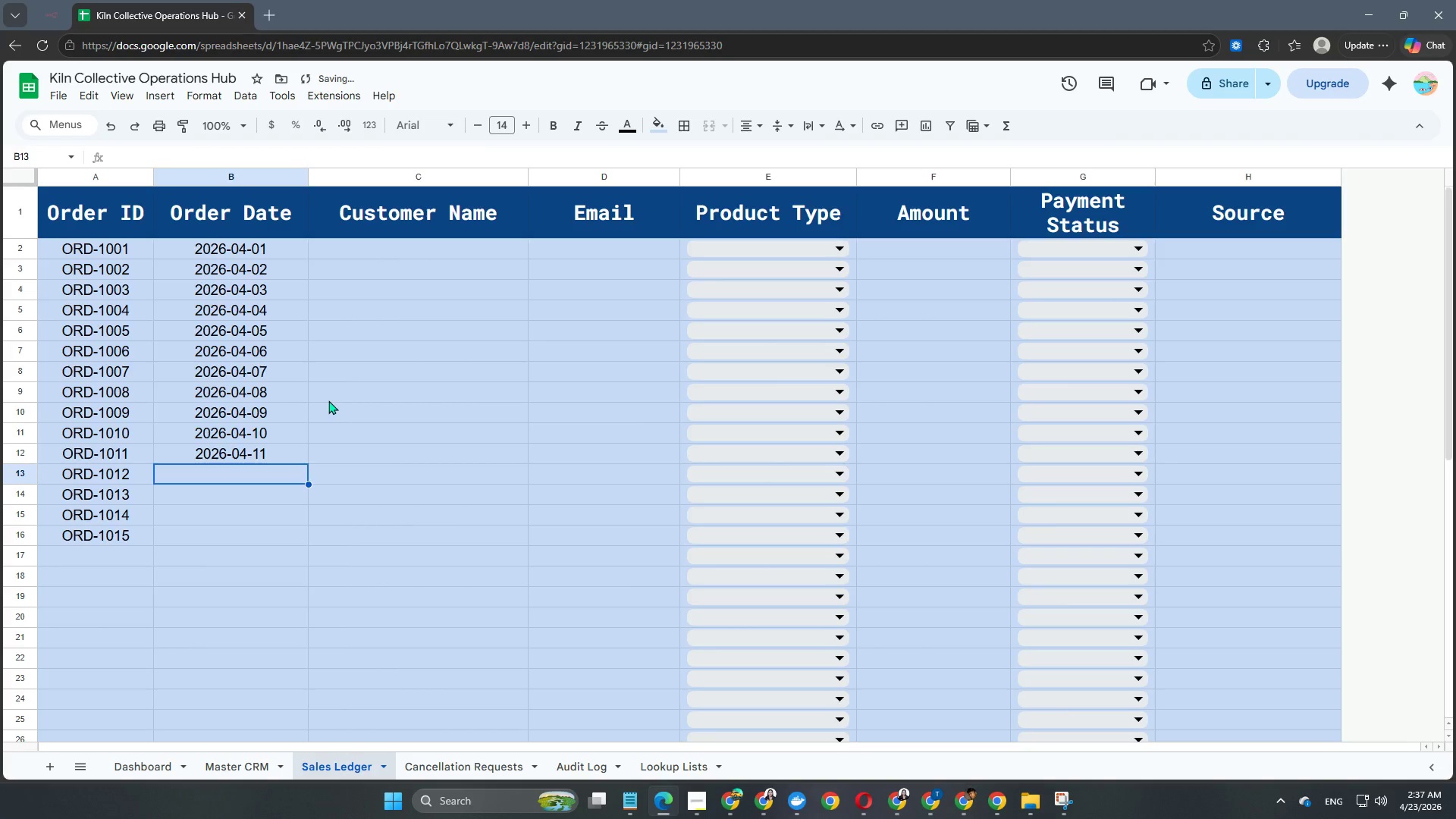 
key(Numpad2)
 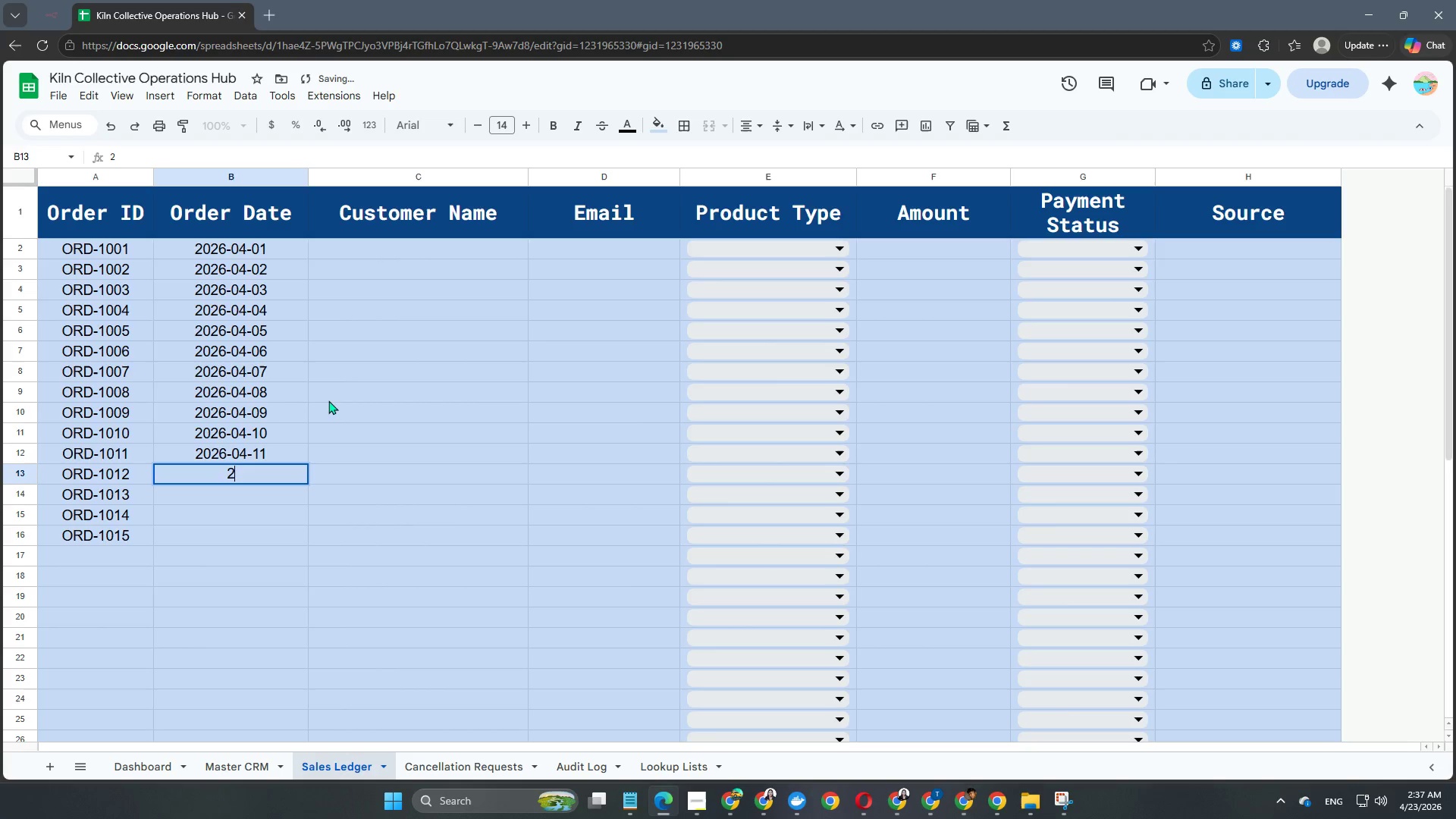 
key(Numpad0)
 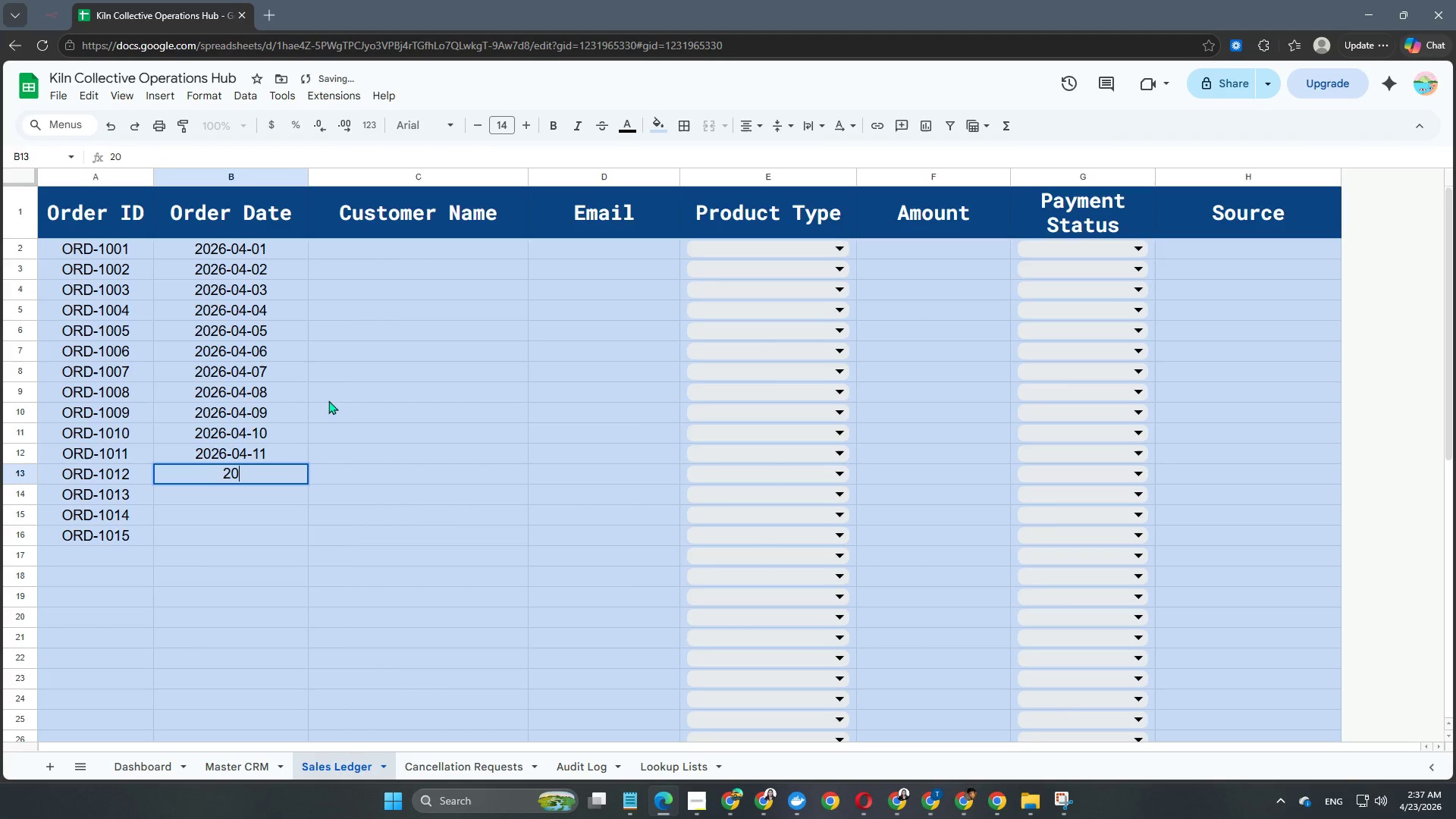 
key(Numpad2)
 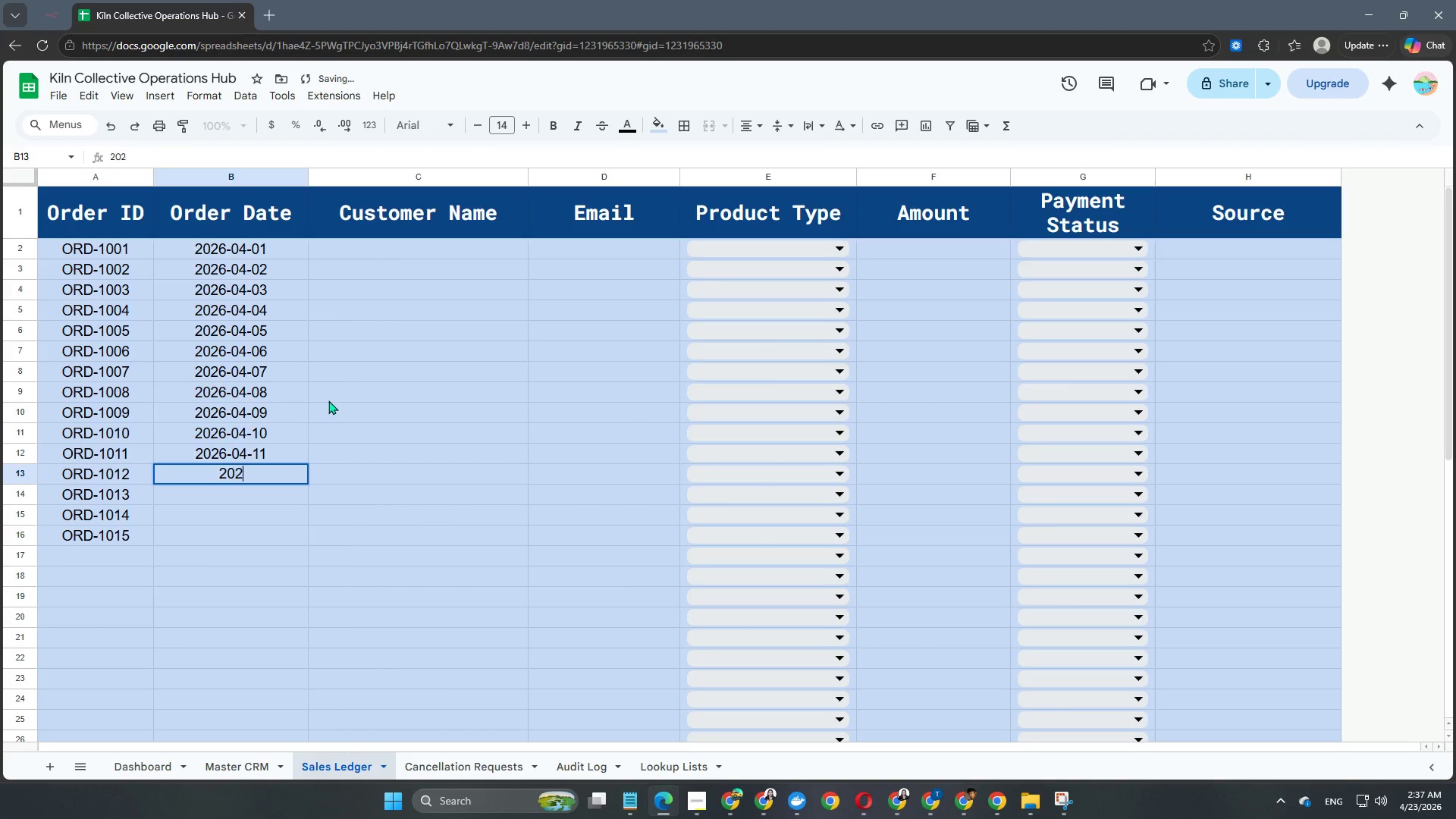 
key(Numpad6)
 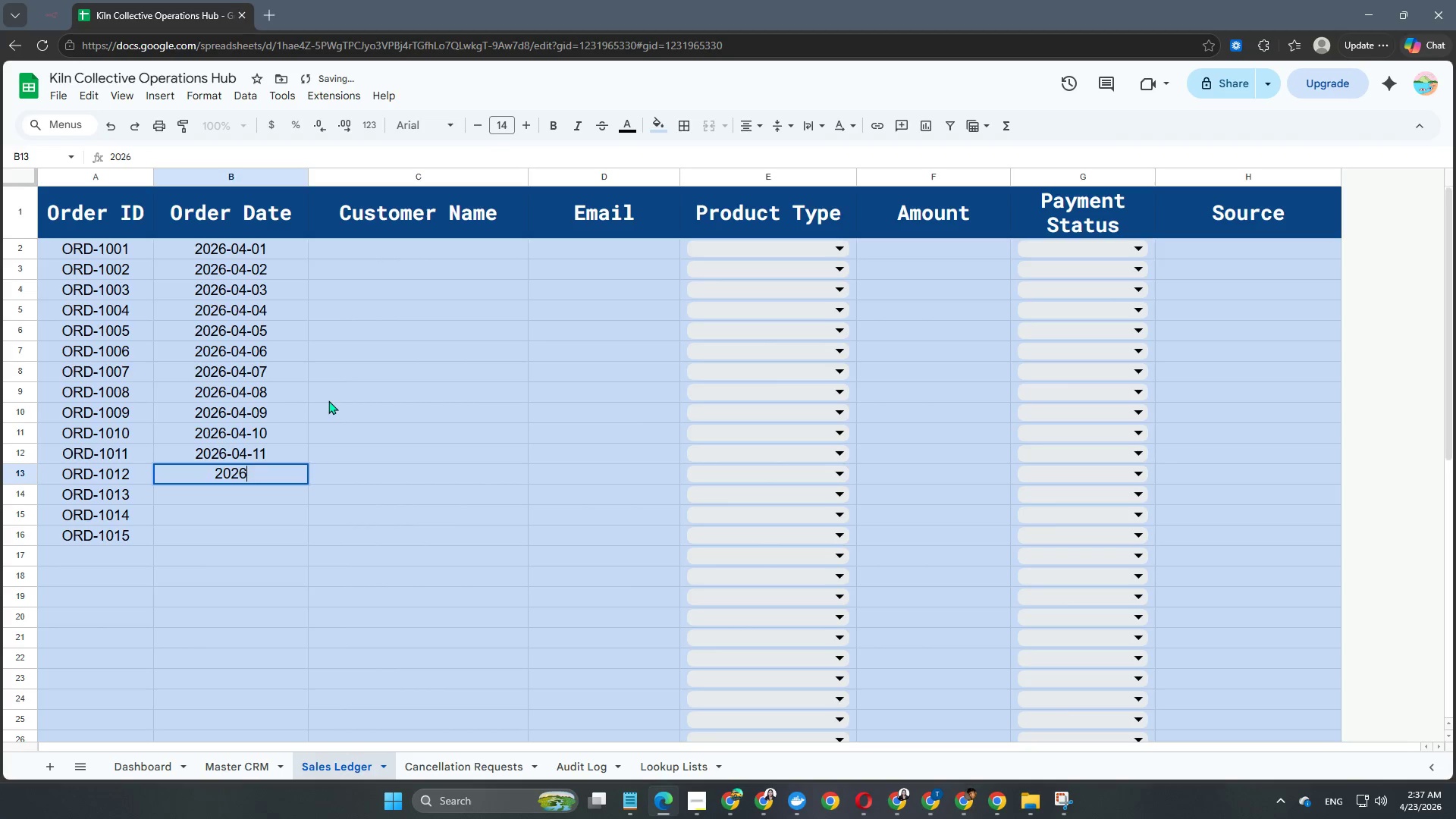 
key(NumpadSubtract)
 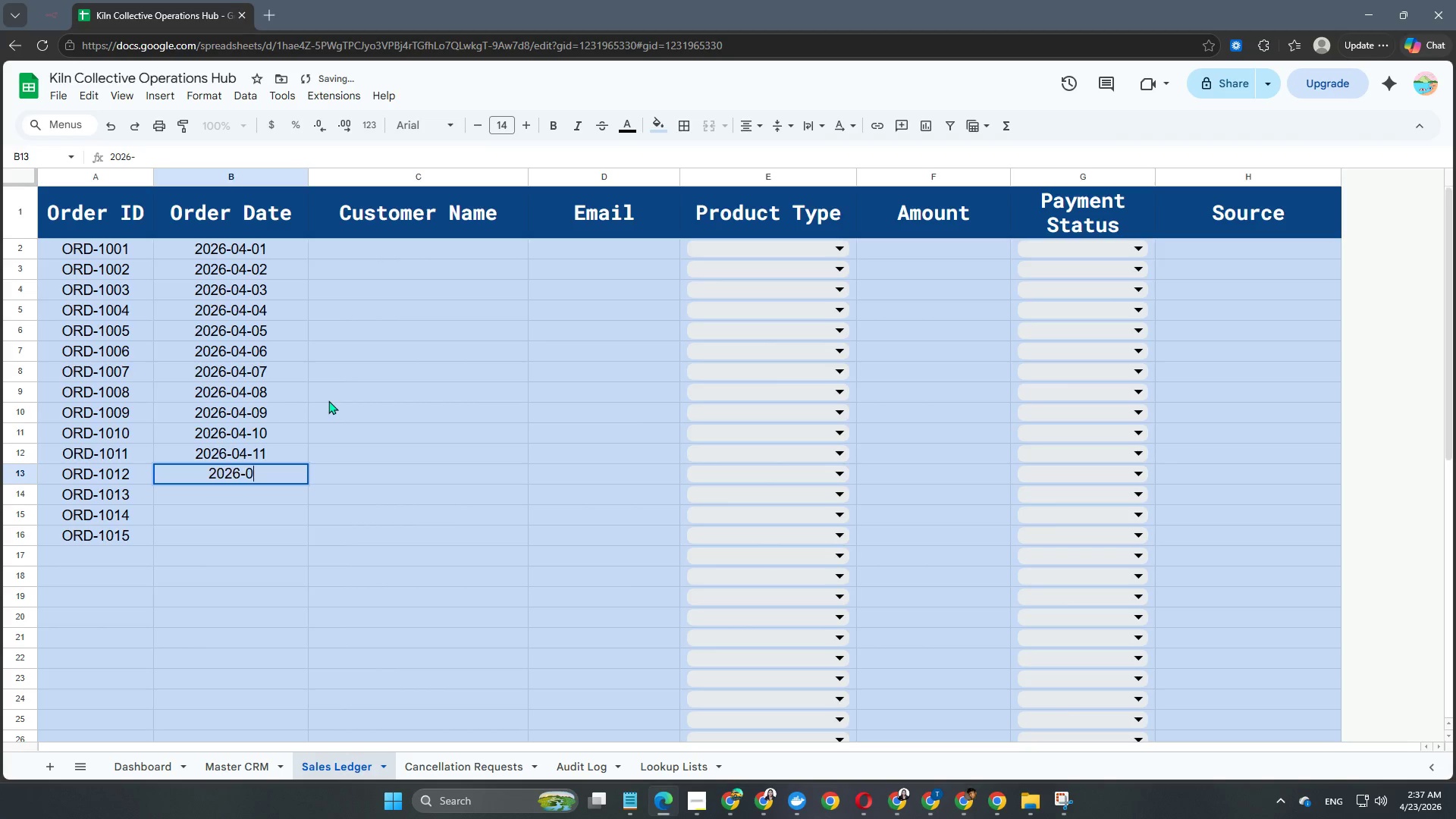 
key(Numpad0)
 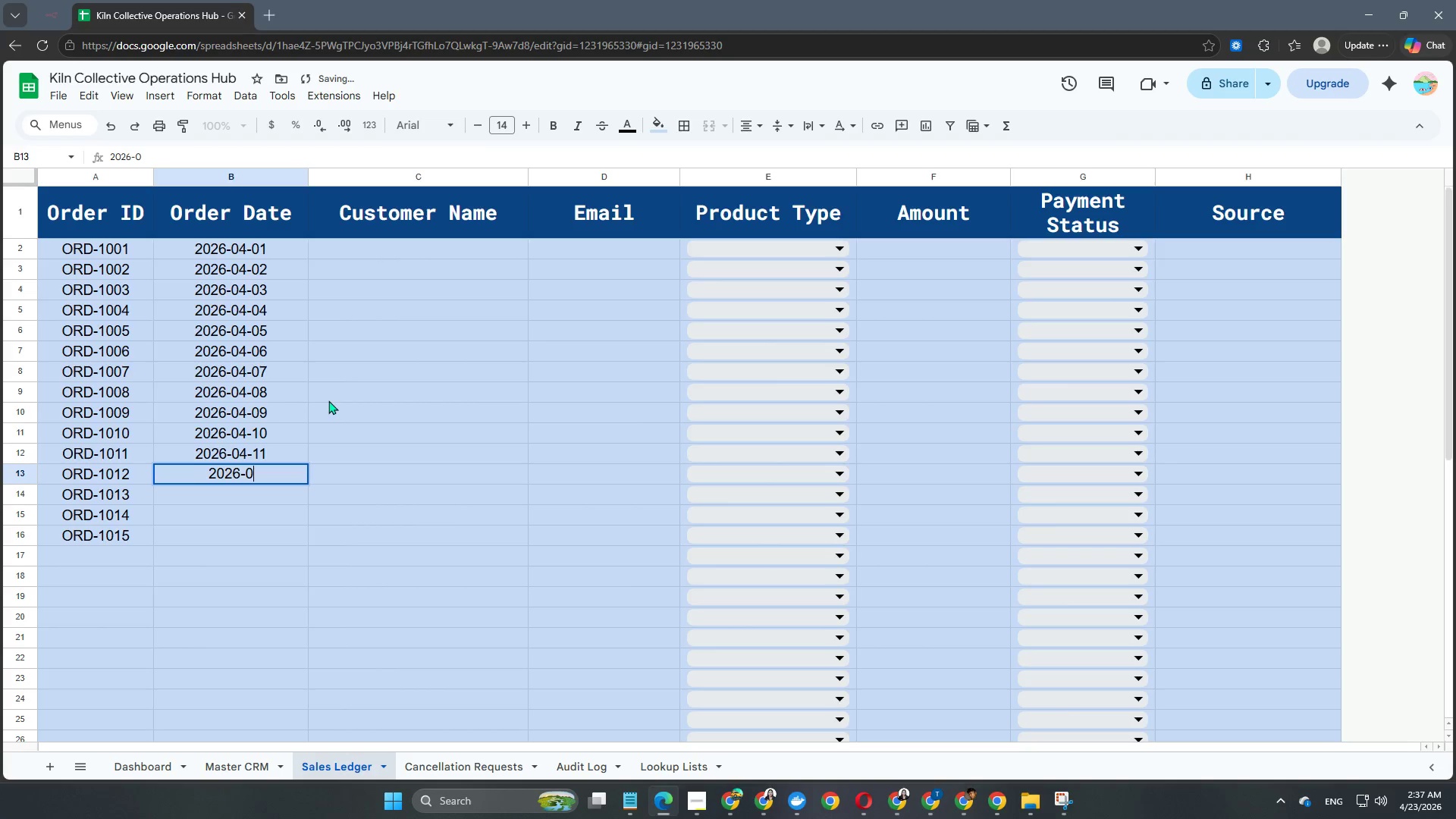 
key(Numpad4)
 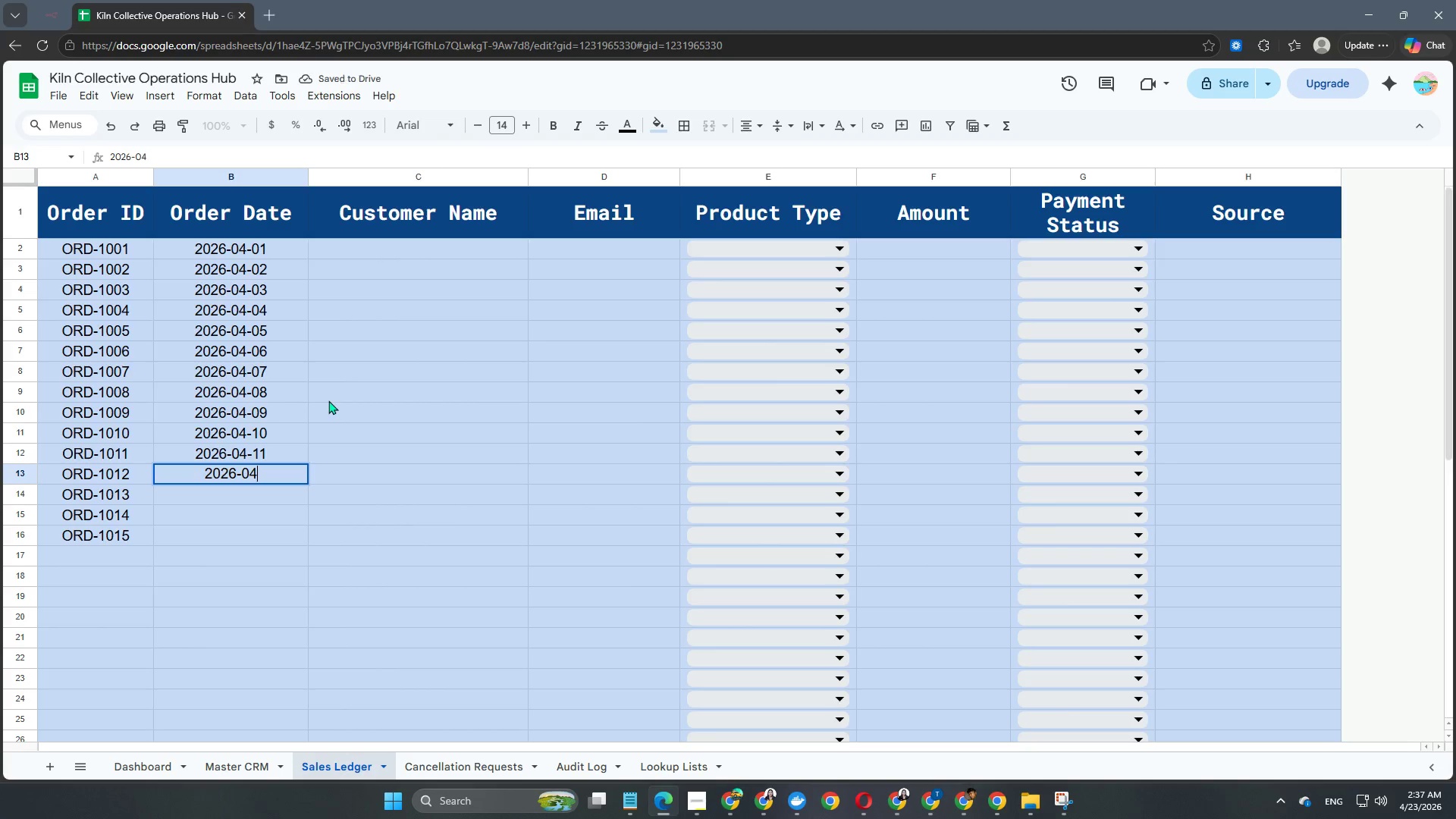 
key(NumpadSubtract)
 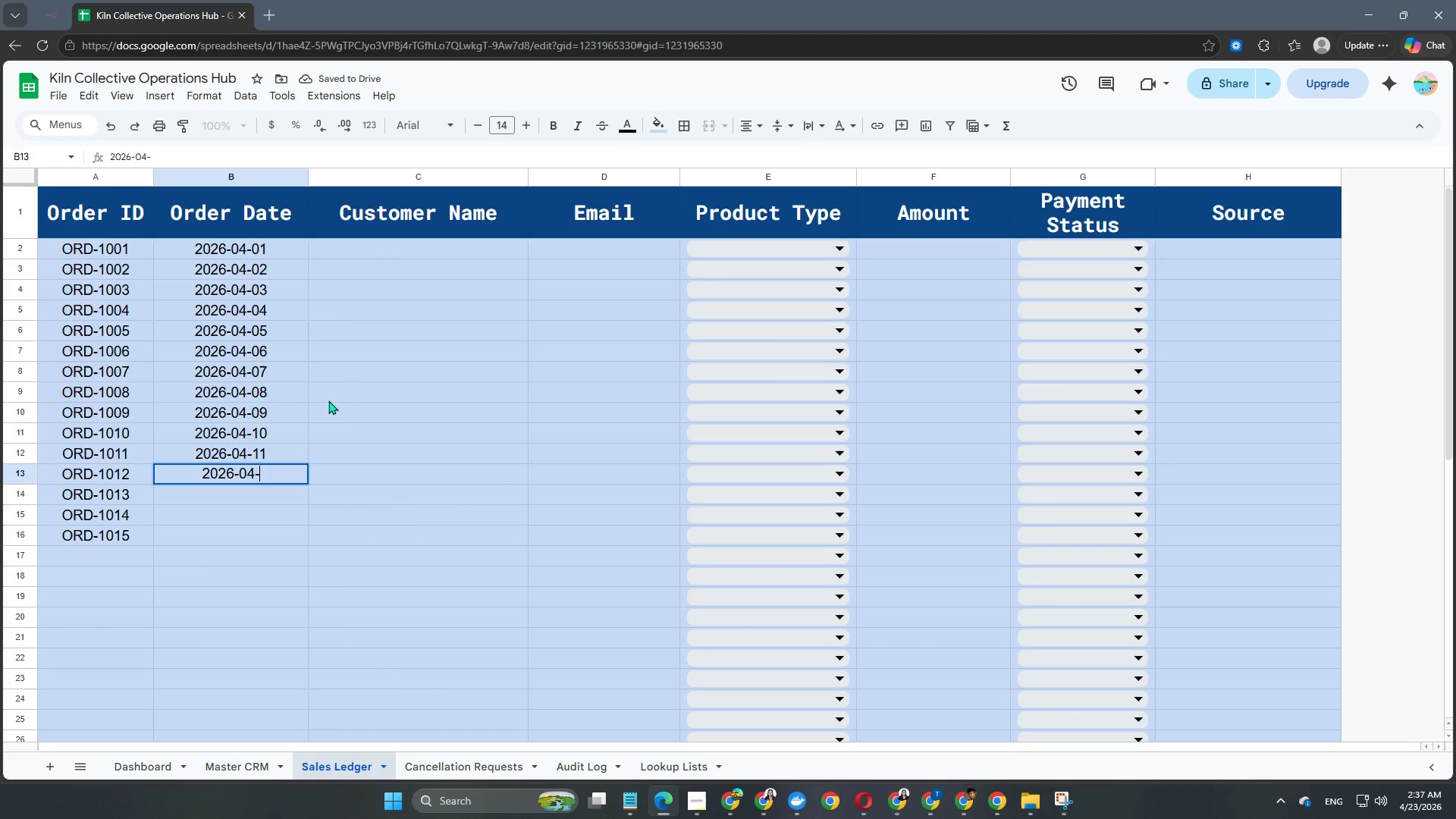 
key(Numpad1)
 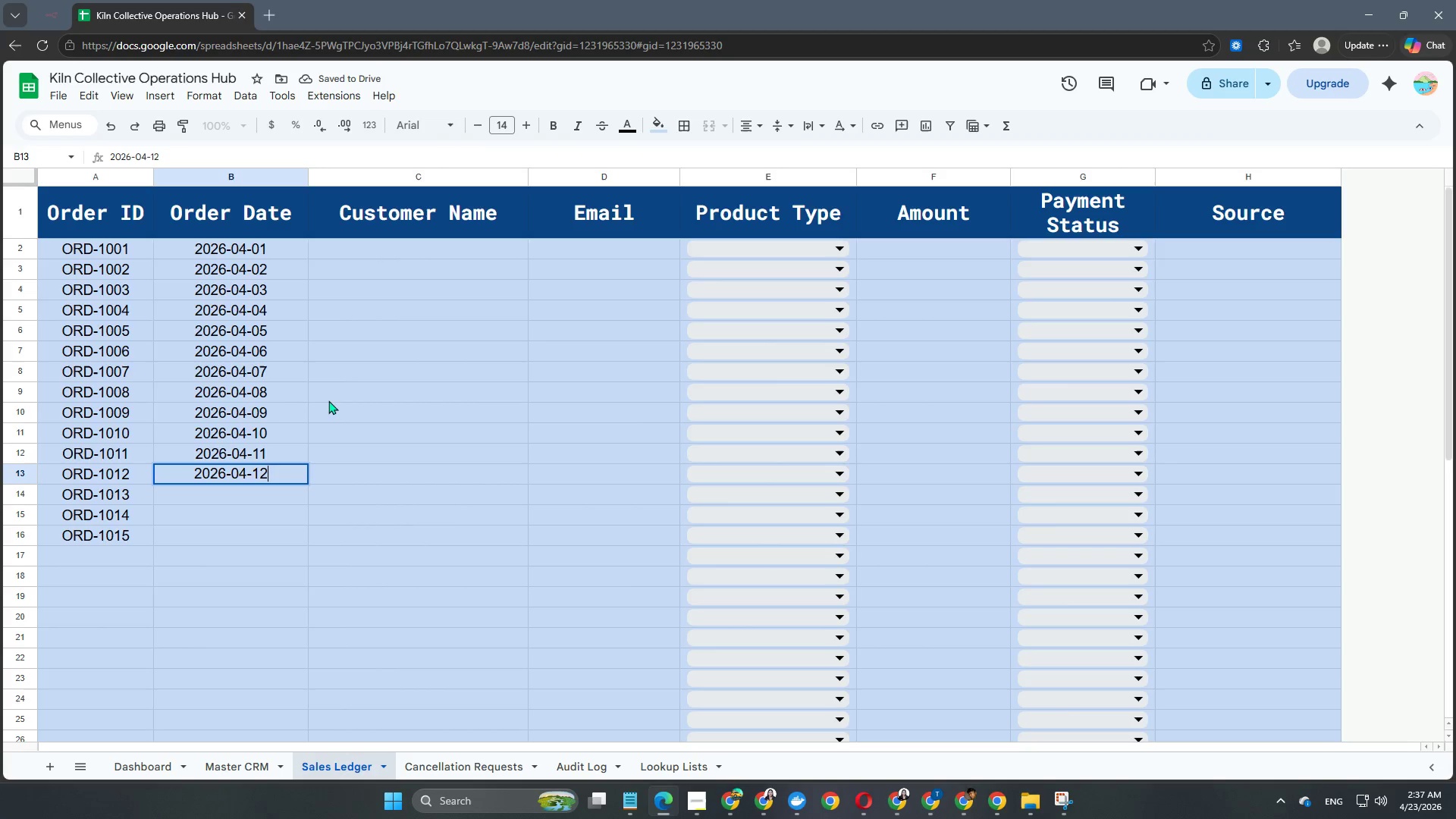 
key(Numpad2)
 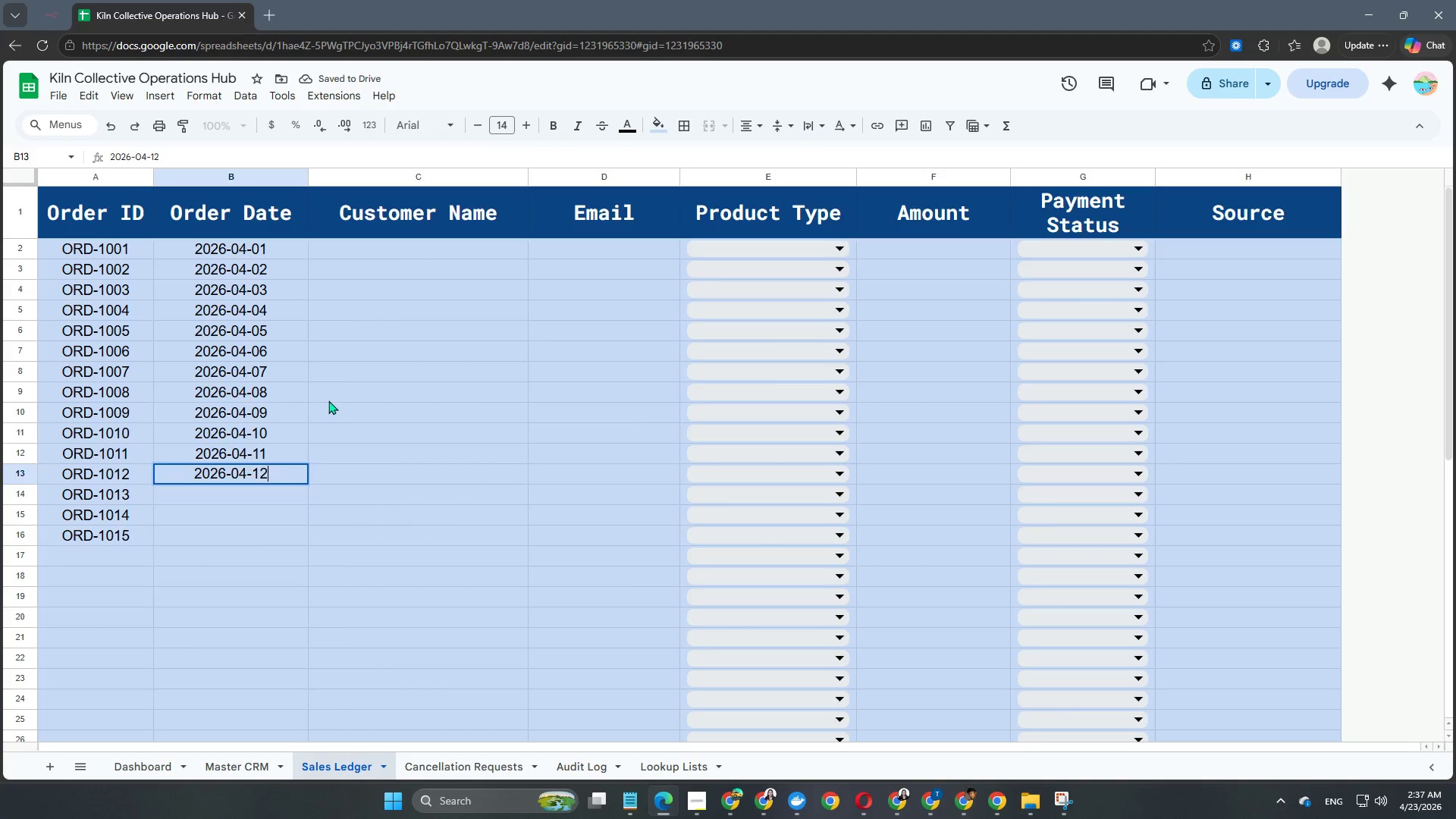 
key(NumpadEnter)
 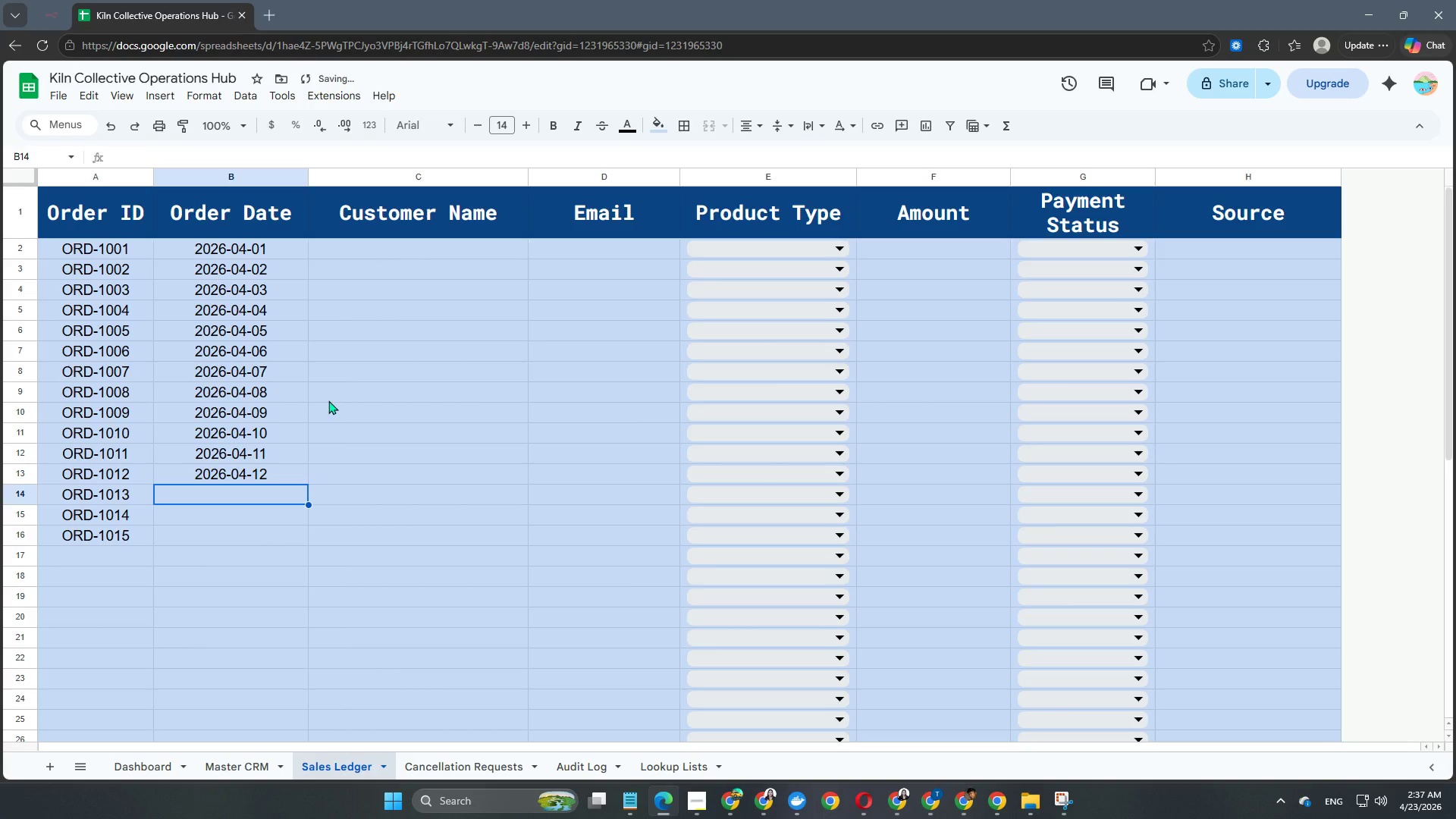 
key(Numpad2)
 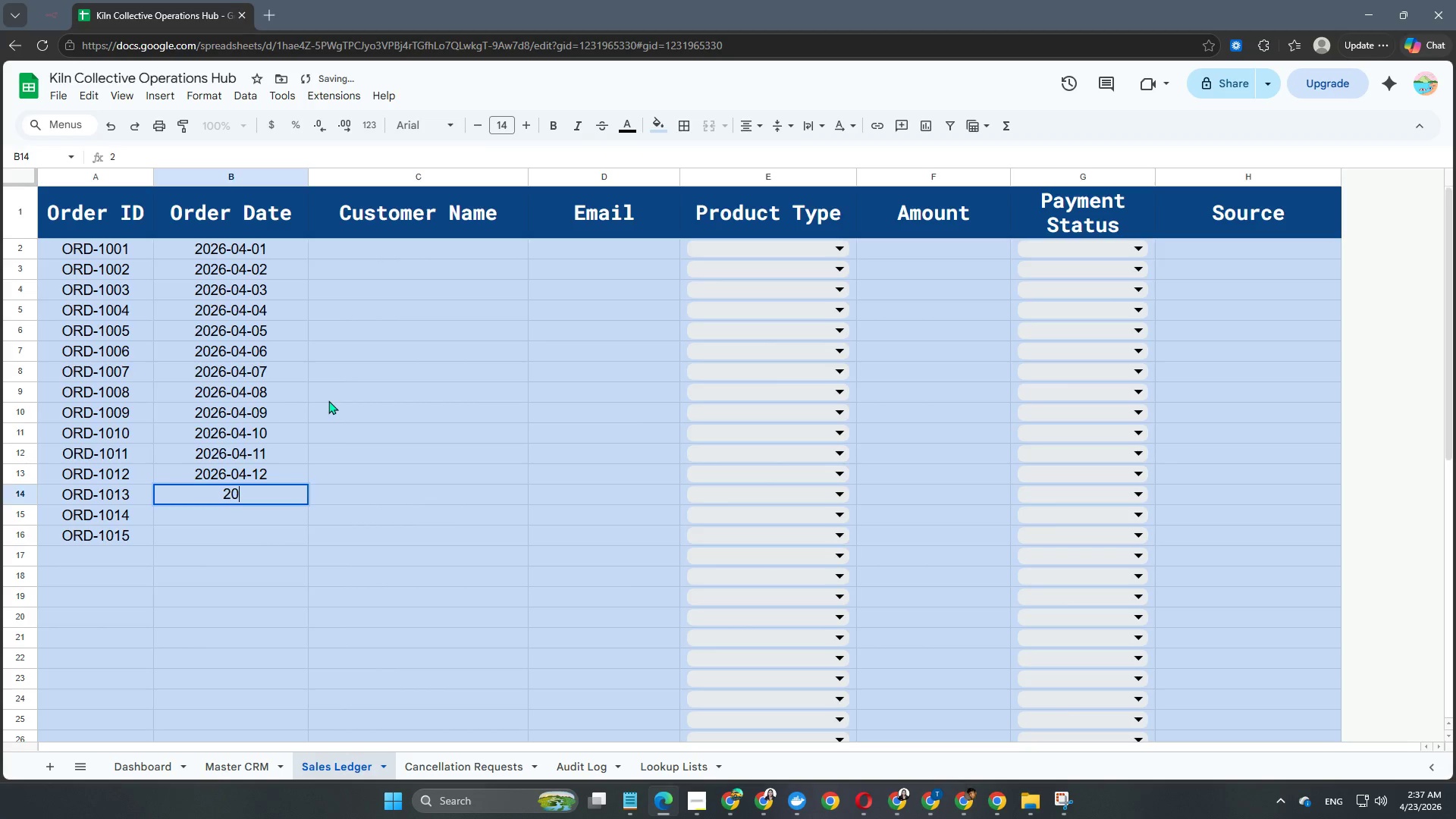 
key(Numpad0)
 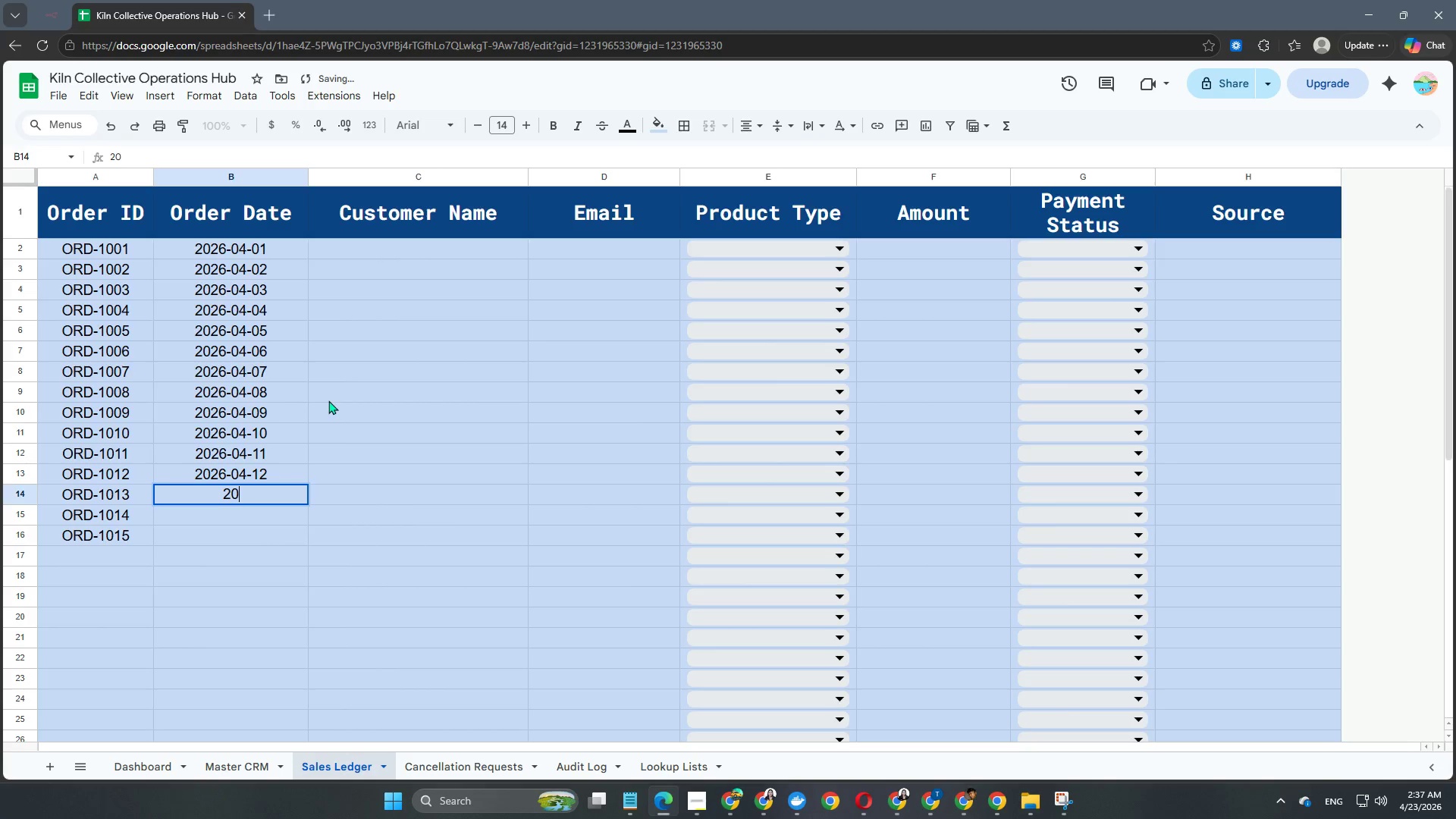 
key(Numpad2)
 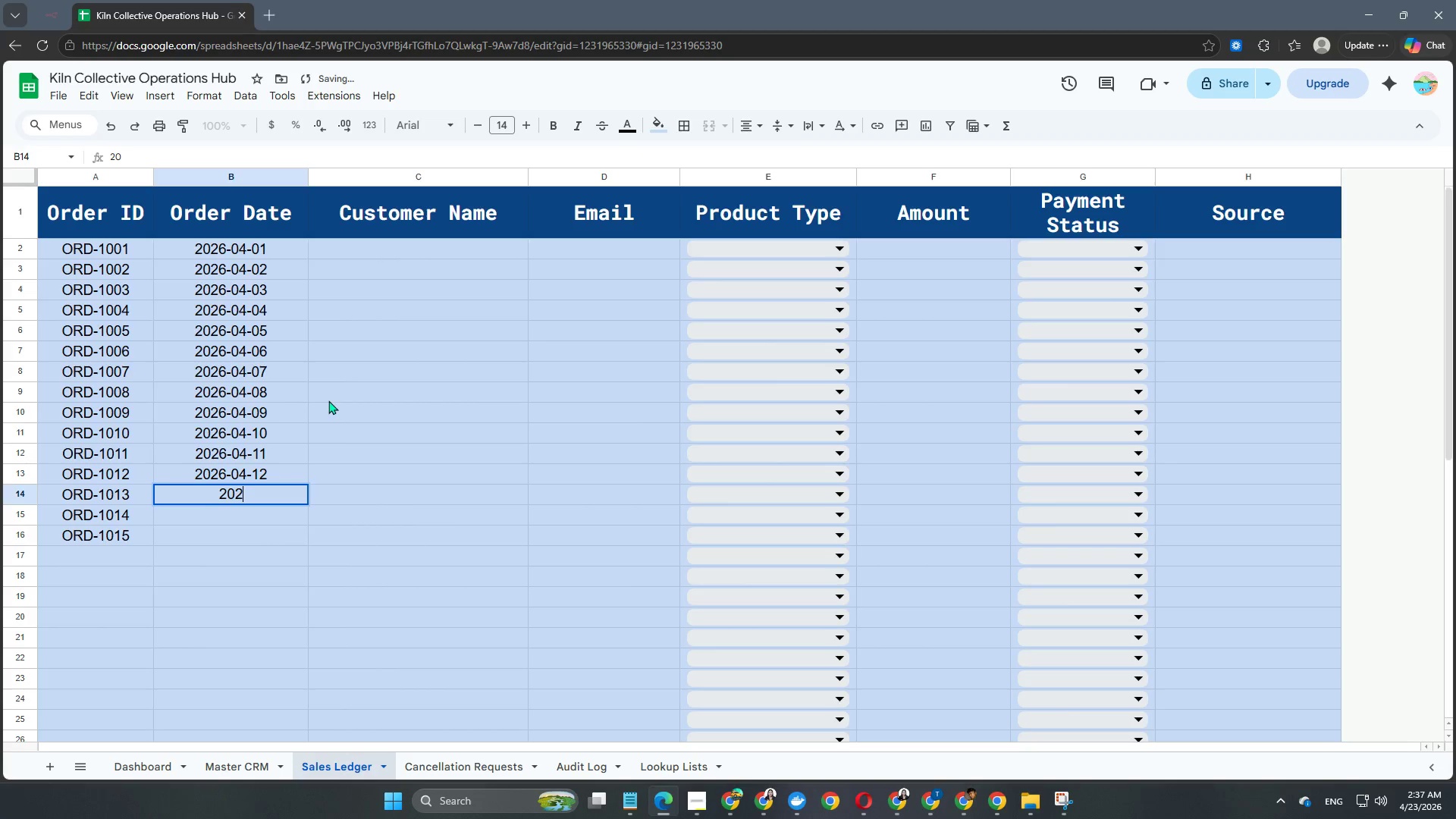 
key(Numpad6)
 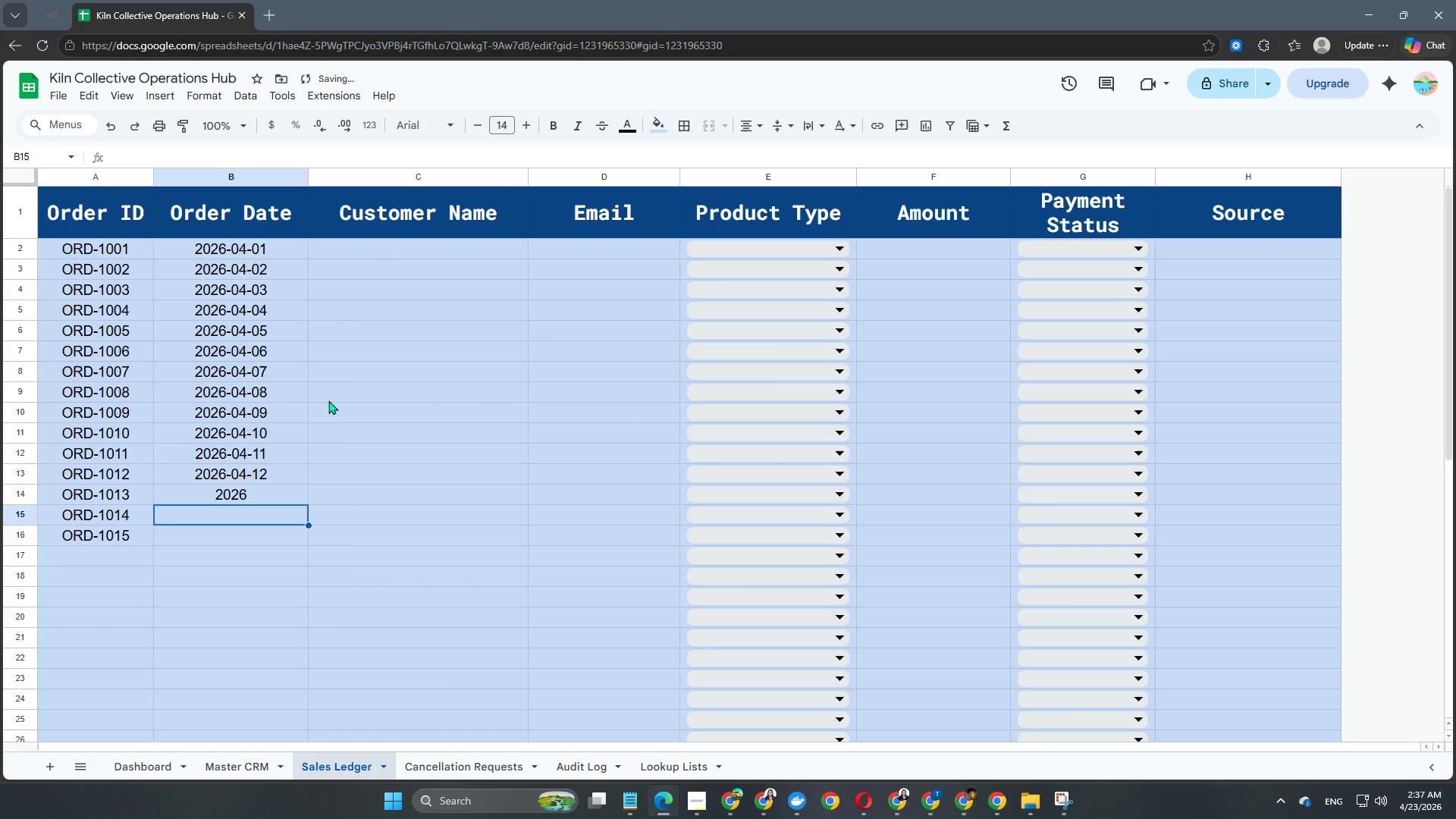 
key(NumpadEnter)
 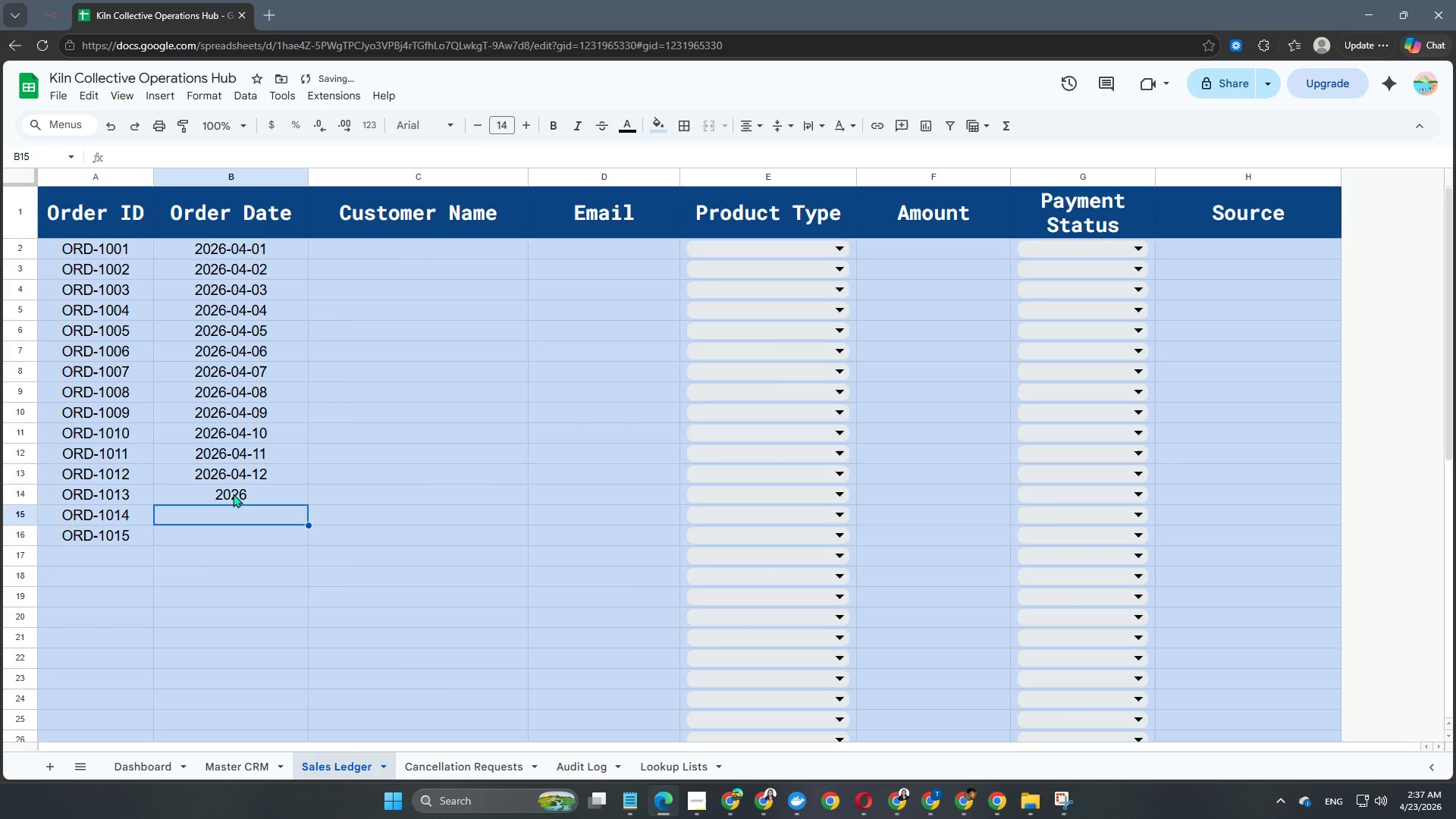 
double_click([253, 494])
 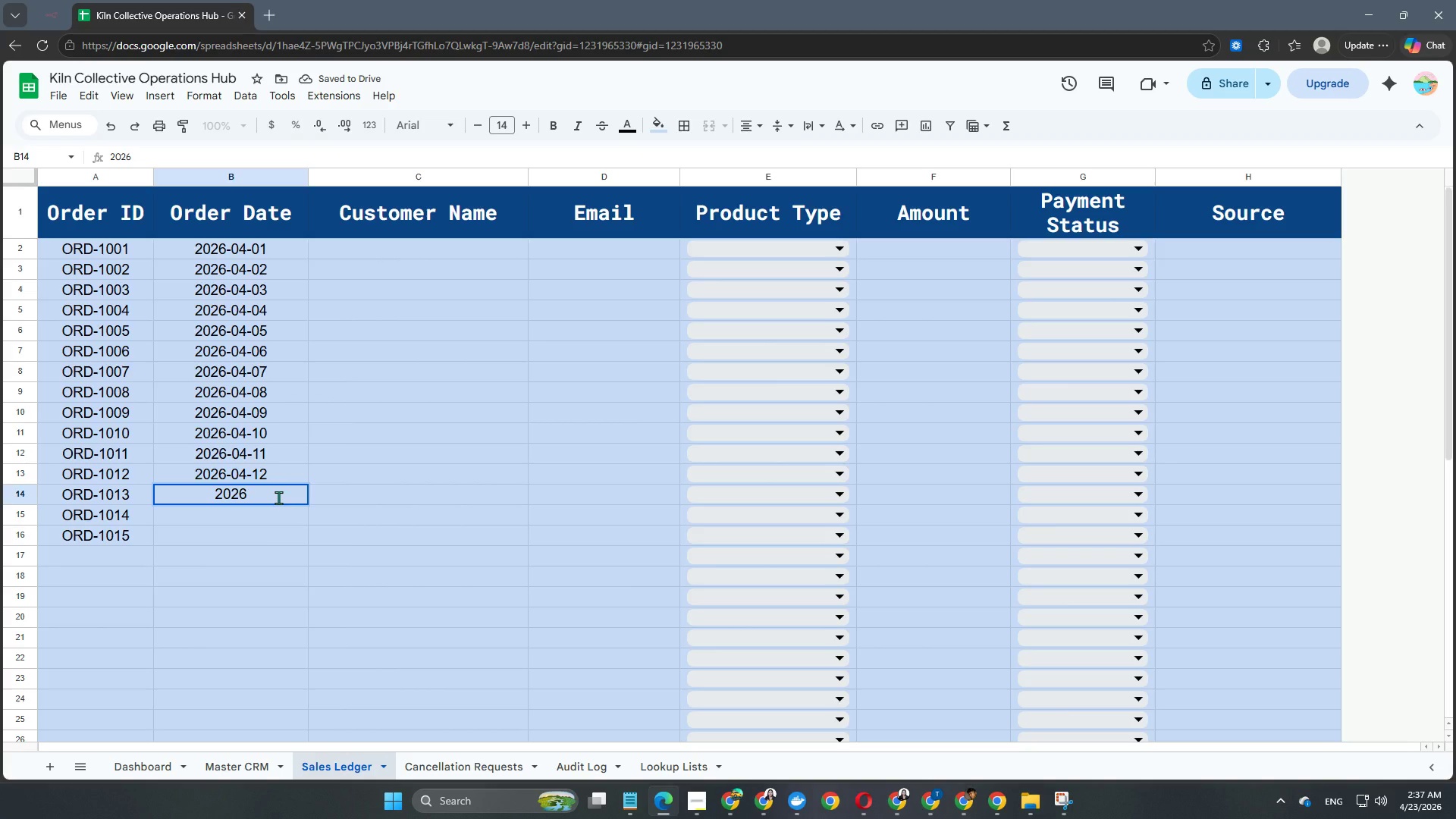 
key(NumpadSubtract)
 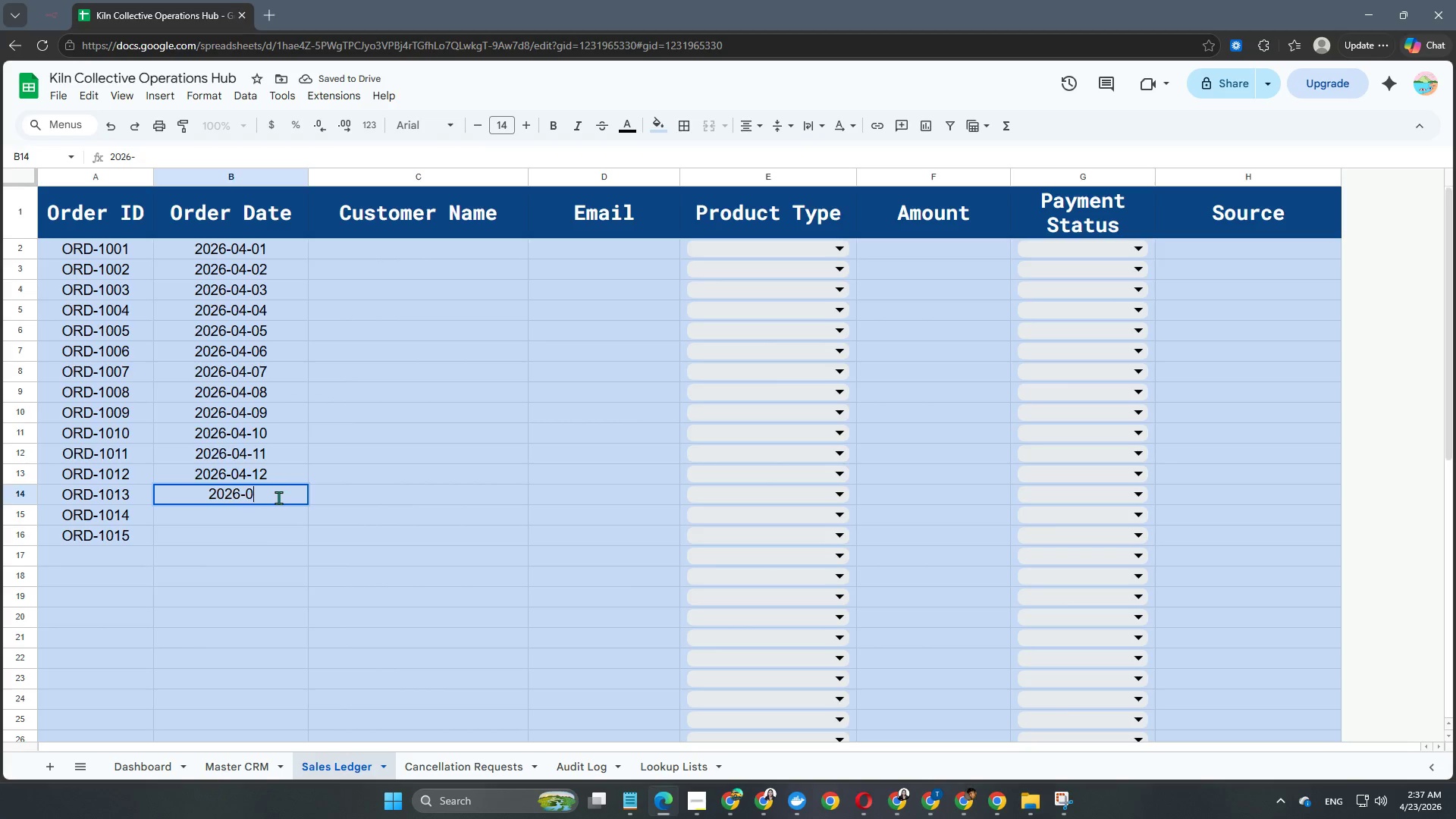 
key(Numpad0)
 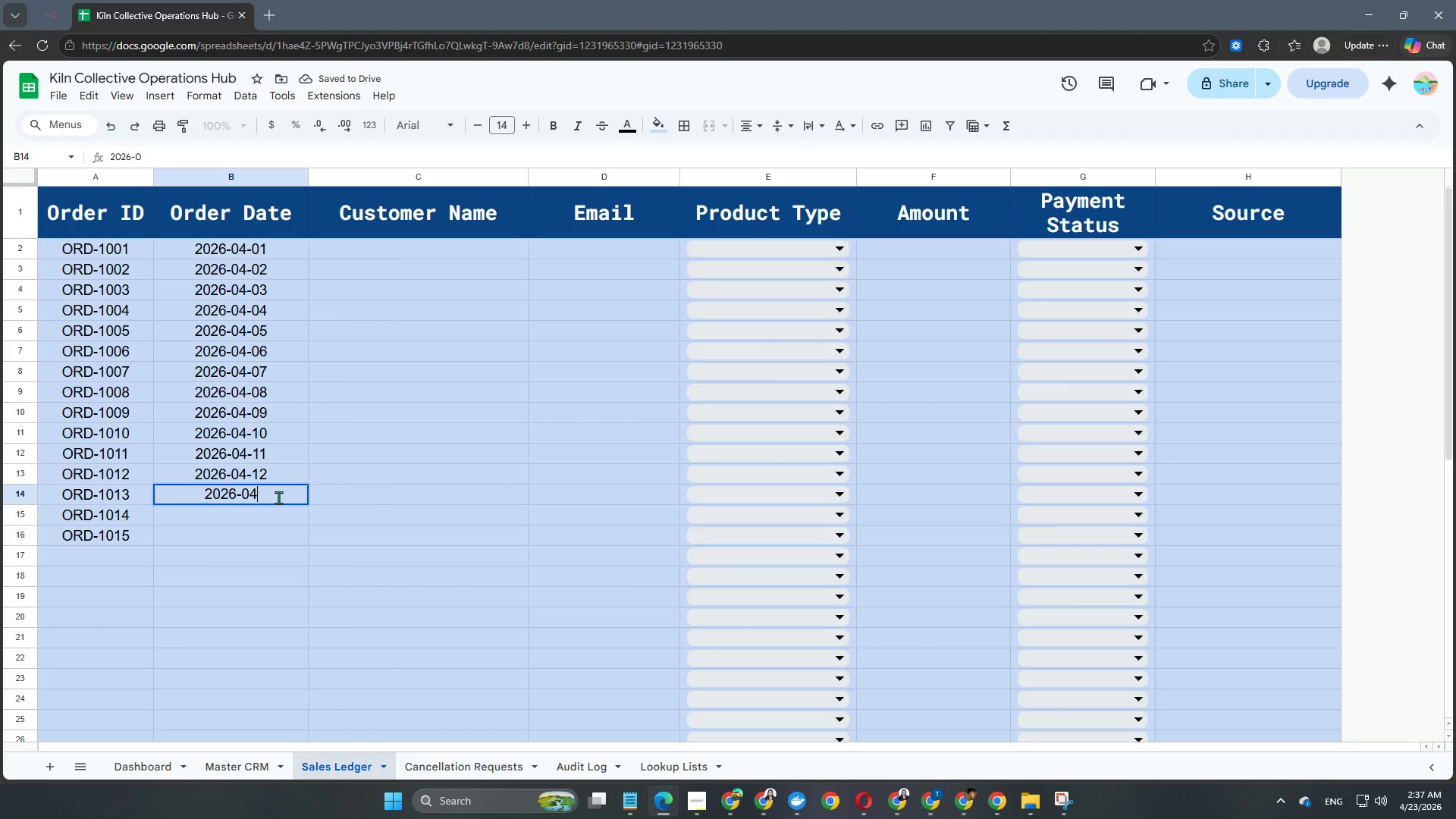 
key(Numpad4)
 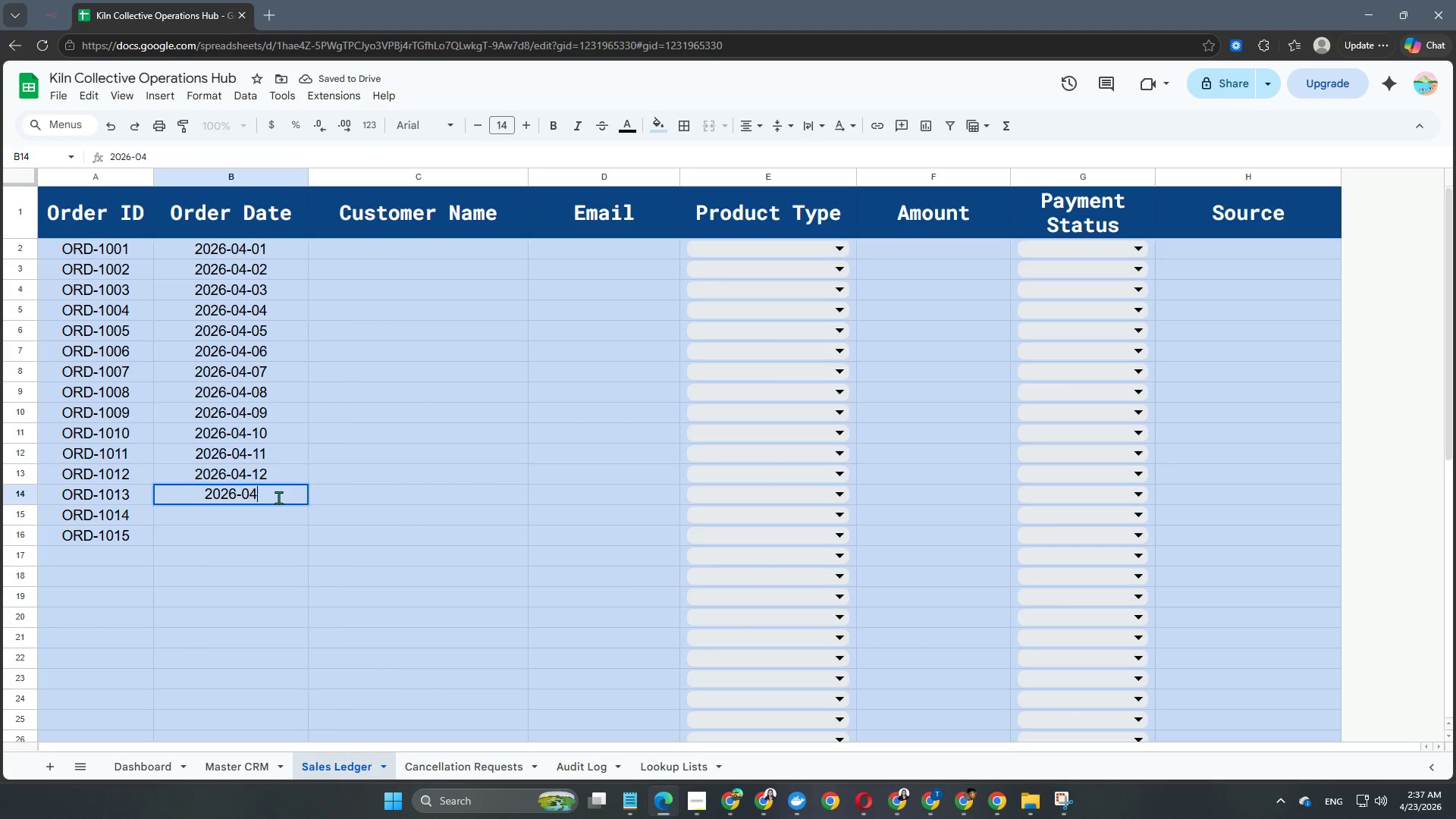 
key(NumpadSubtract)
 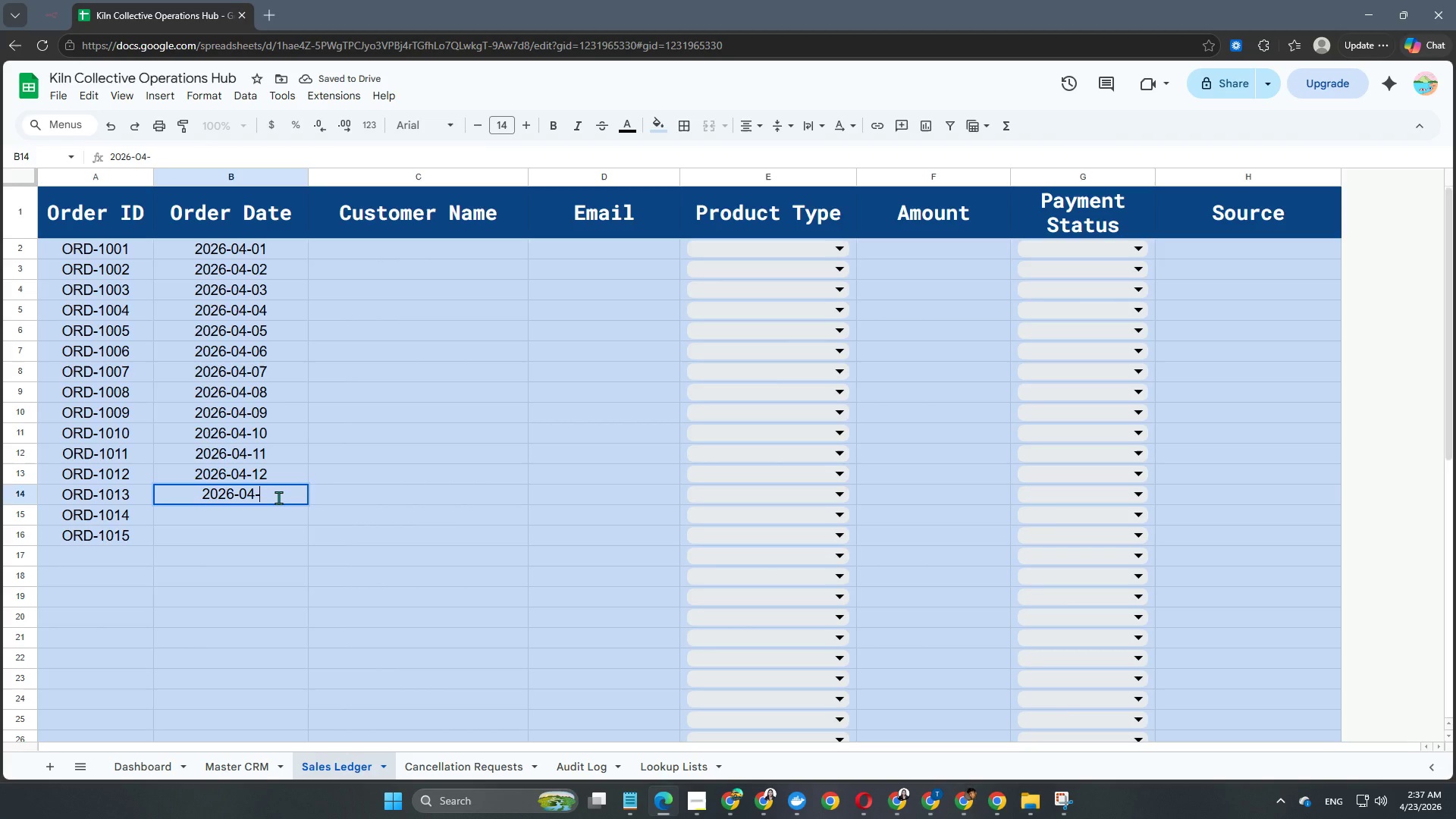 
key(Numpad1)
 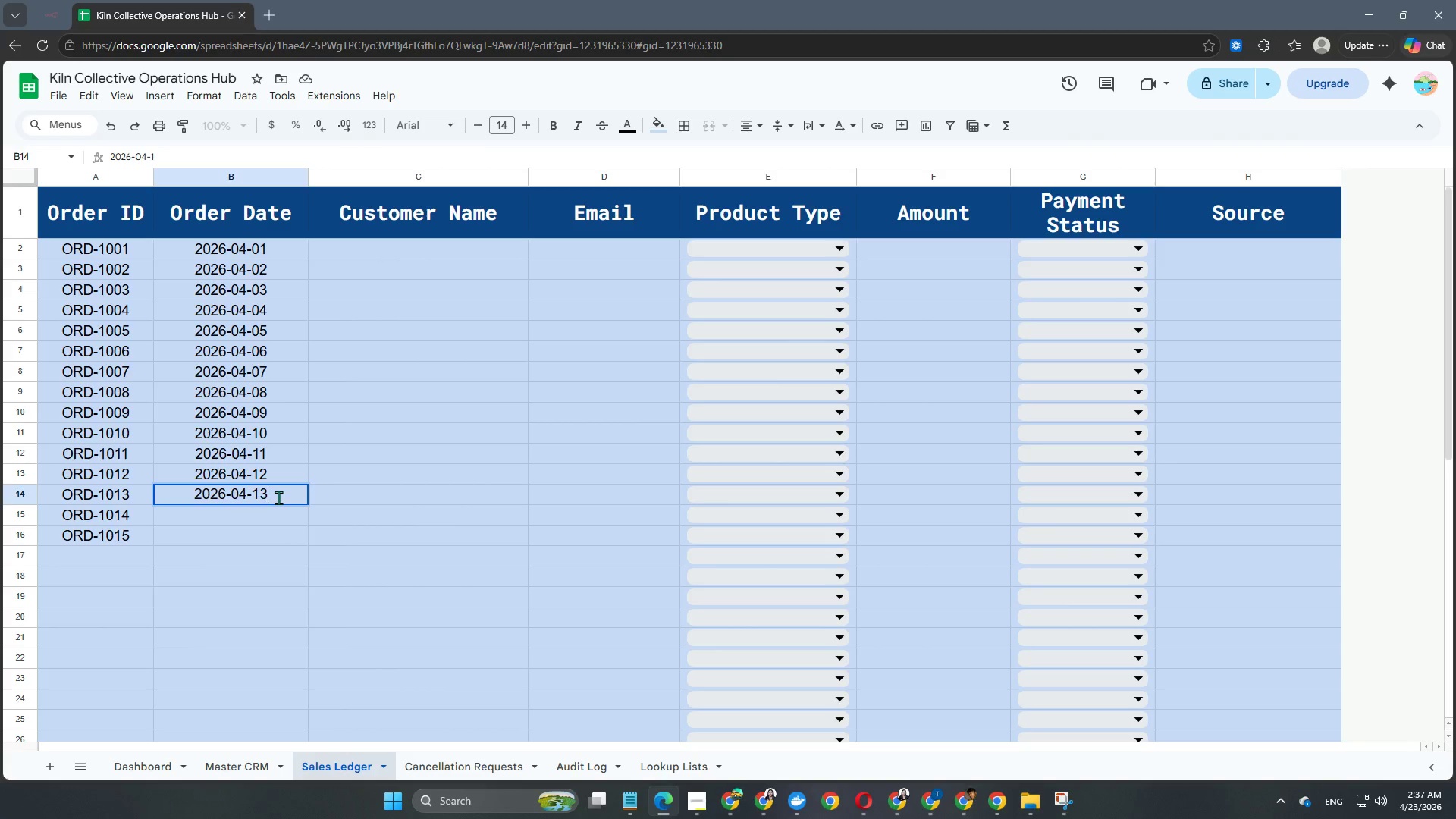 
key(Numpad3)
 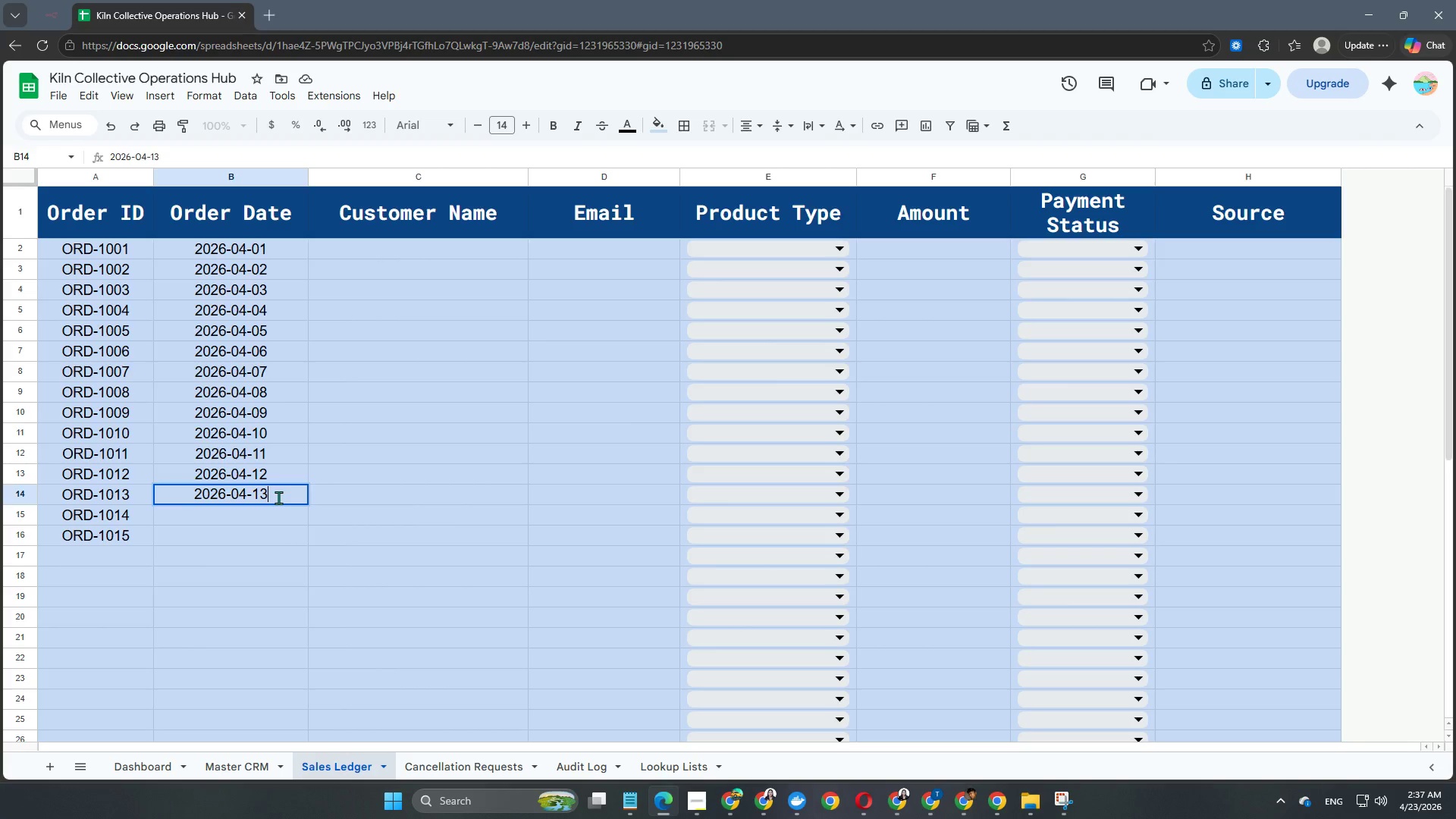 
key(NumpadEnter)
 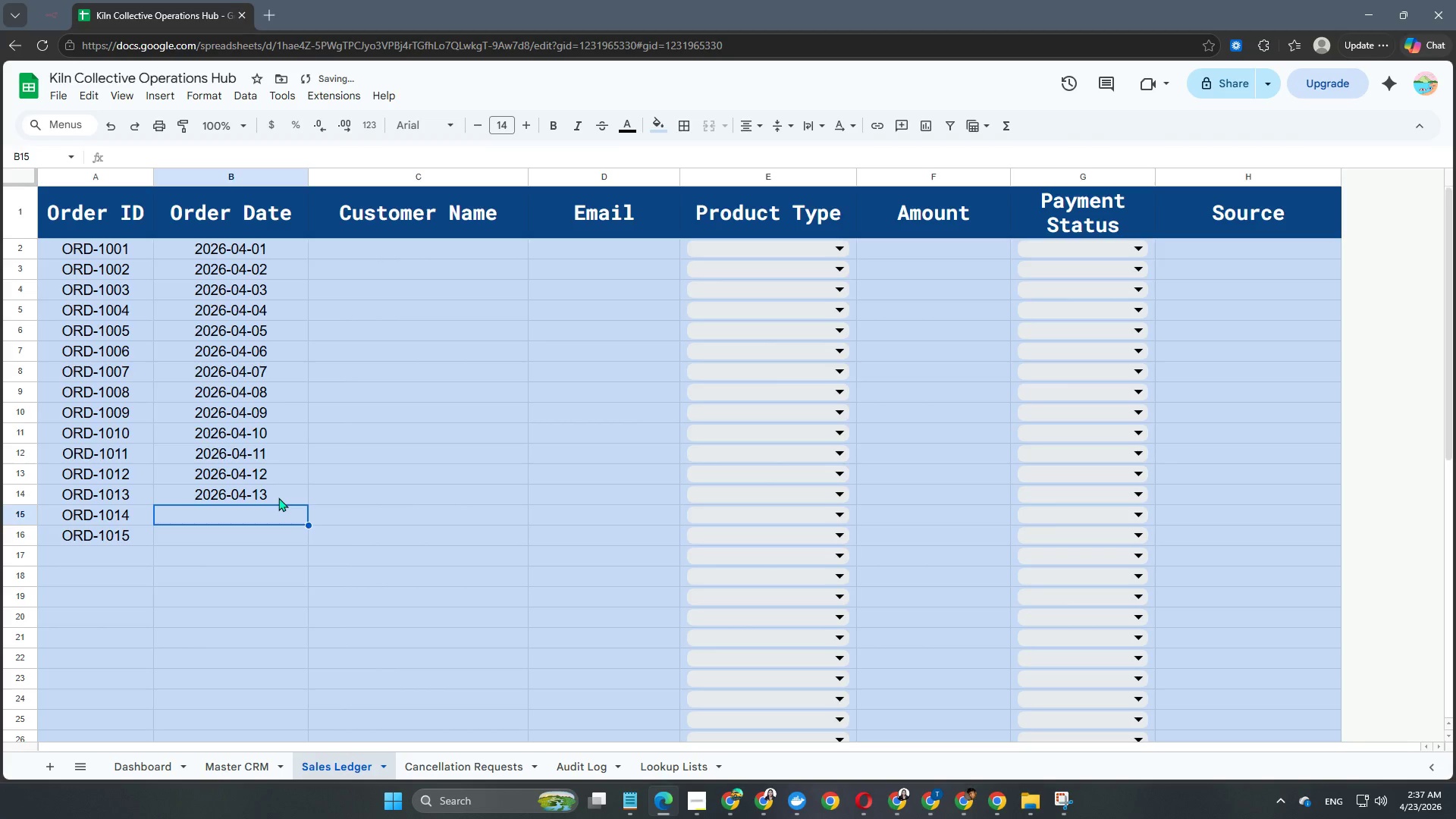 
key(Numpad2)
 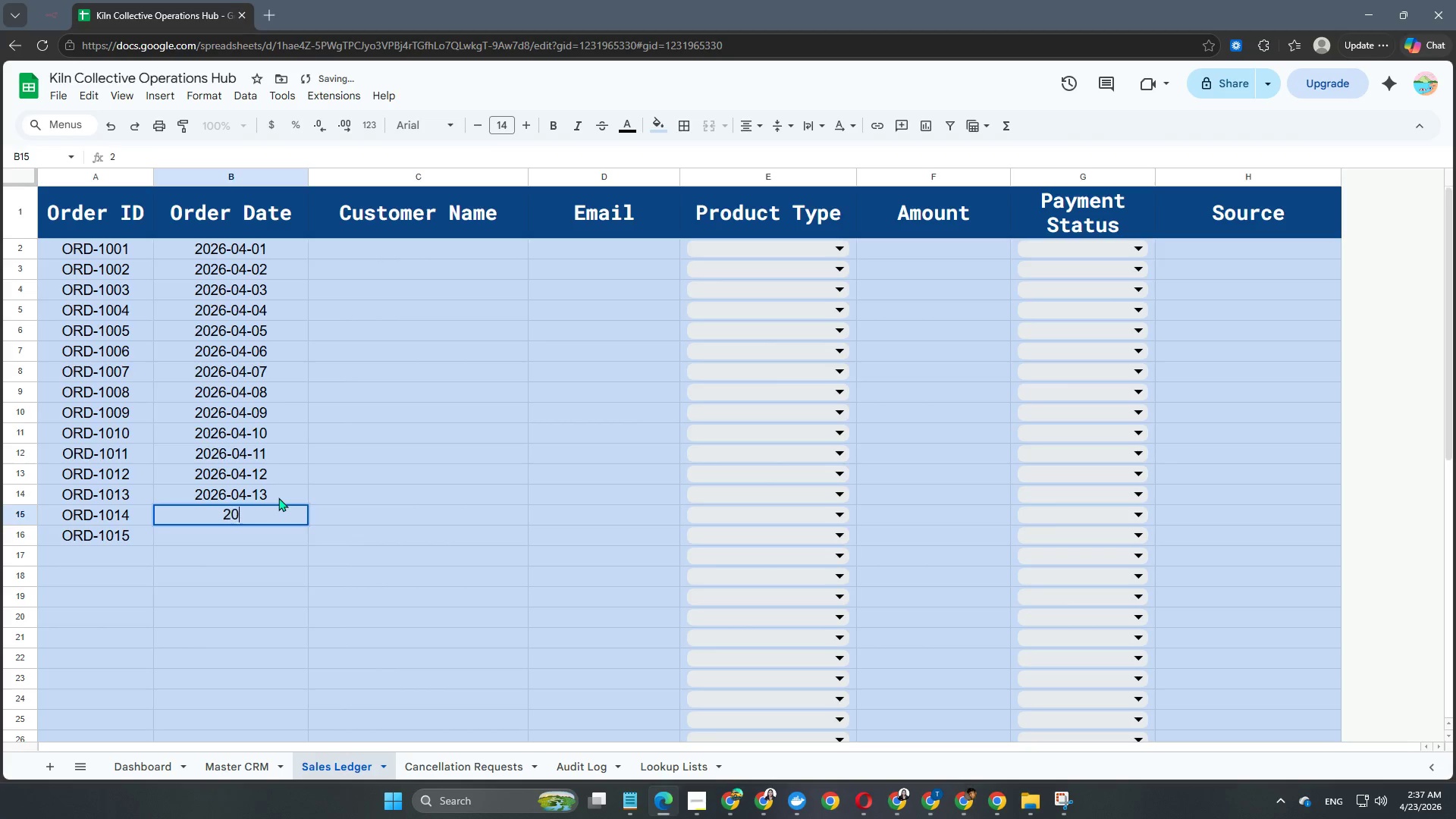 
key(Numpad0)
 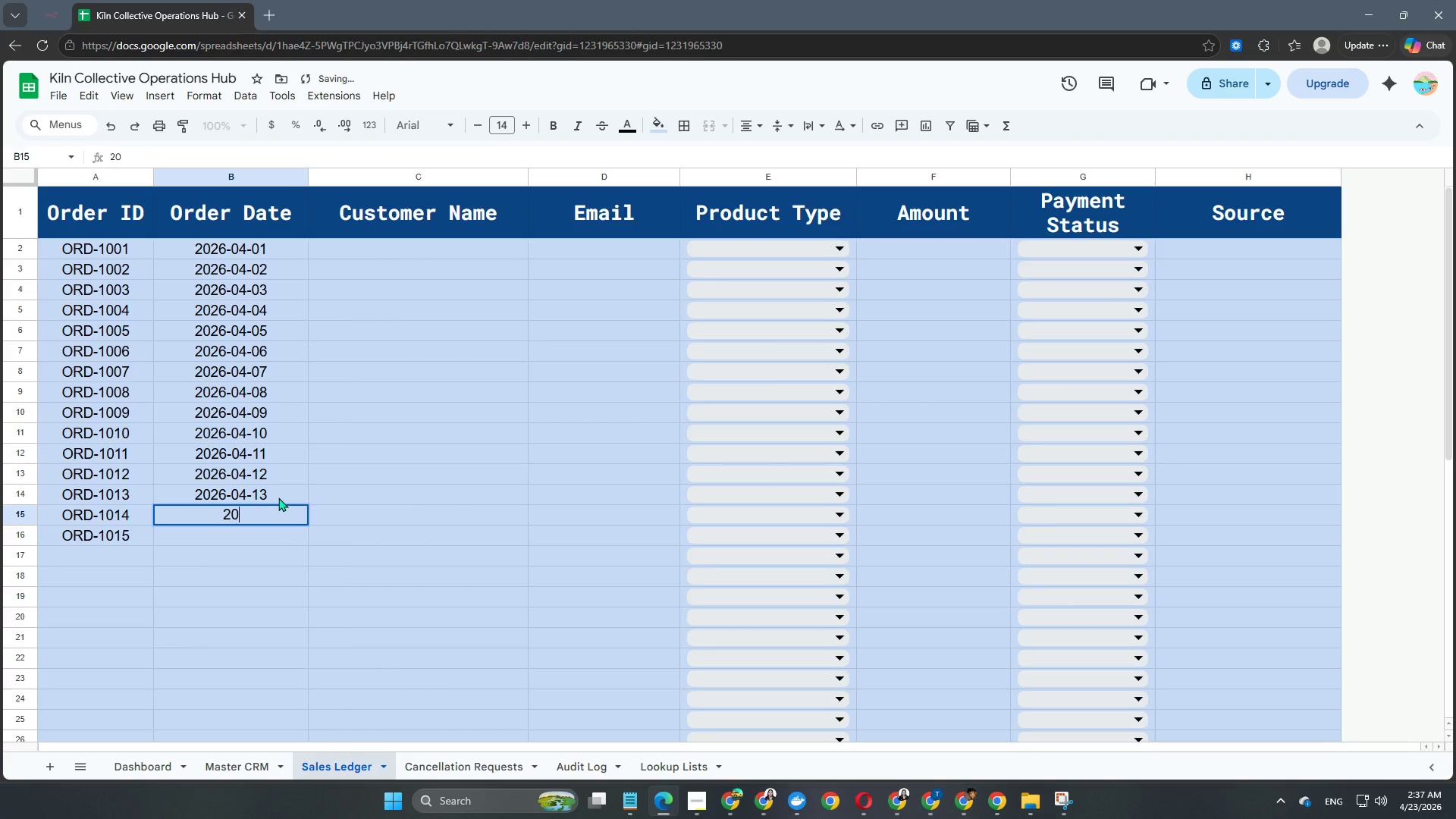 
key(Numpad2)
 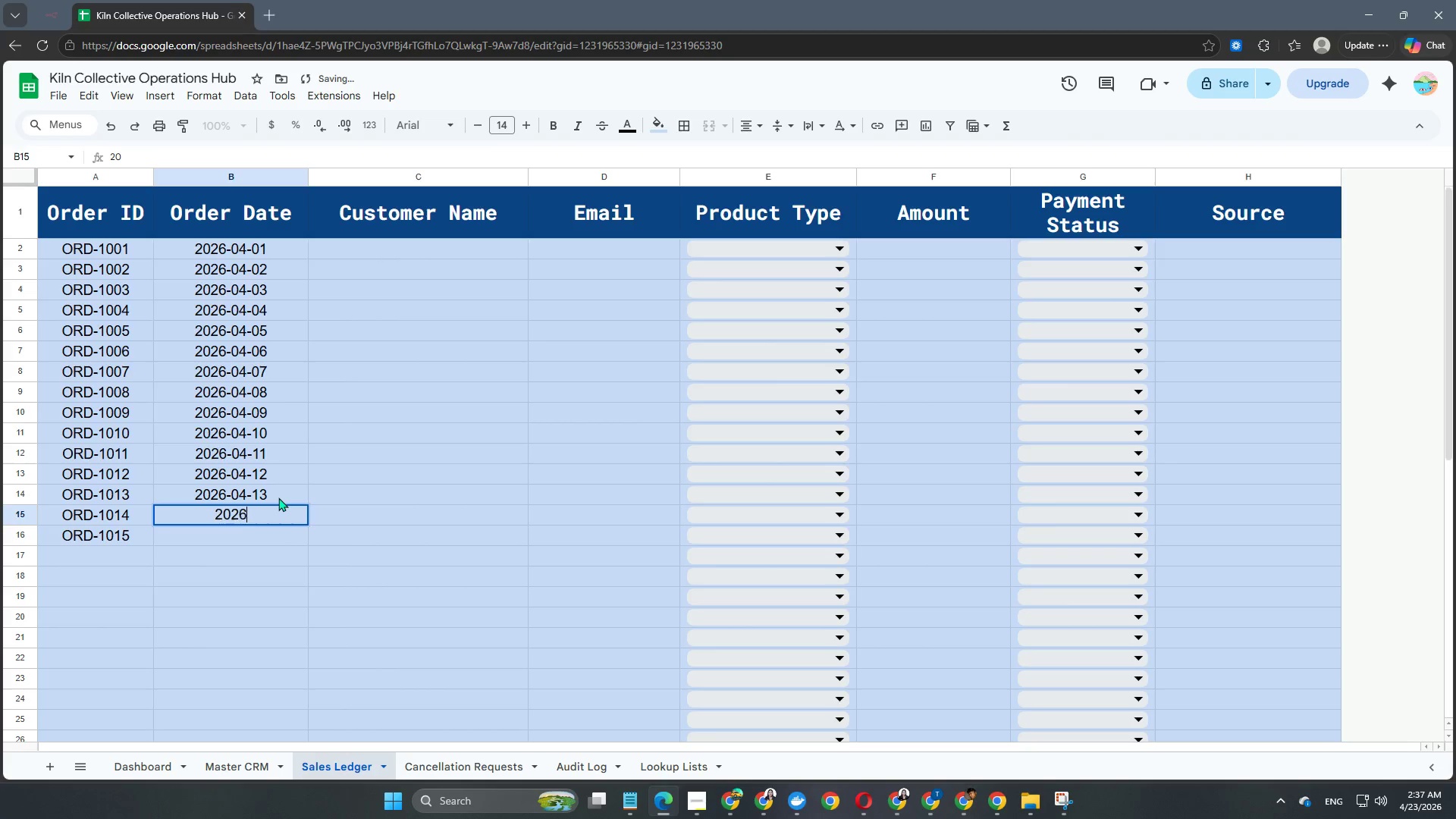 
key(Numpad6)
 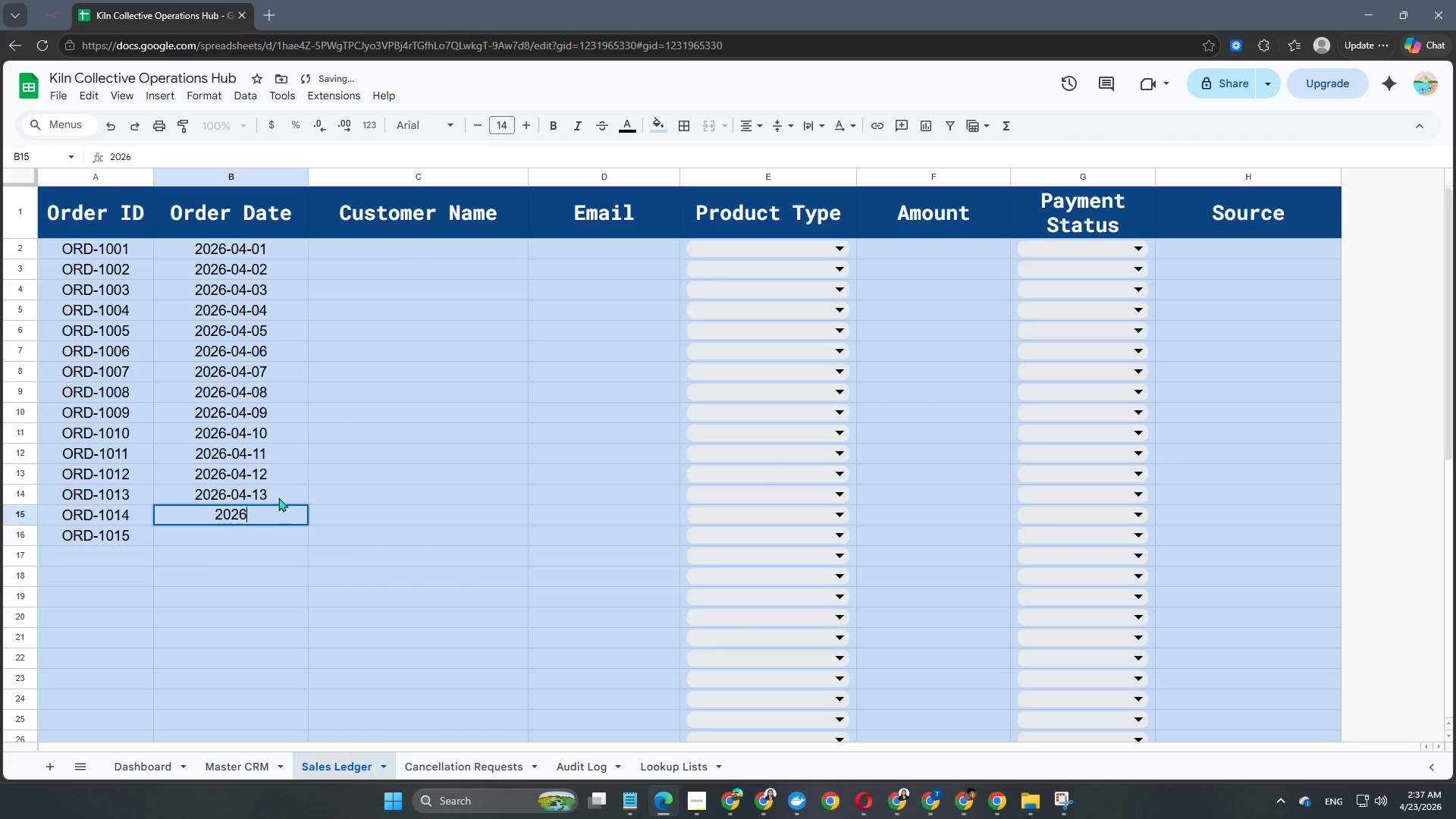 
key(NumpadSubtract)
 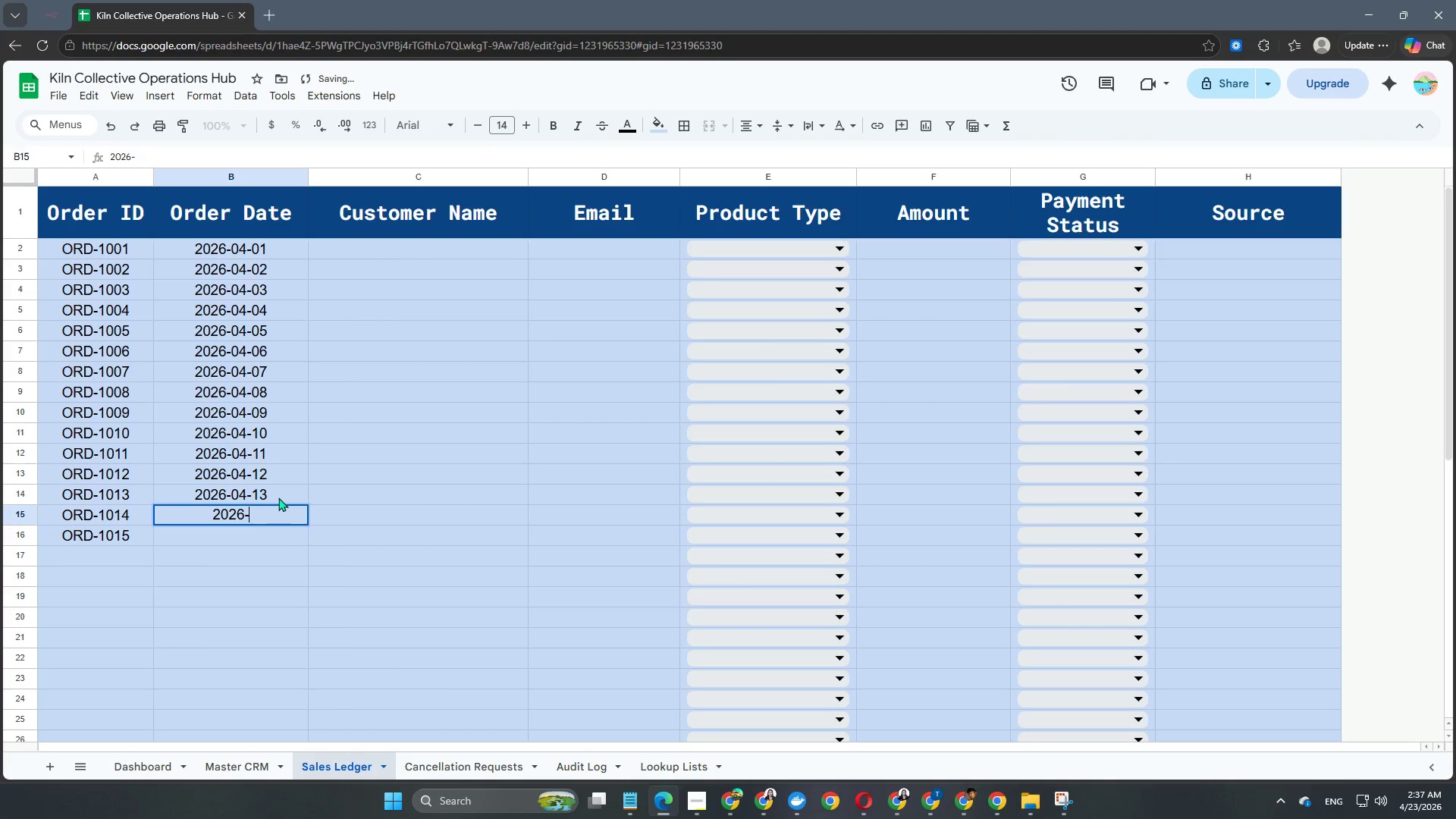 
key(Numpad0)
 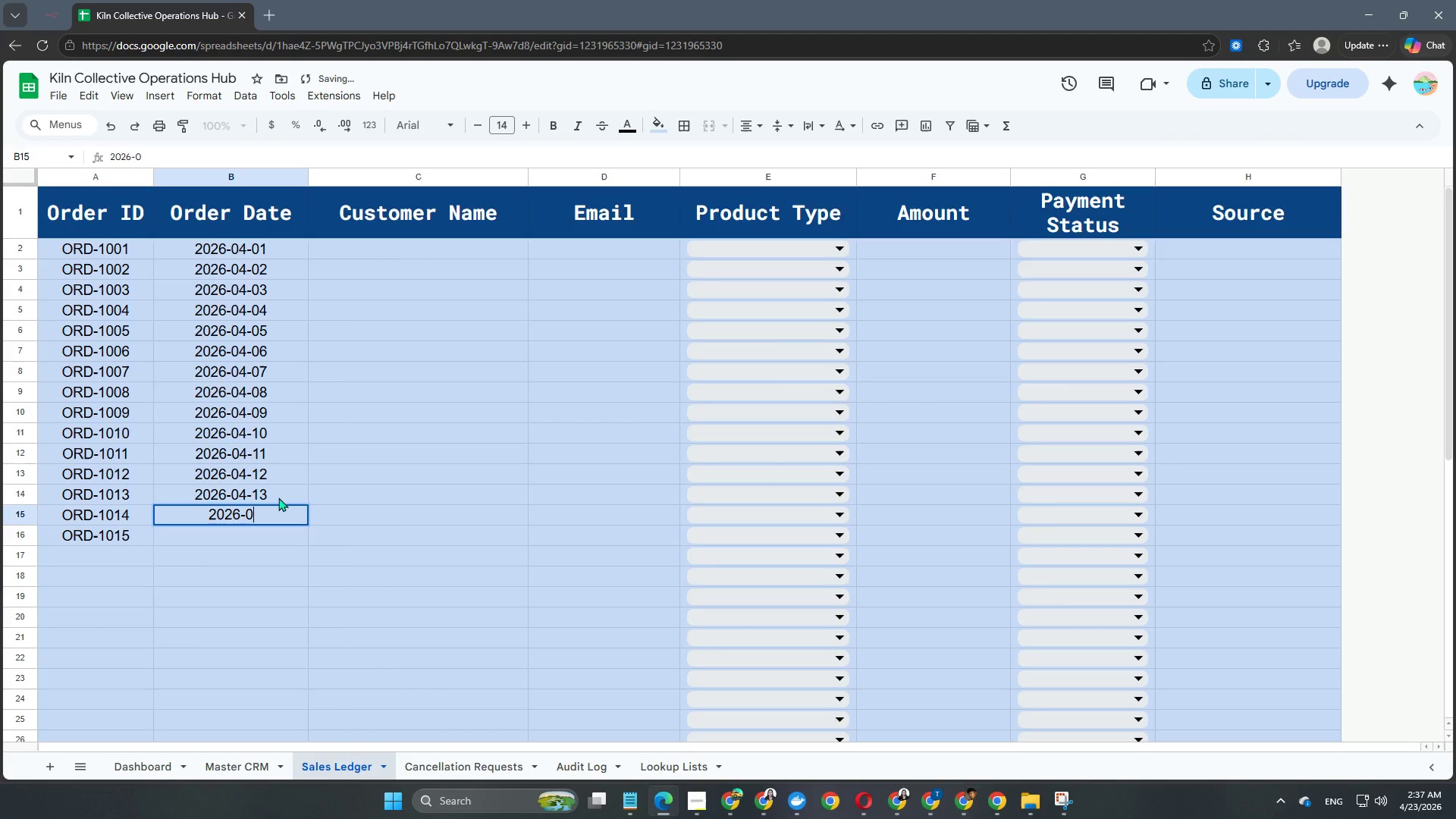 
key(Numpad4)
 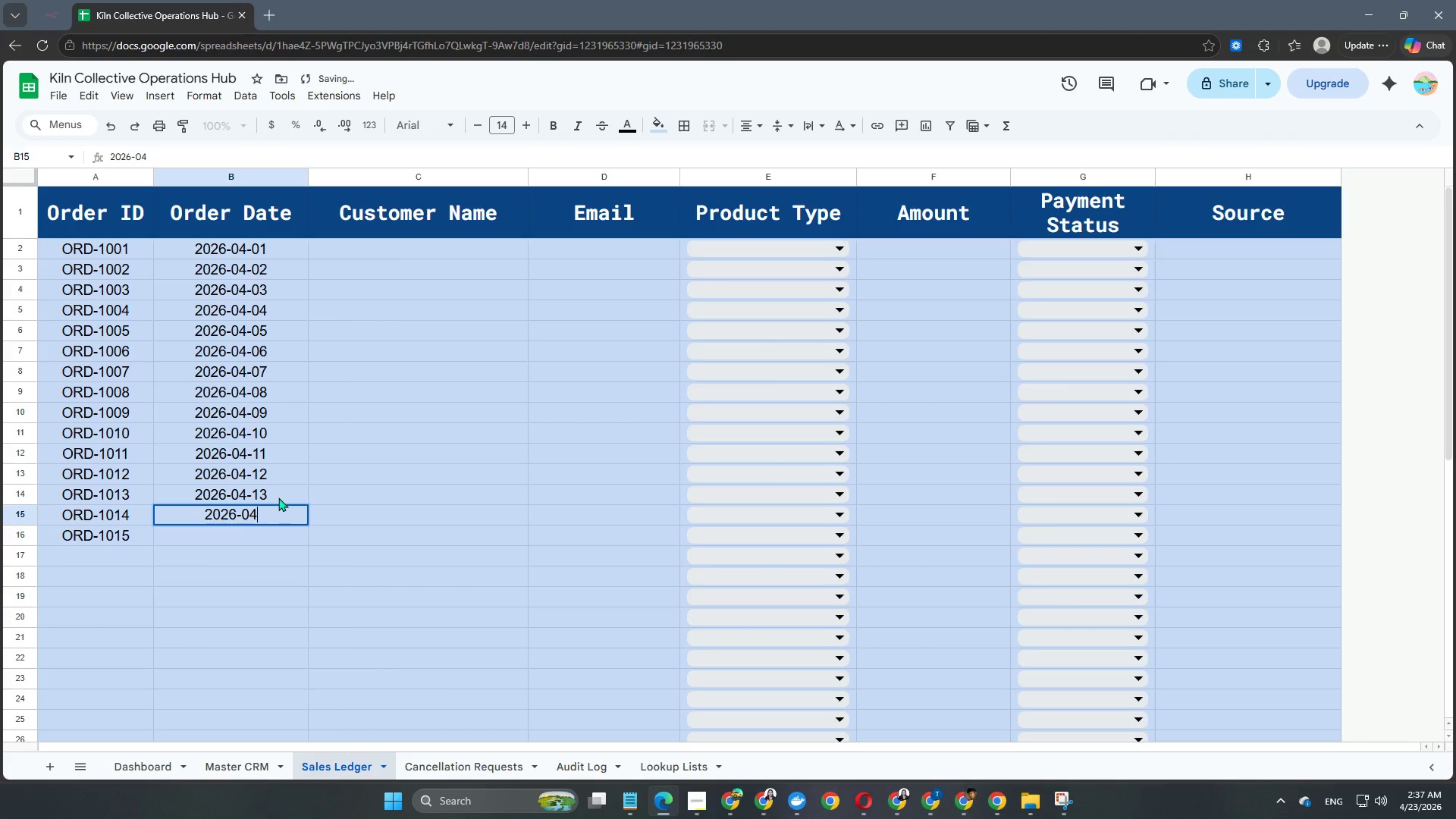 
key(NumpadSubtract)
 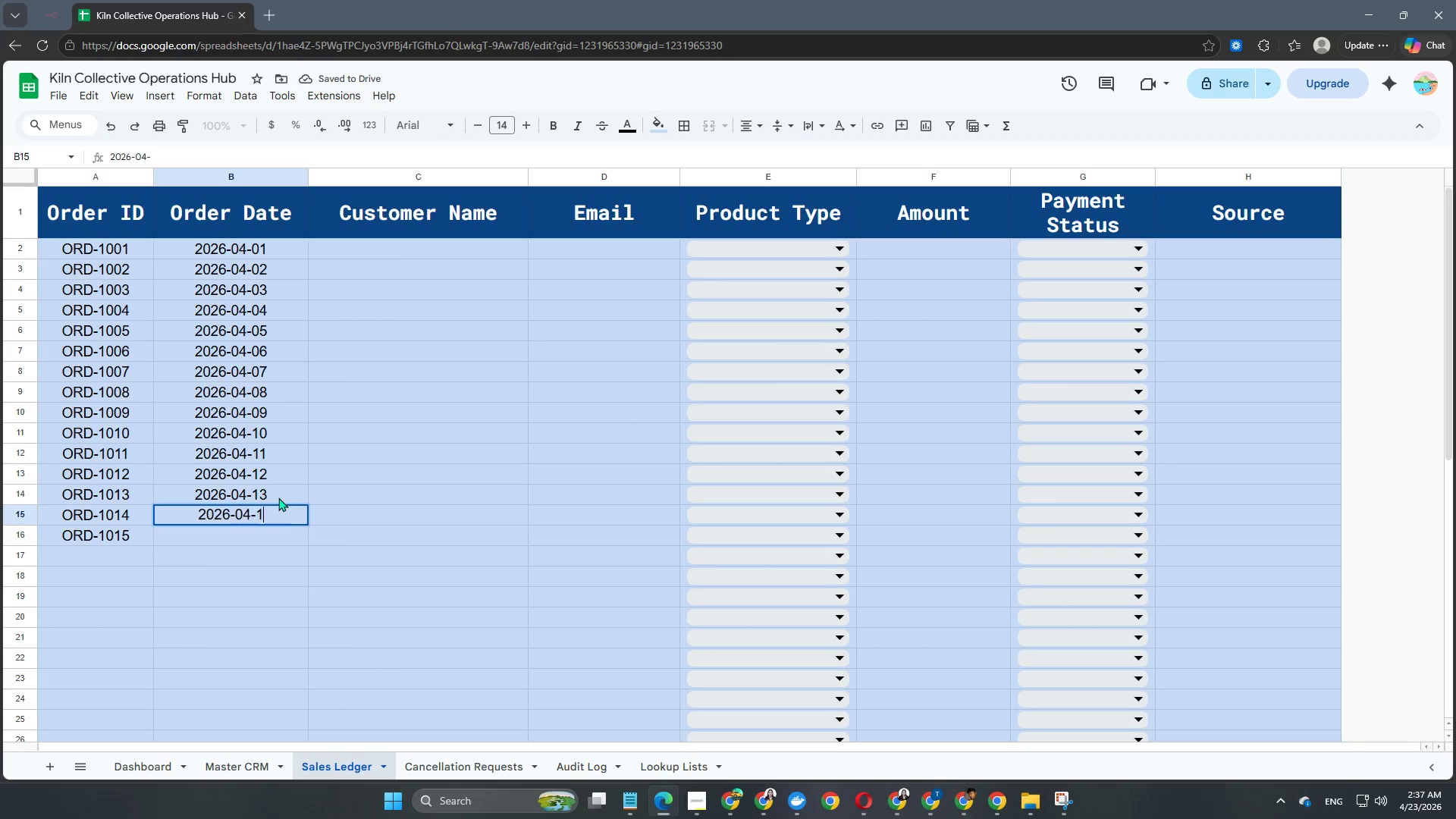 
key(Numpad1)
 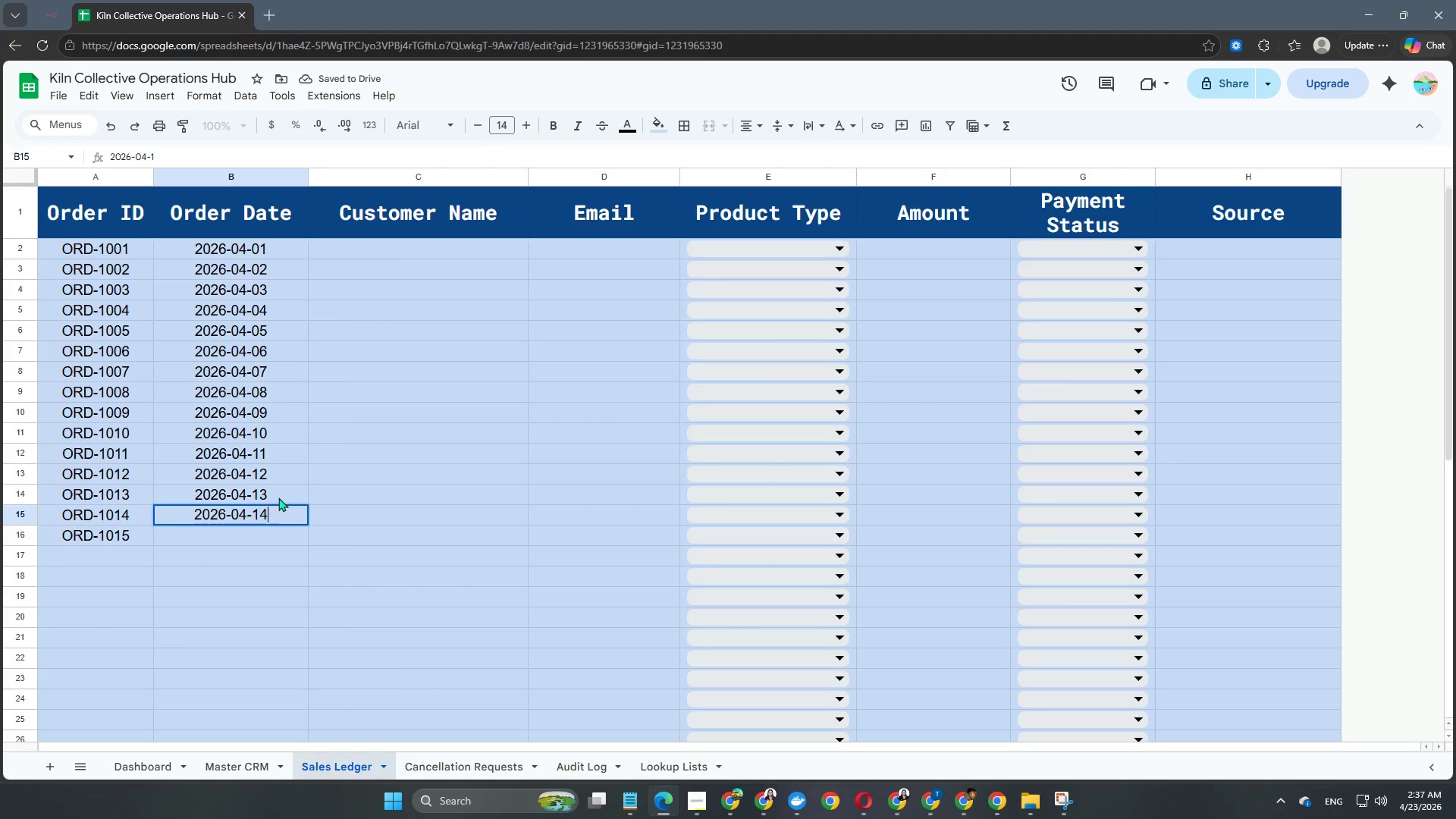 
key(Numpad4)
 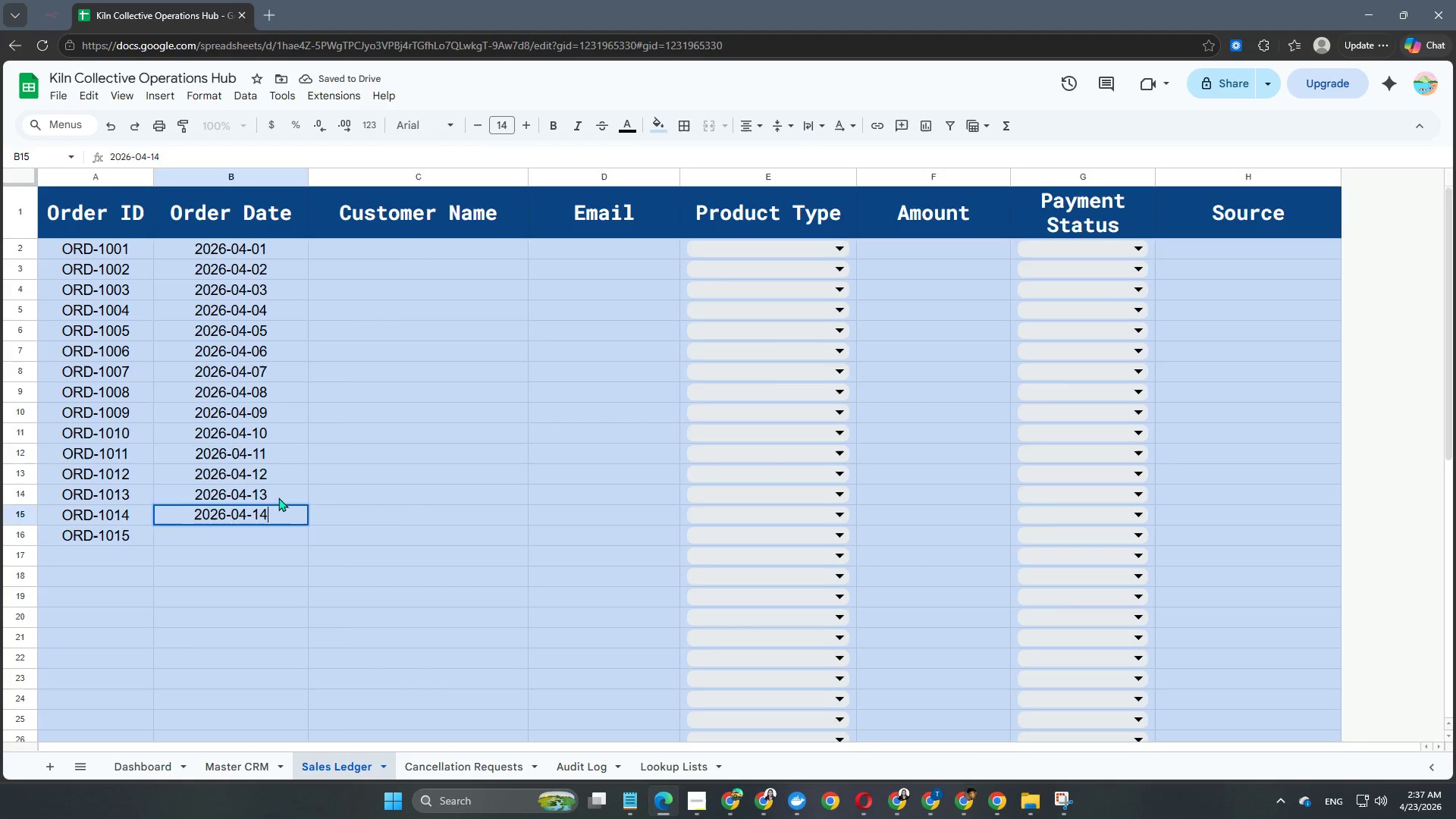 
key(NumpadEnter)
 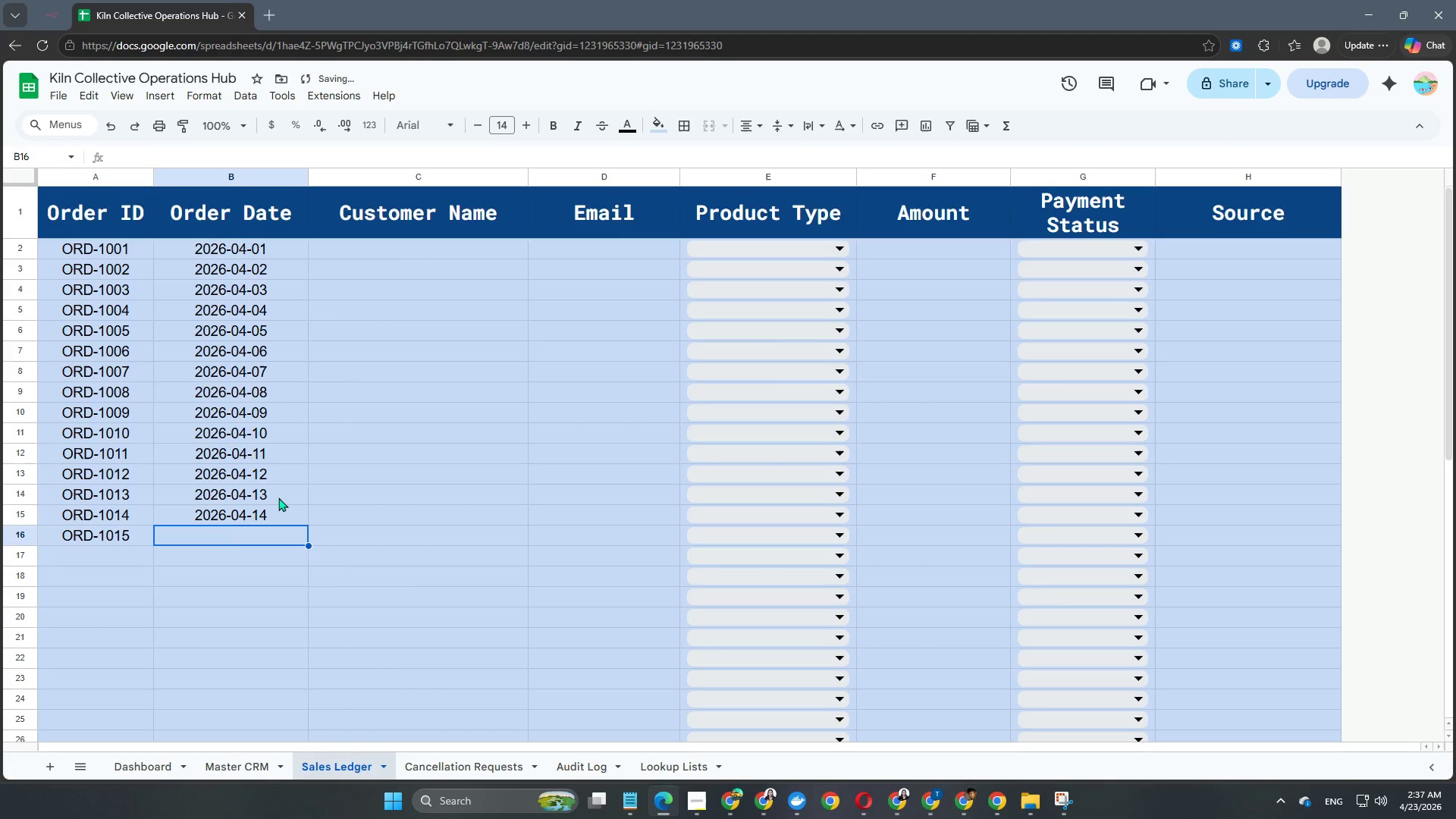 
key(Numpad2)
 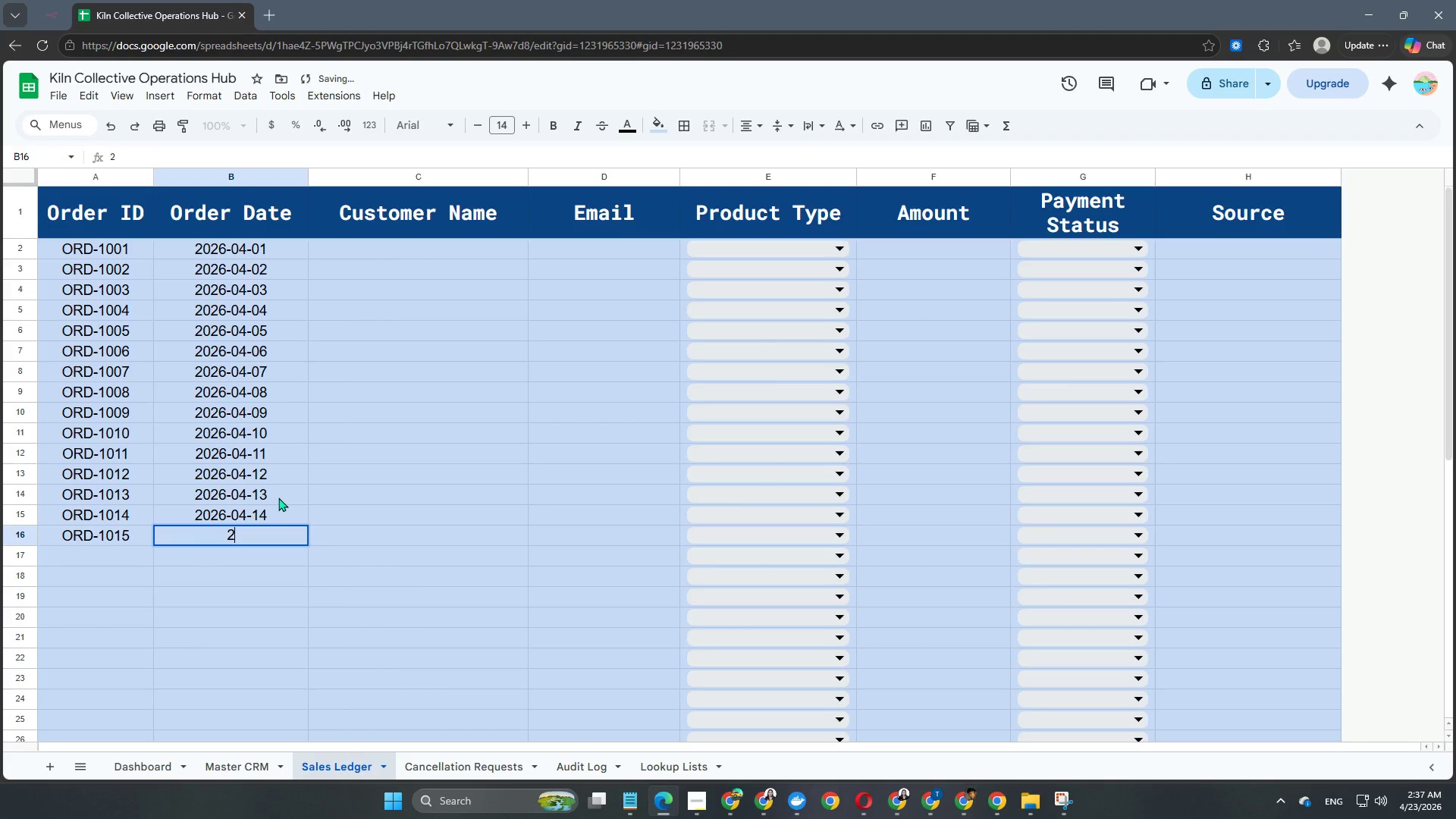 
key(Numpad0)
 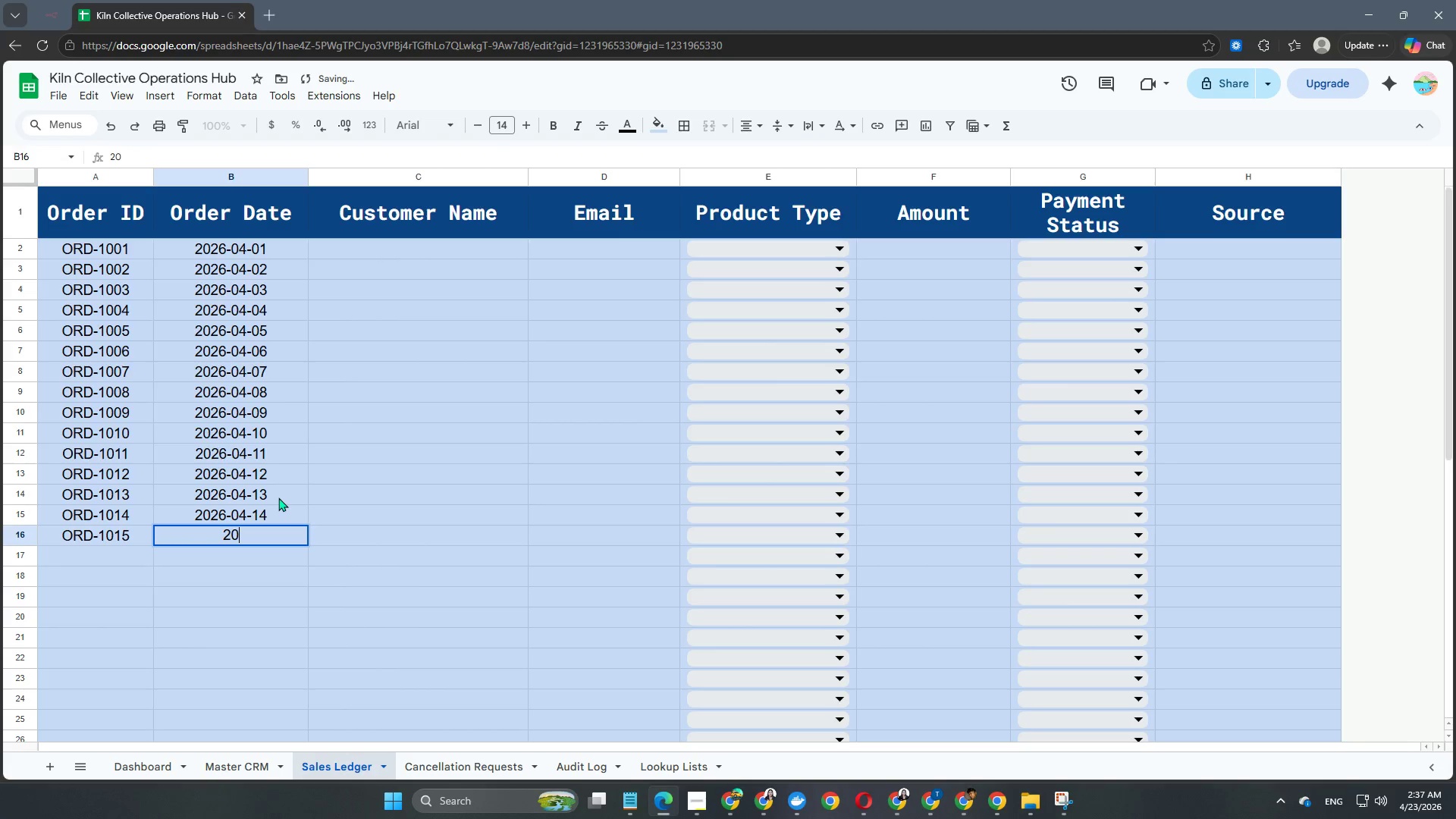 
key(Numpad2)
 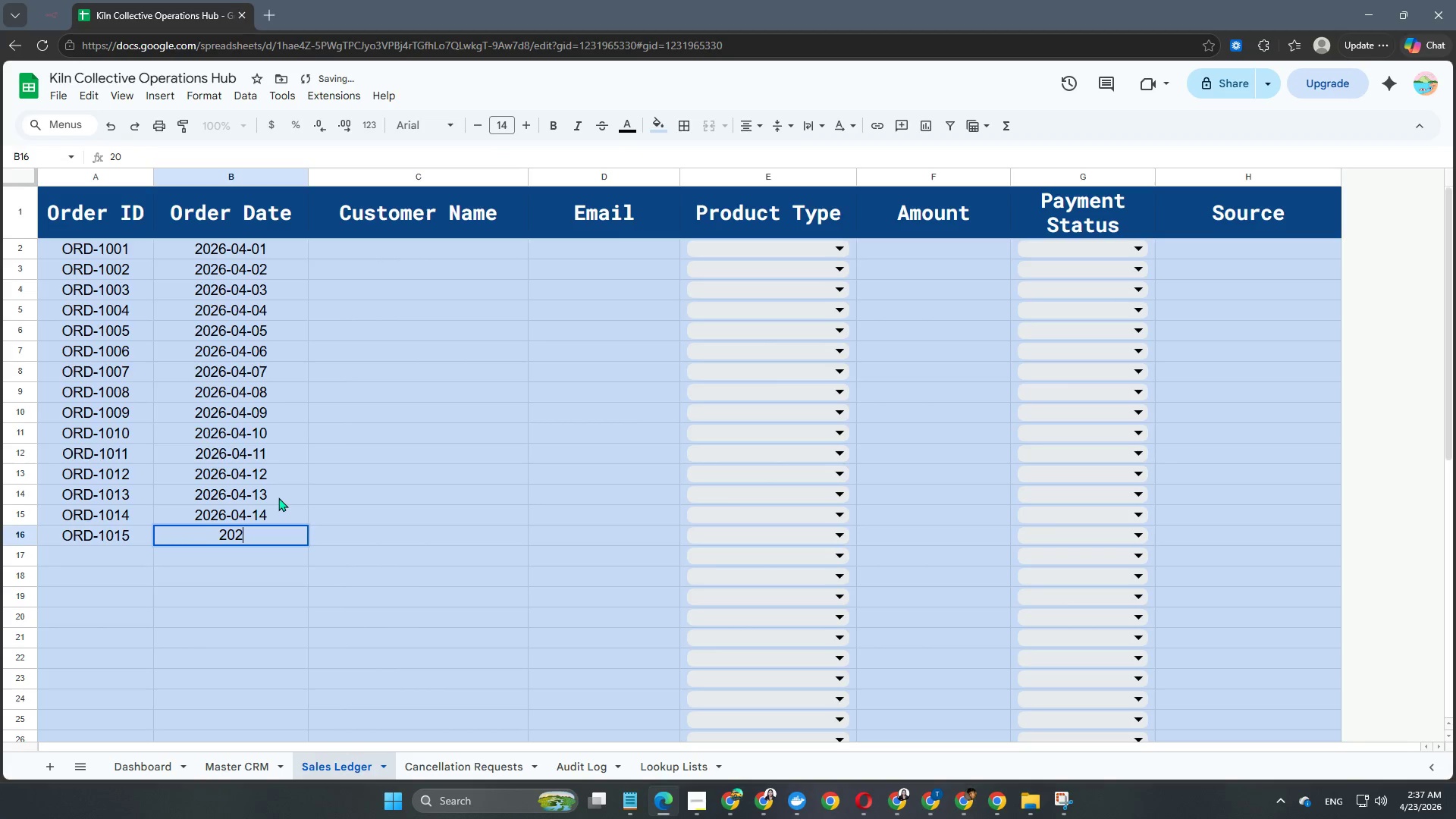 
key(Numpad6)
 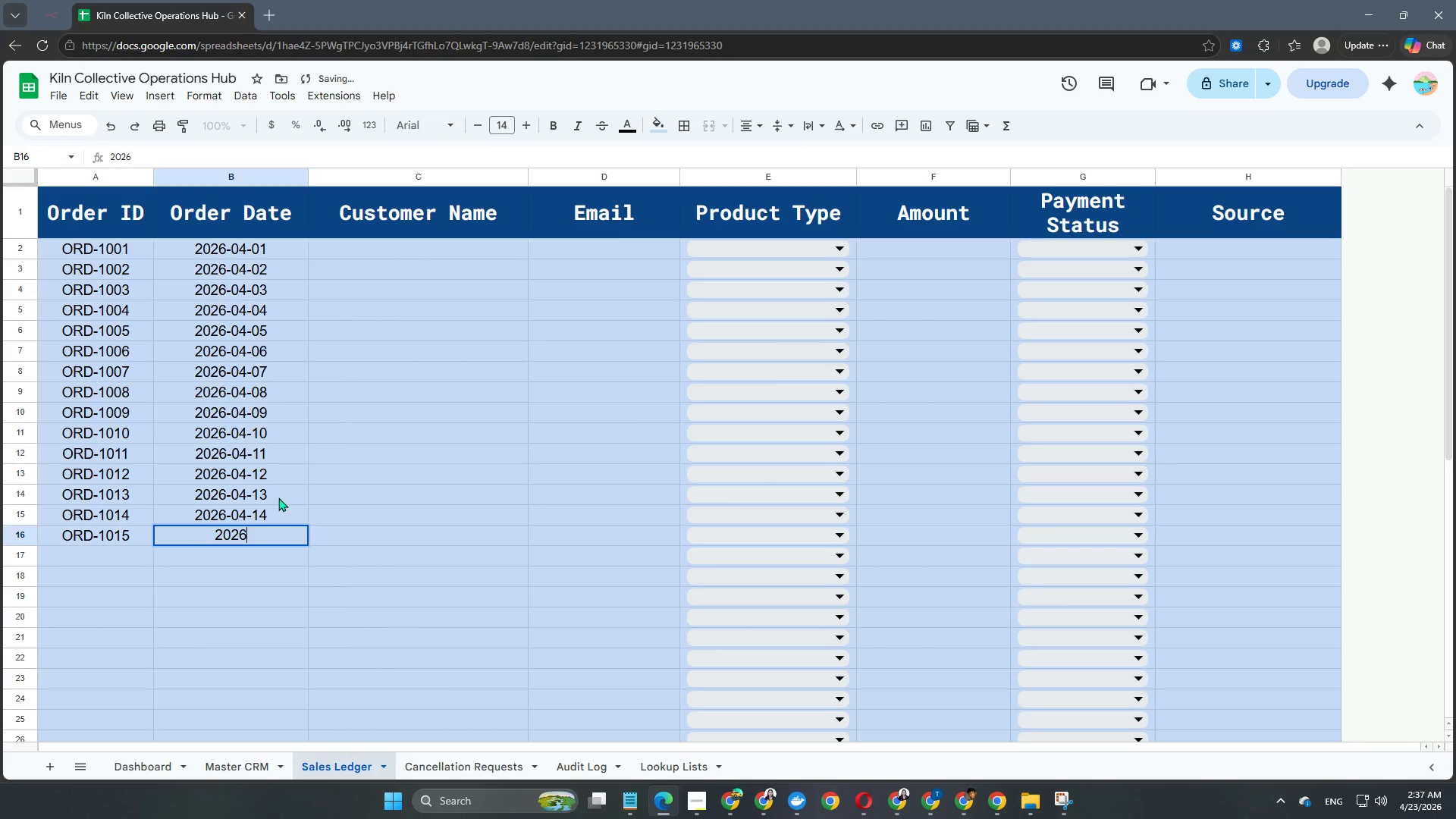 
key(NumpadSubtract)
 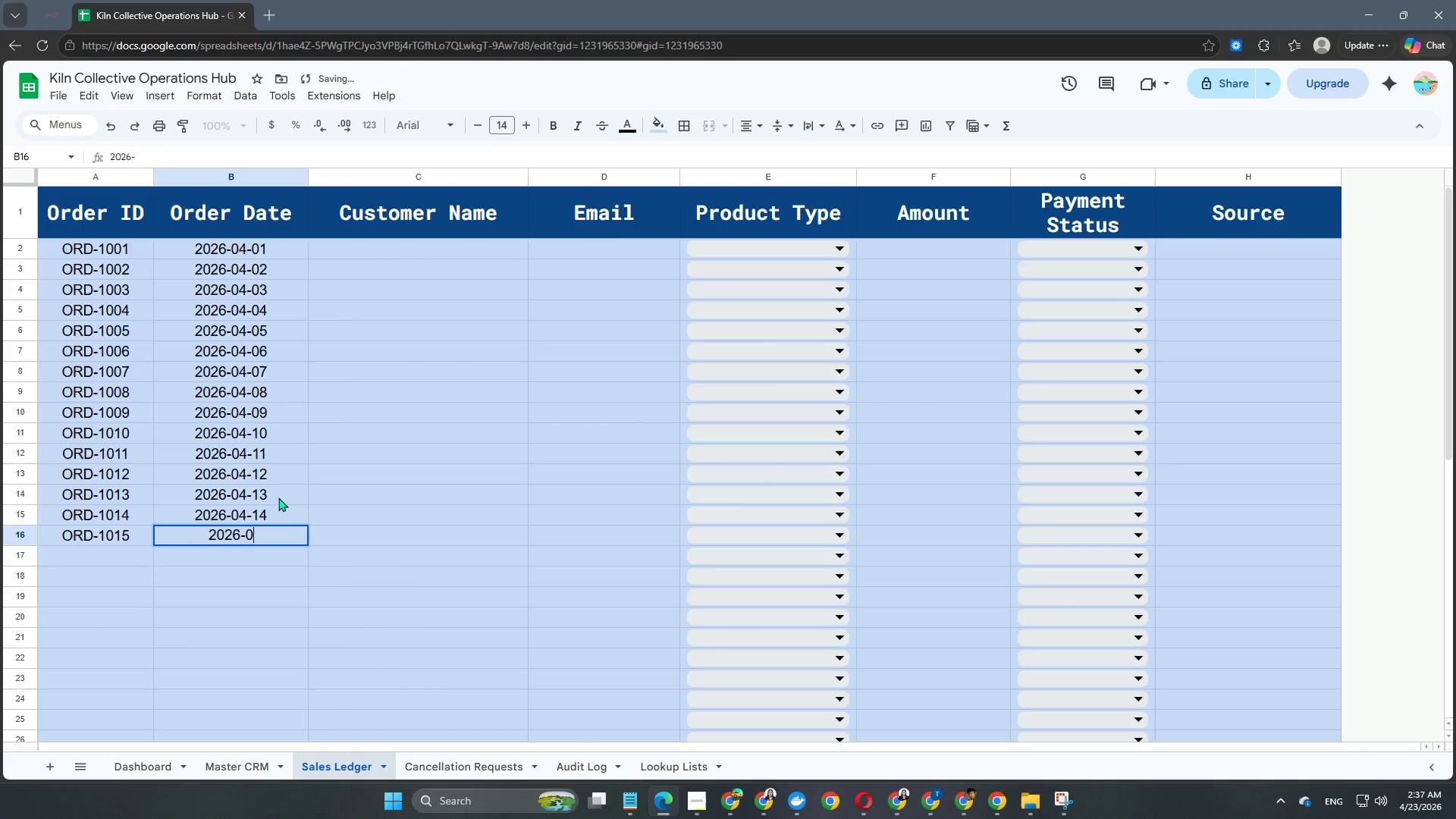 
key(Numpad0)
 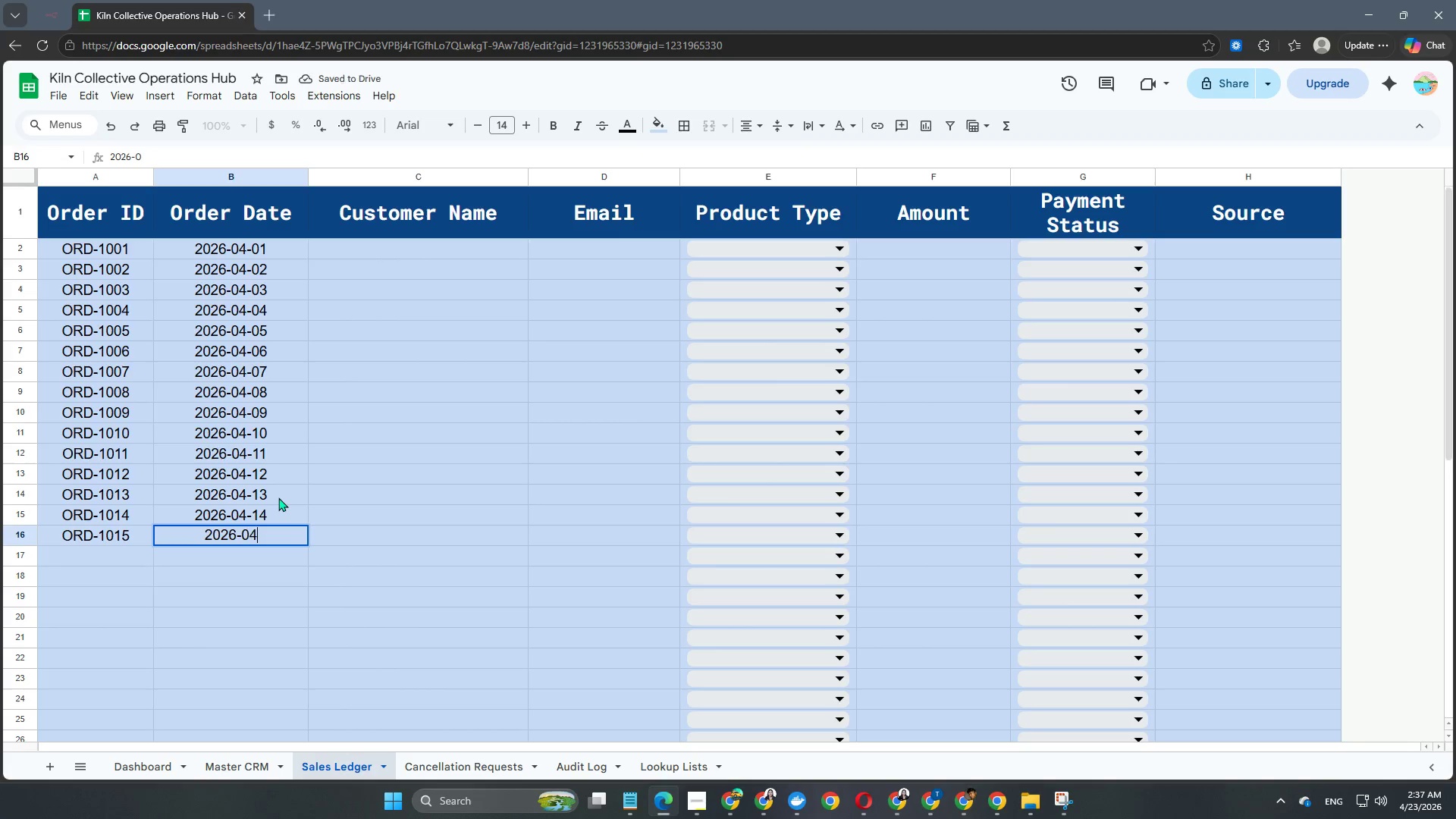 
key(Numpad4)
 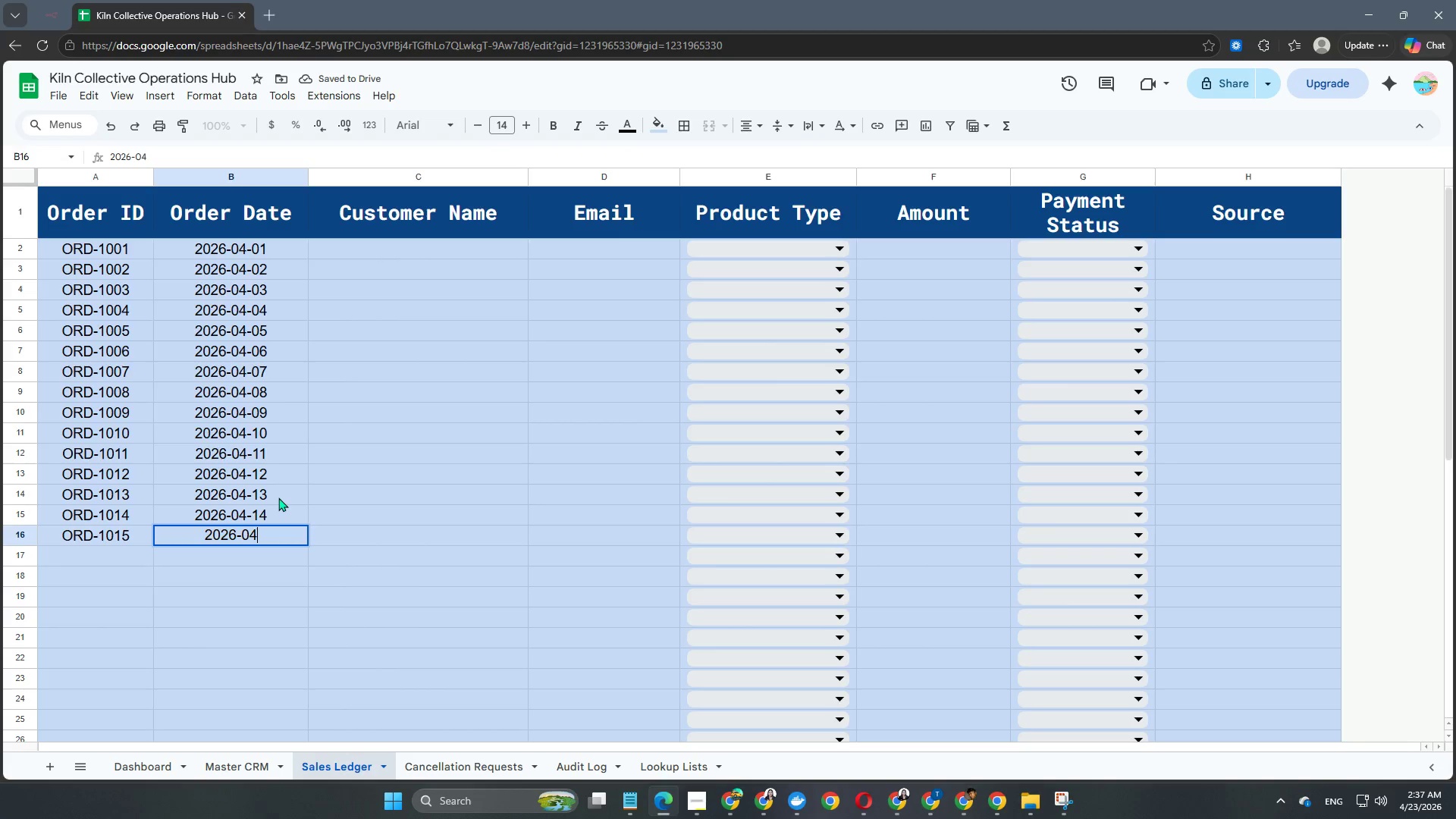 
key(NumpadSubtract)
 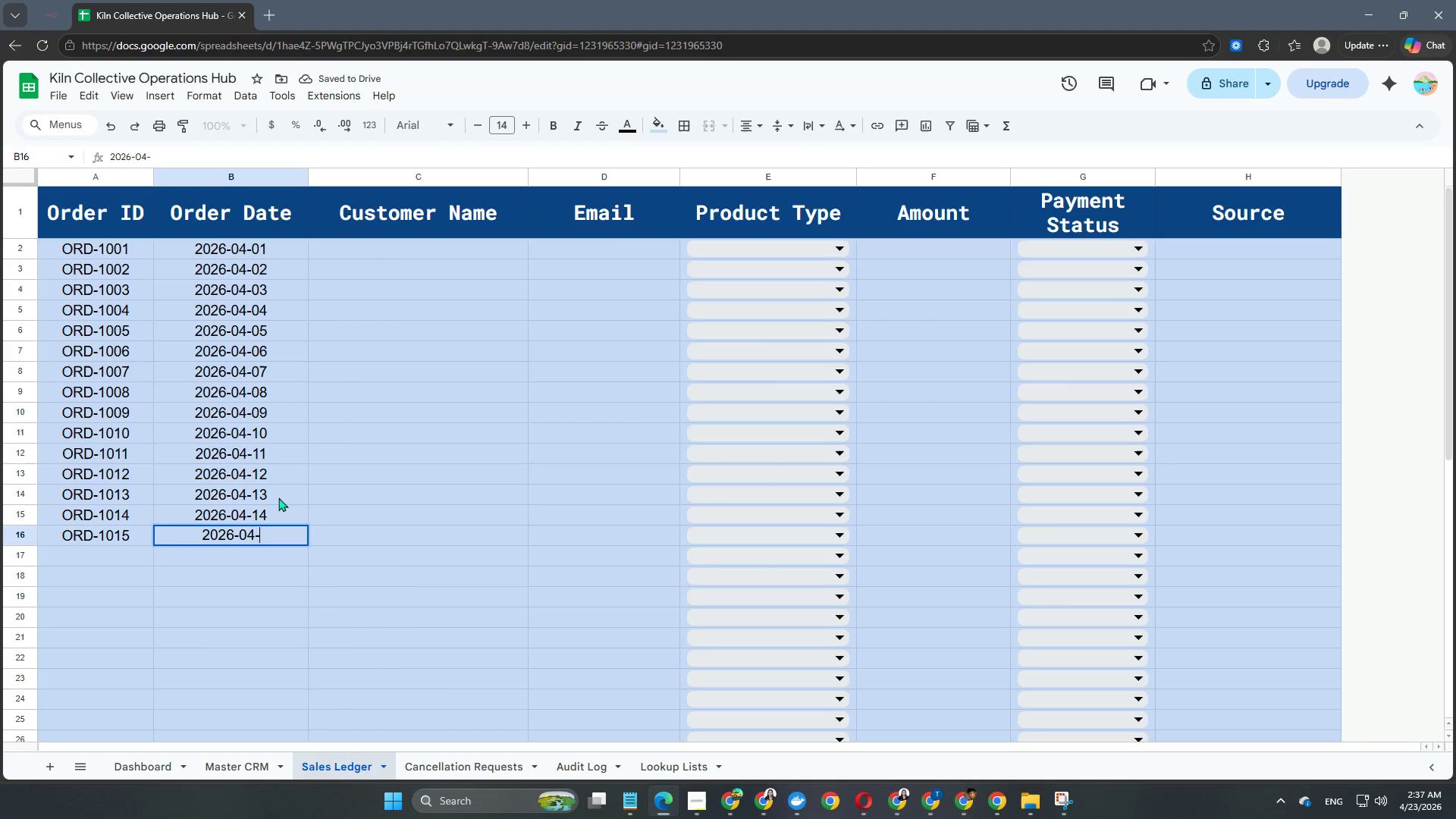 
key(Numpad1)
 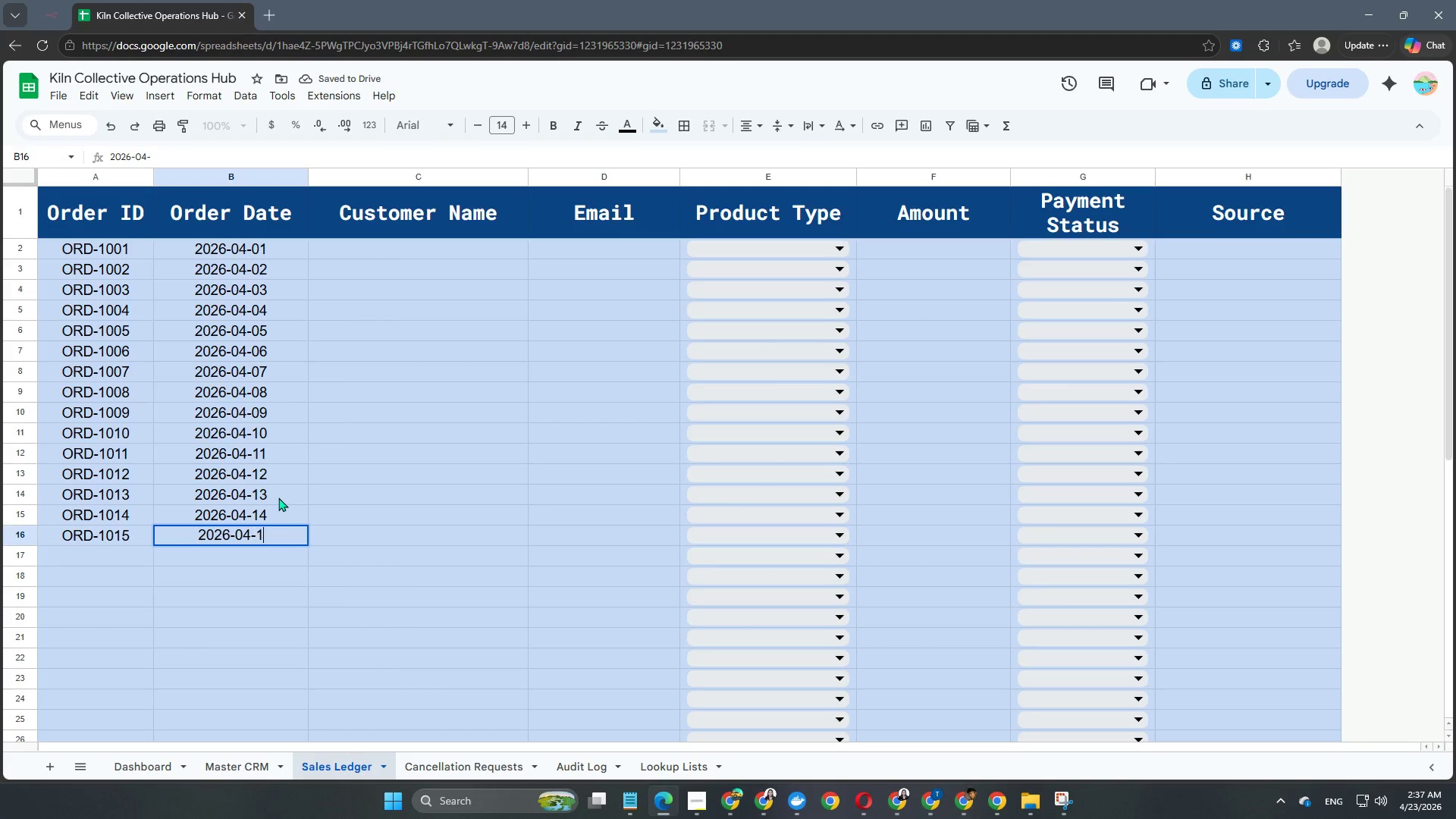 
key(Numpad5)
 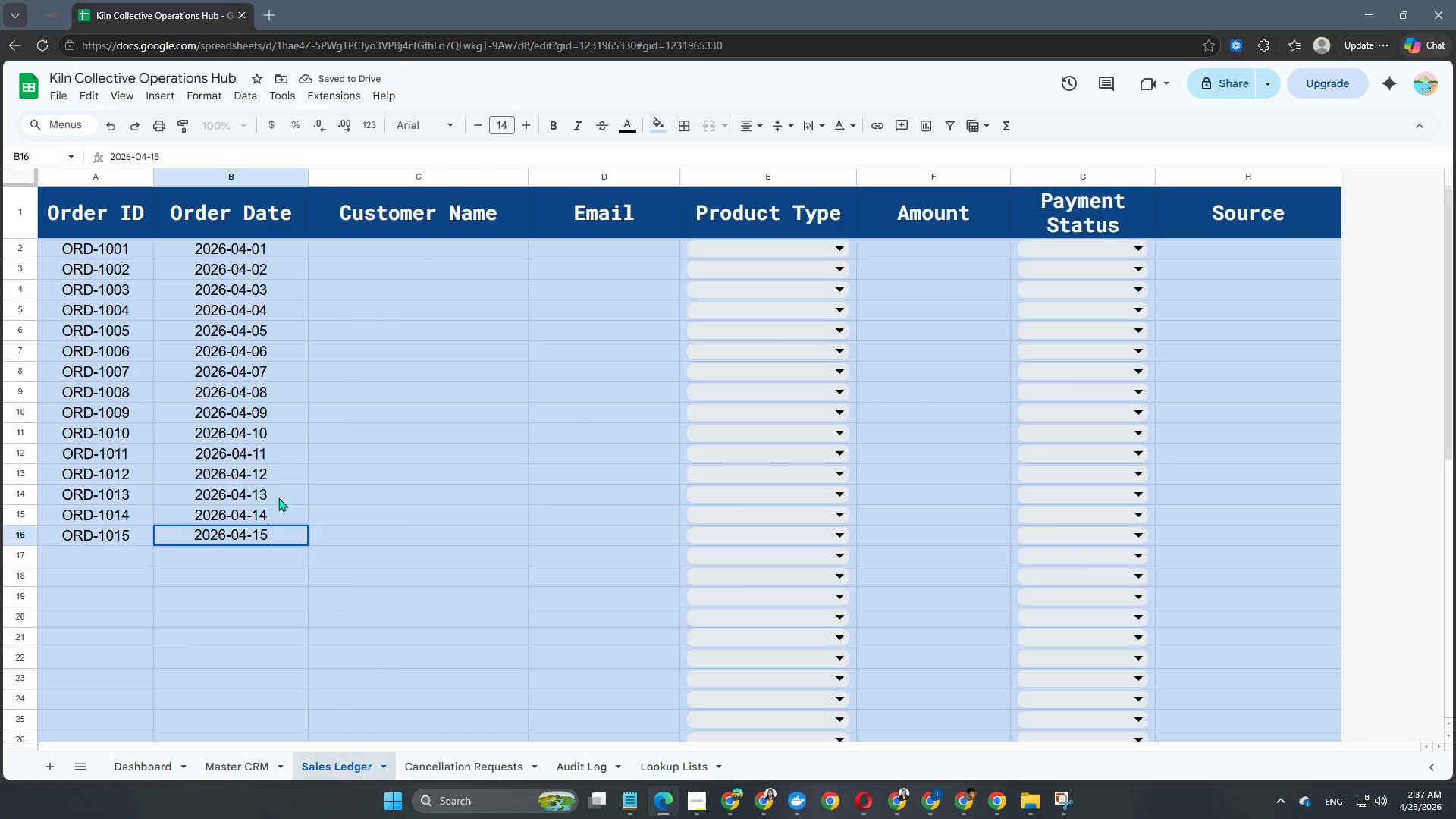 
key(NumpadEnter)
 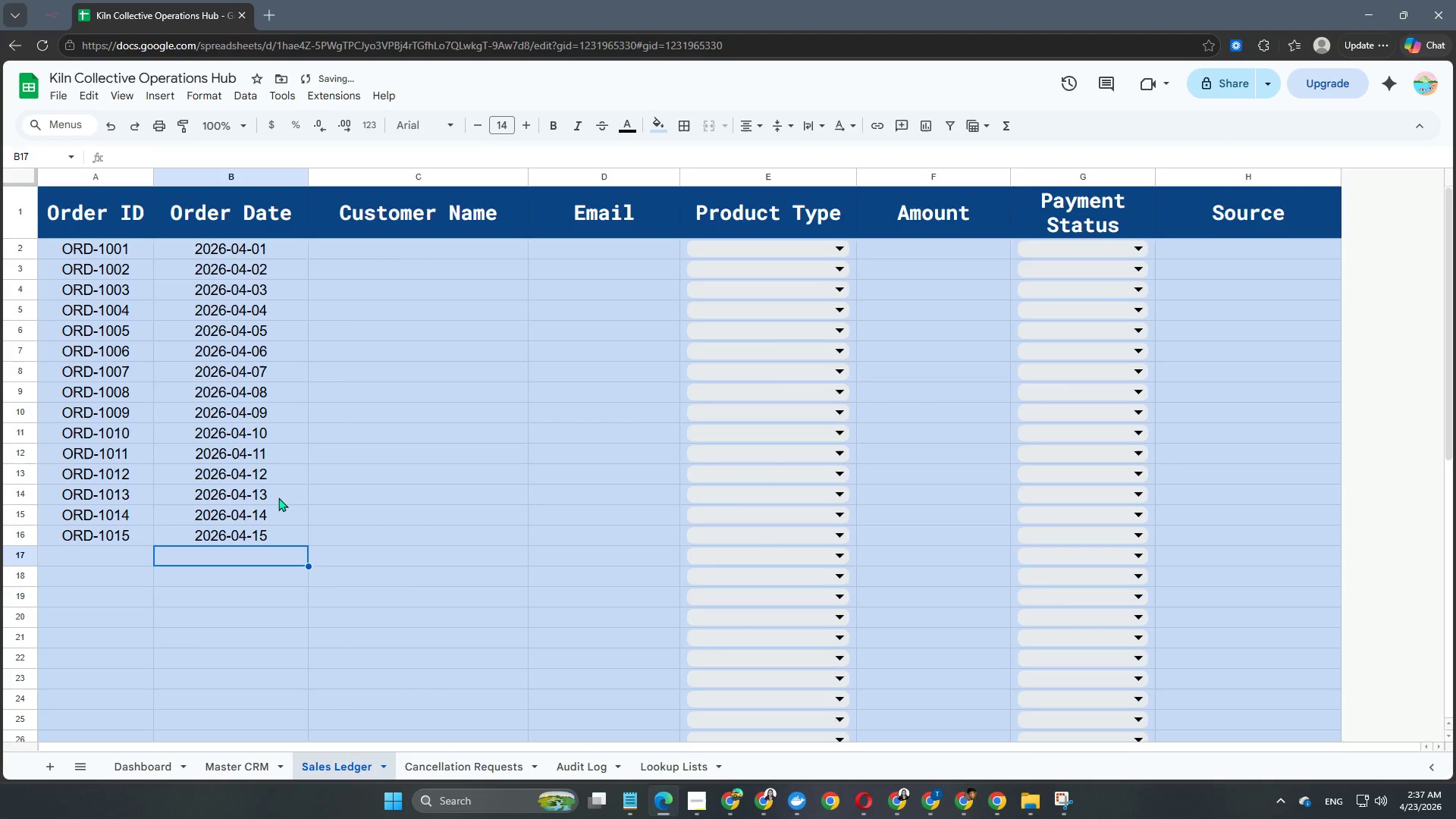 
key(NumpadEnter)
 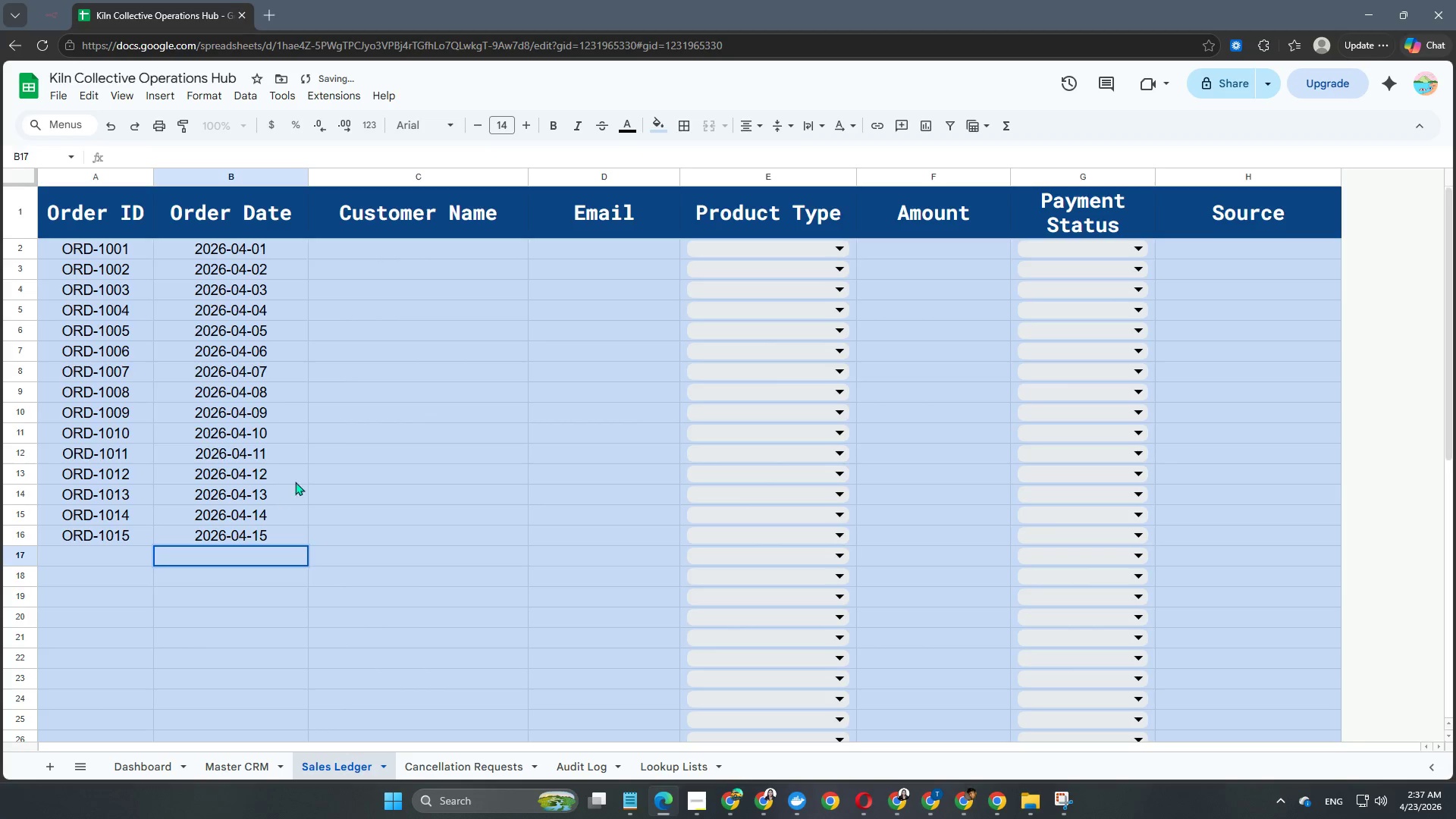 
left_click([361, 389])
 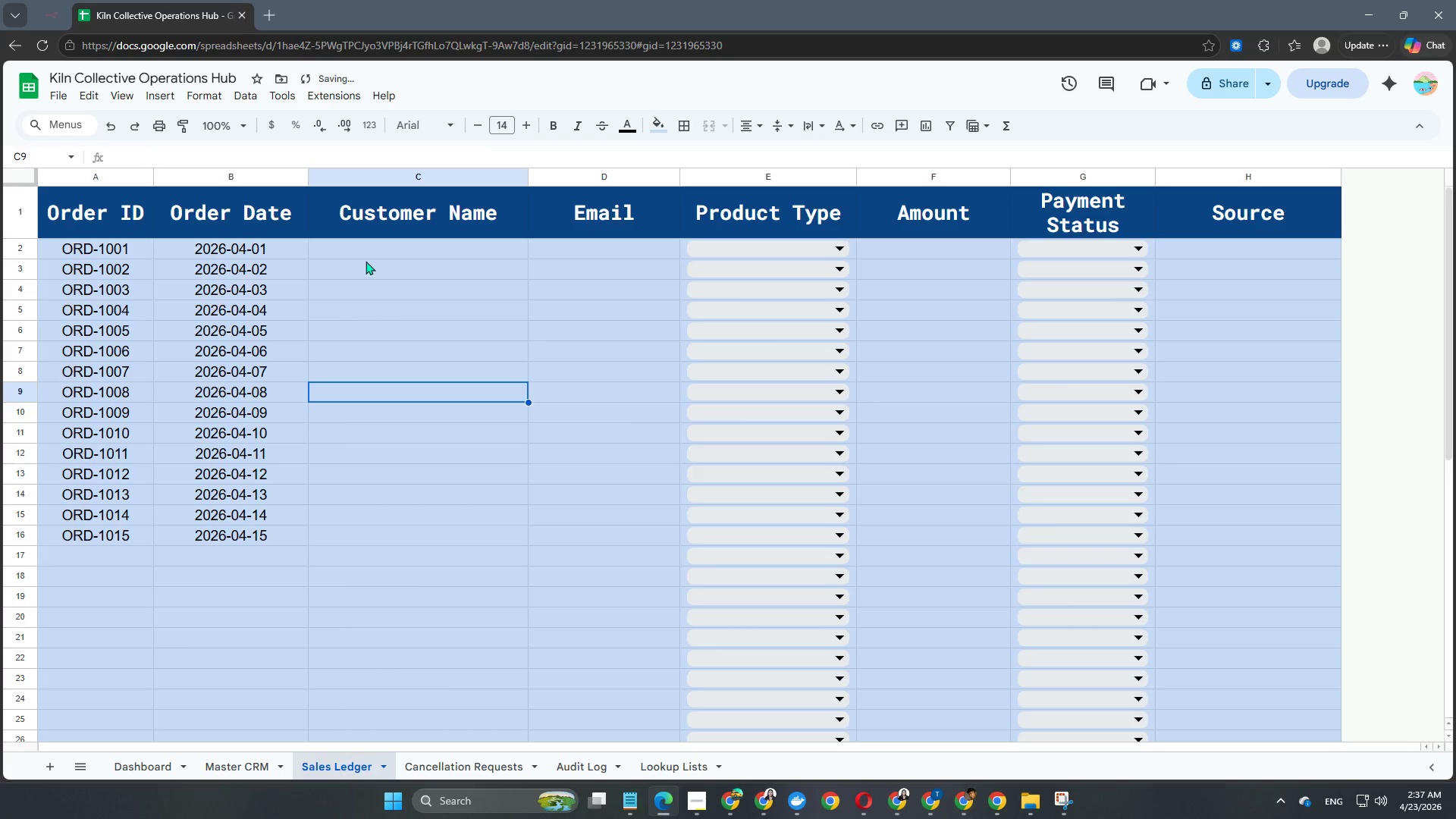 
left_click([380, 255])
 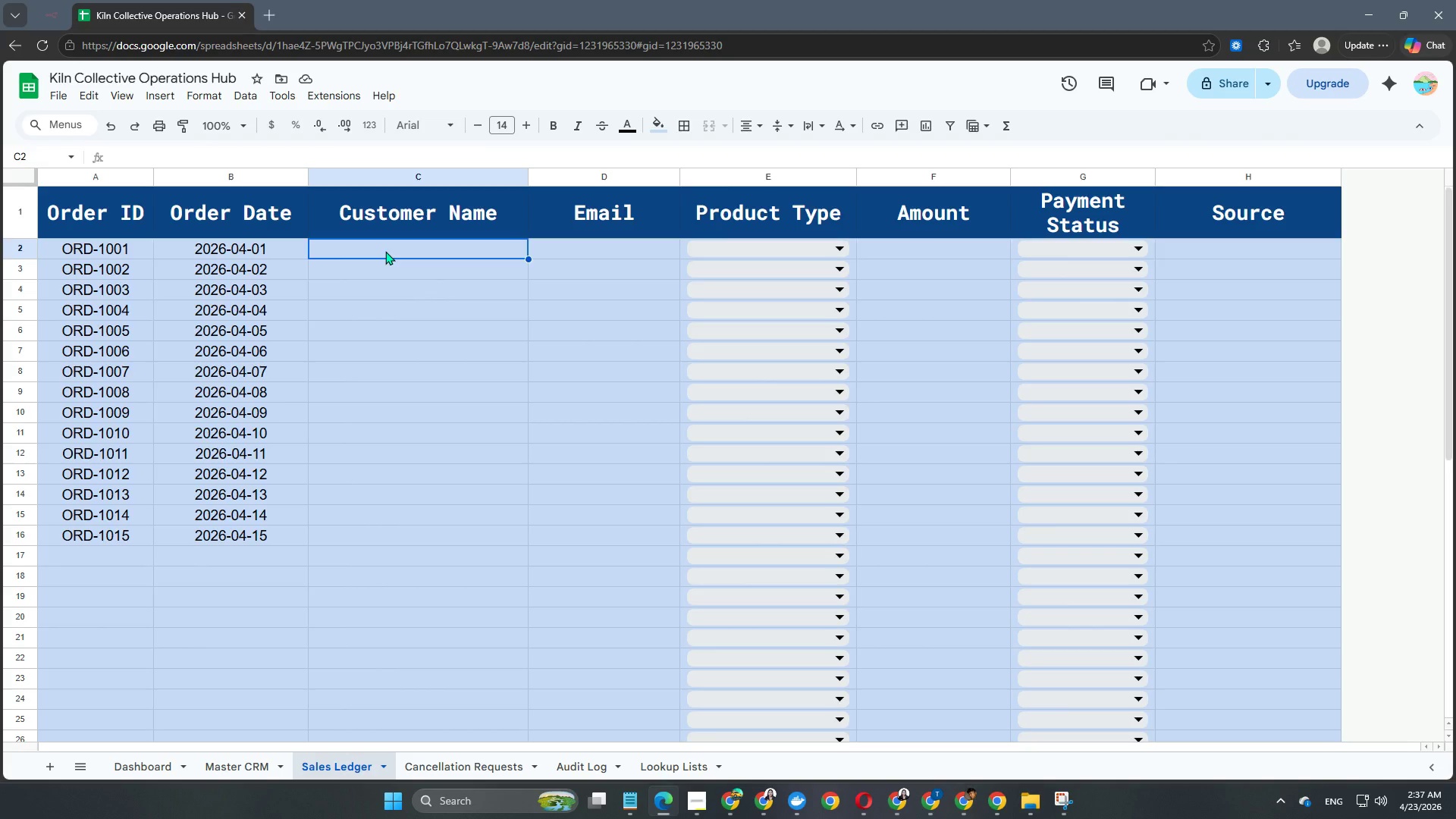 
wait(6.06)
 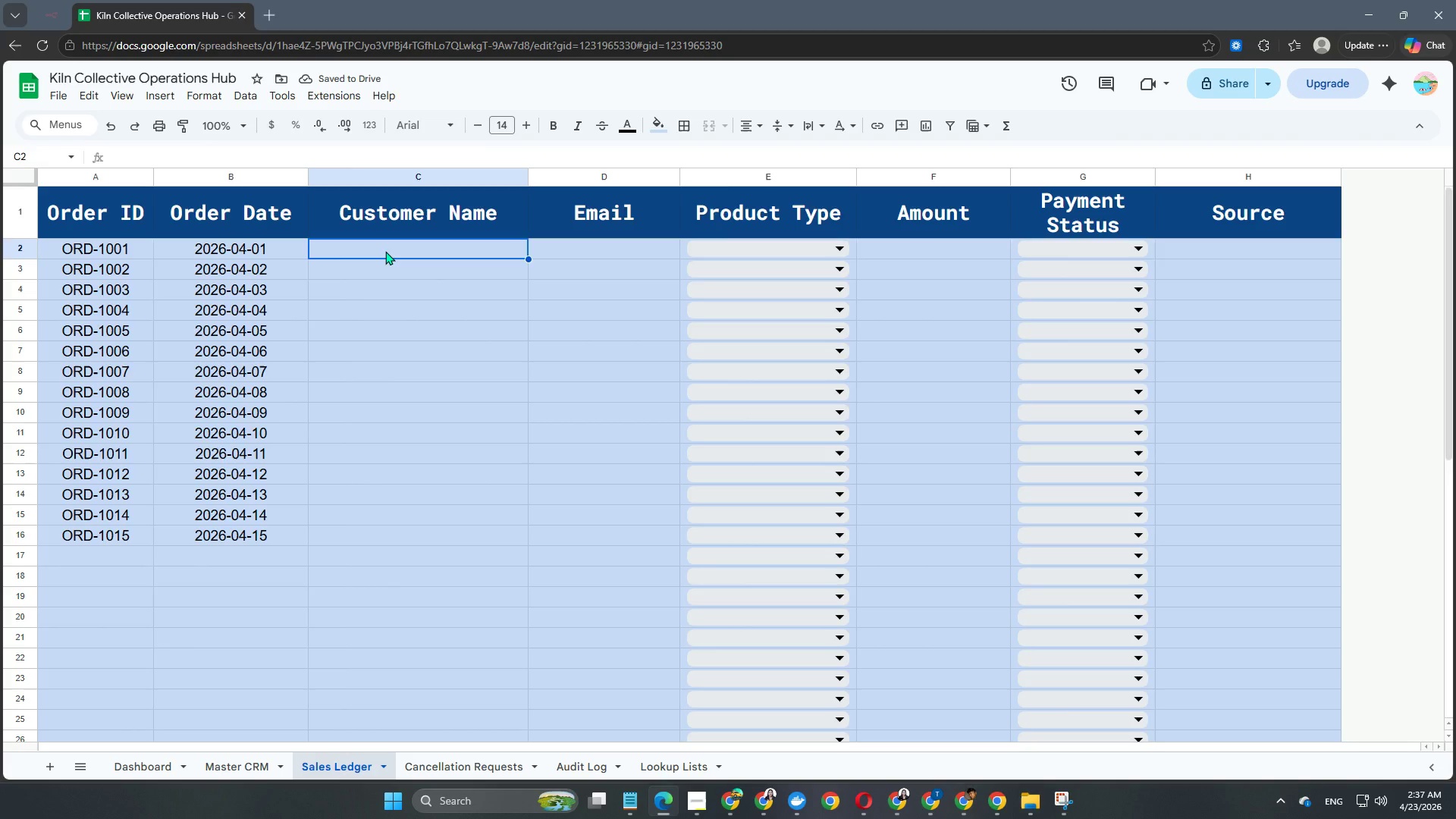 
hold_key(key=ShiftRight, duration=2.19)
 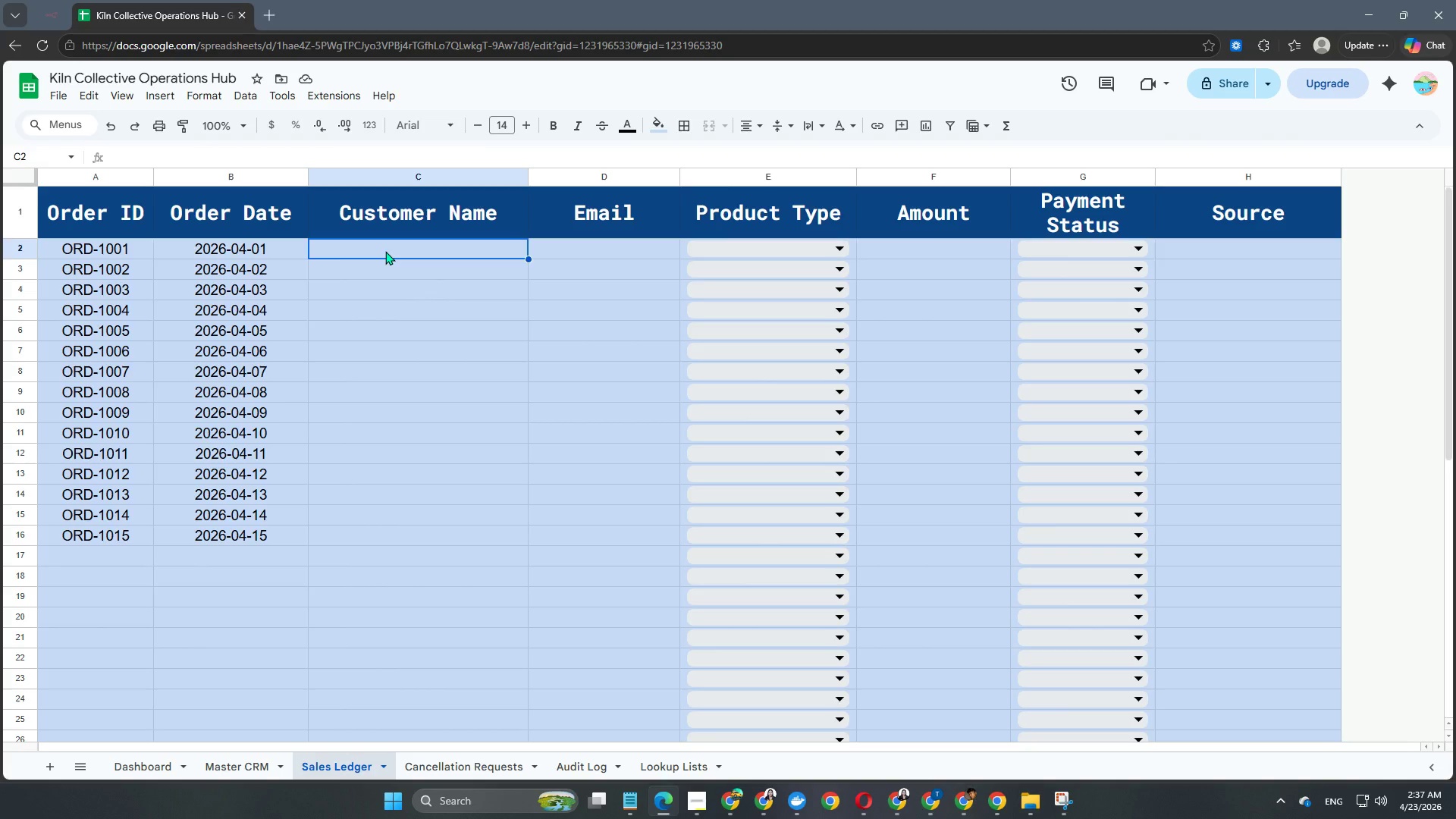 
wait(9.31)
 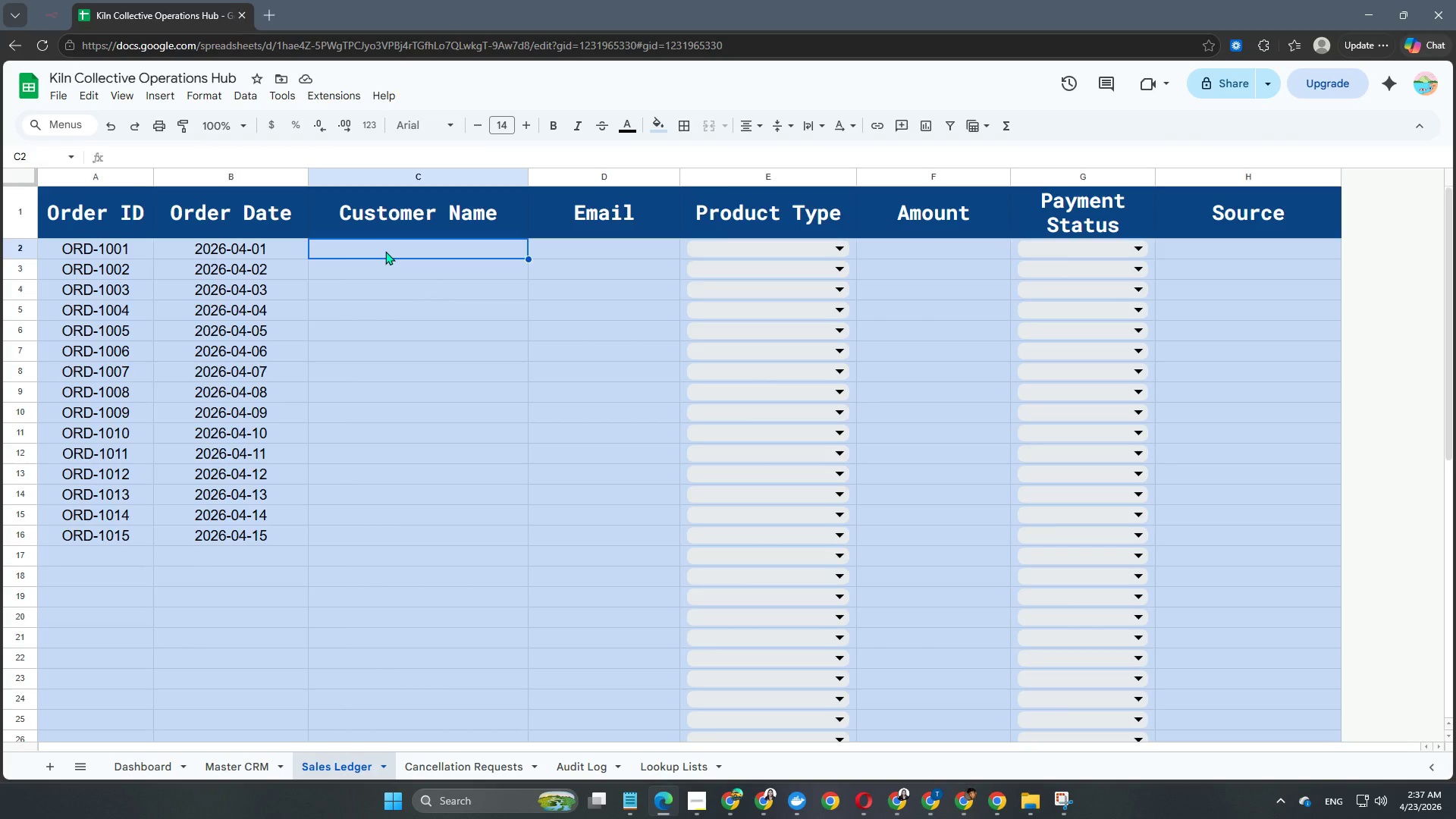 
scroll: coordinate [433, 486], scroll_direction: up, amount: 2.0
 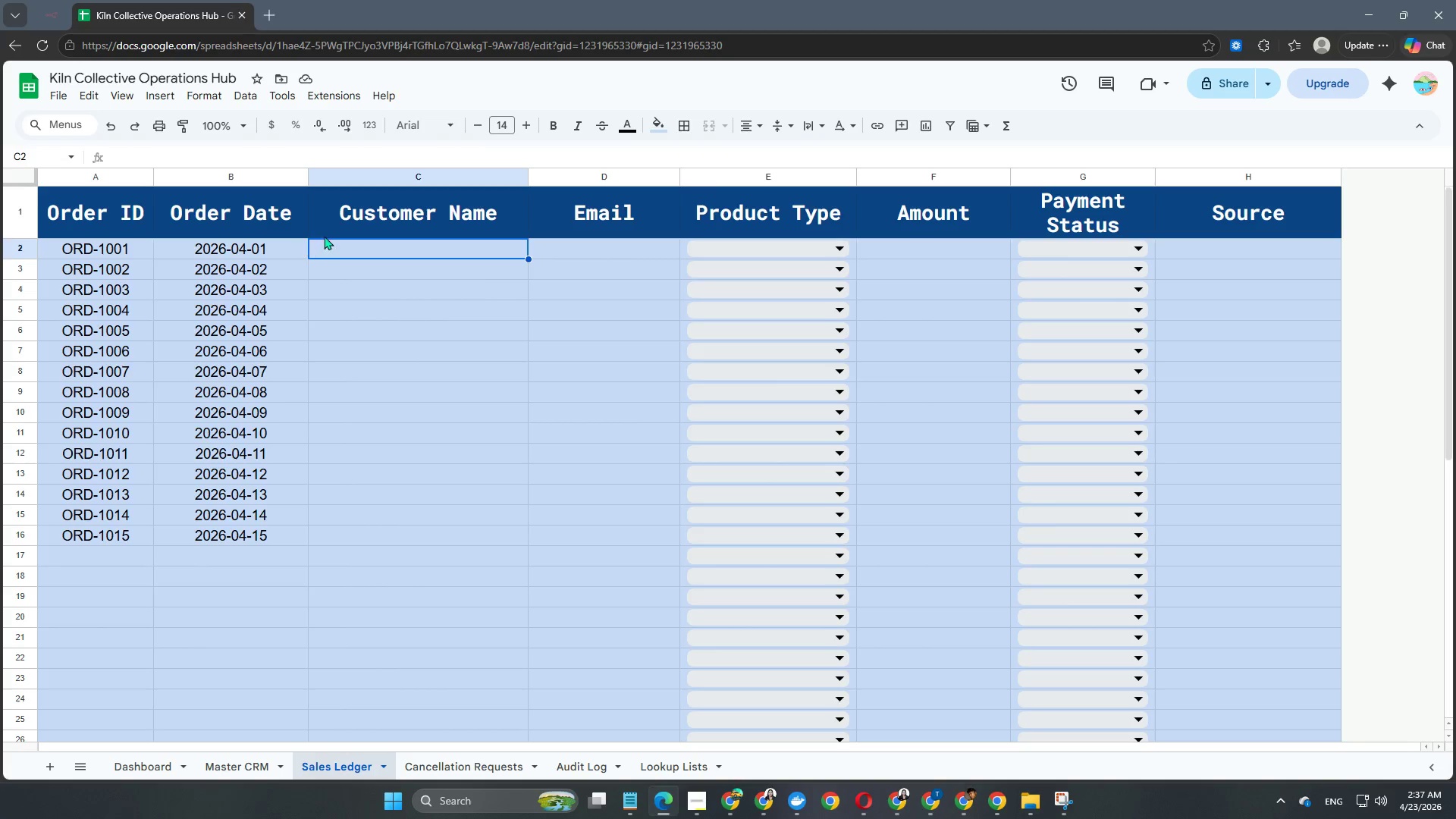 
double_click([375, 250])
 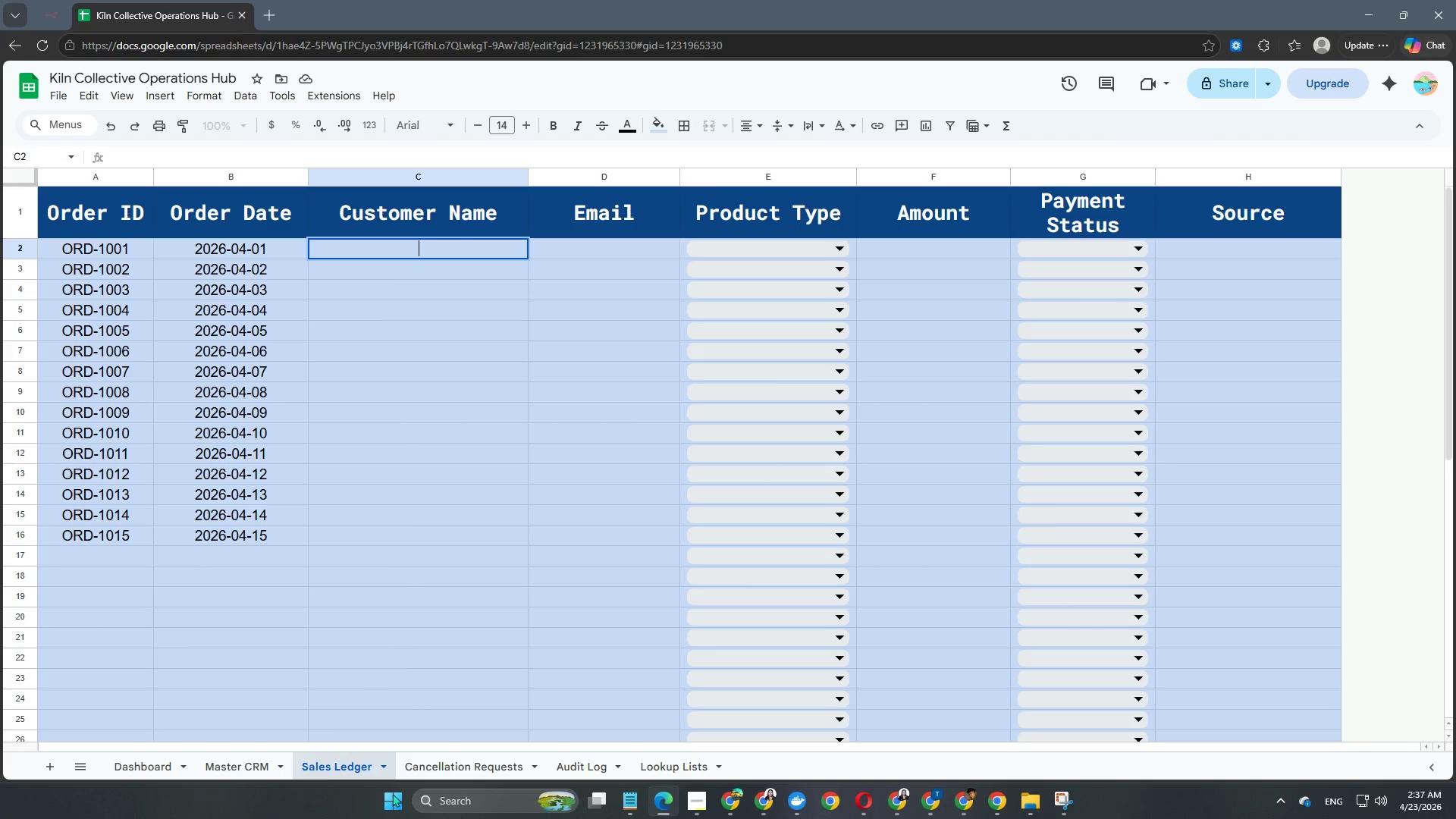 
left_click([218, 769])
 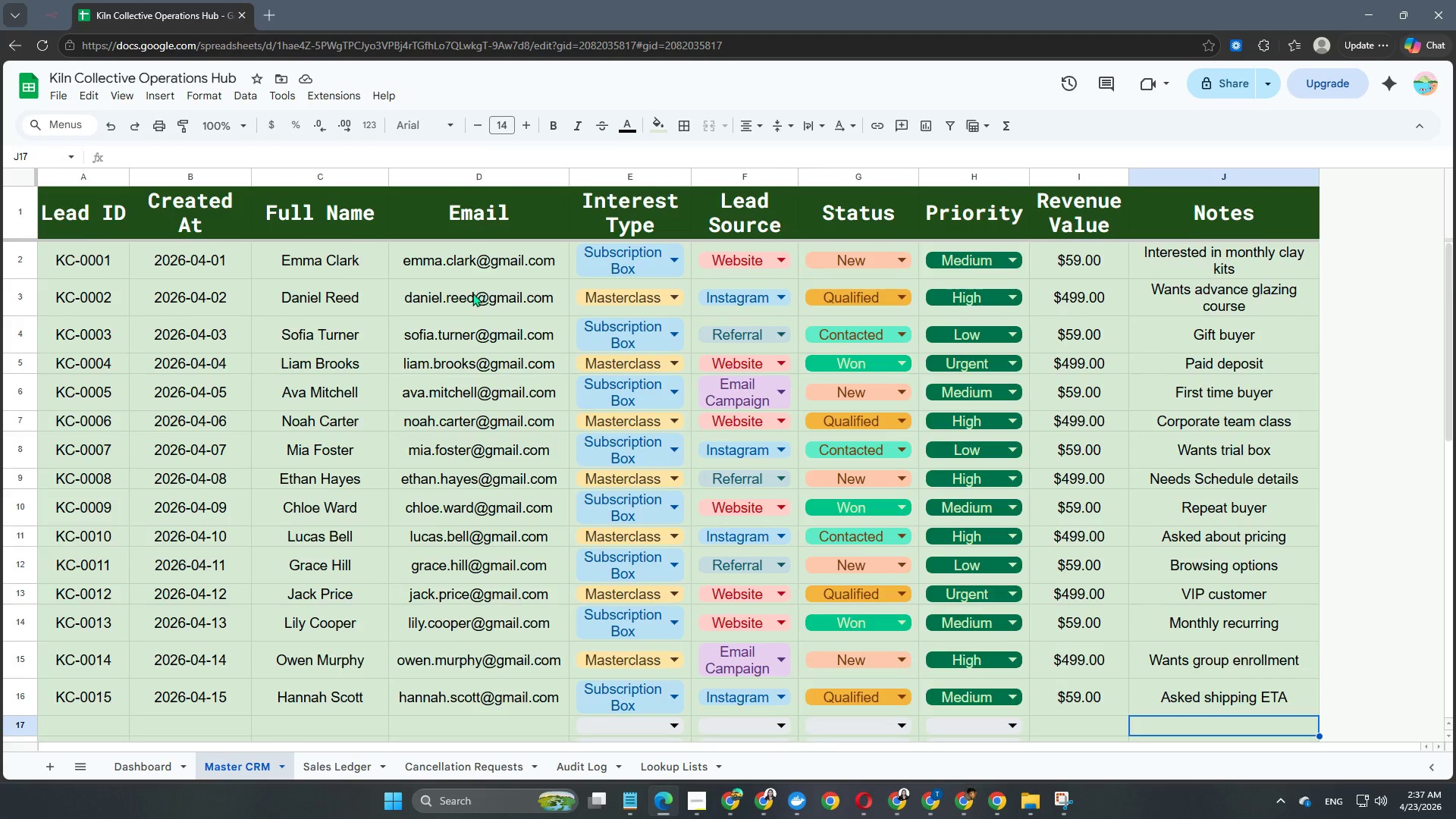 
scroll: coordinate [469, 295], scroll_direction: up, amount: 2.0
 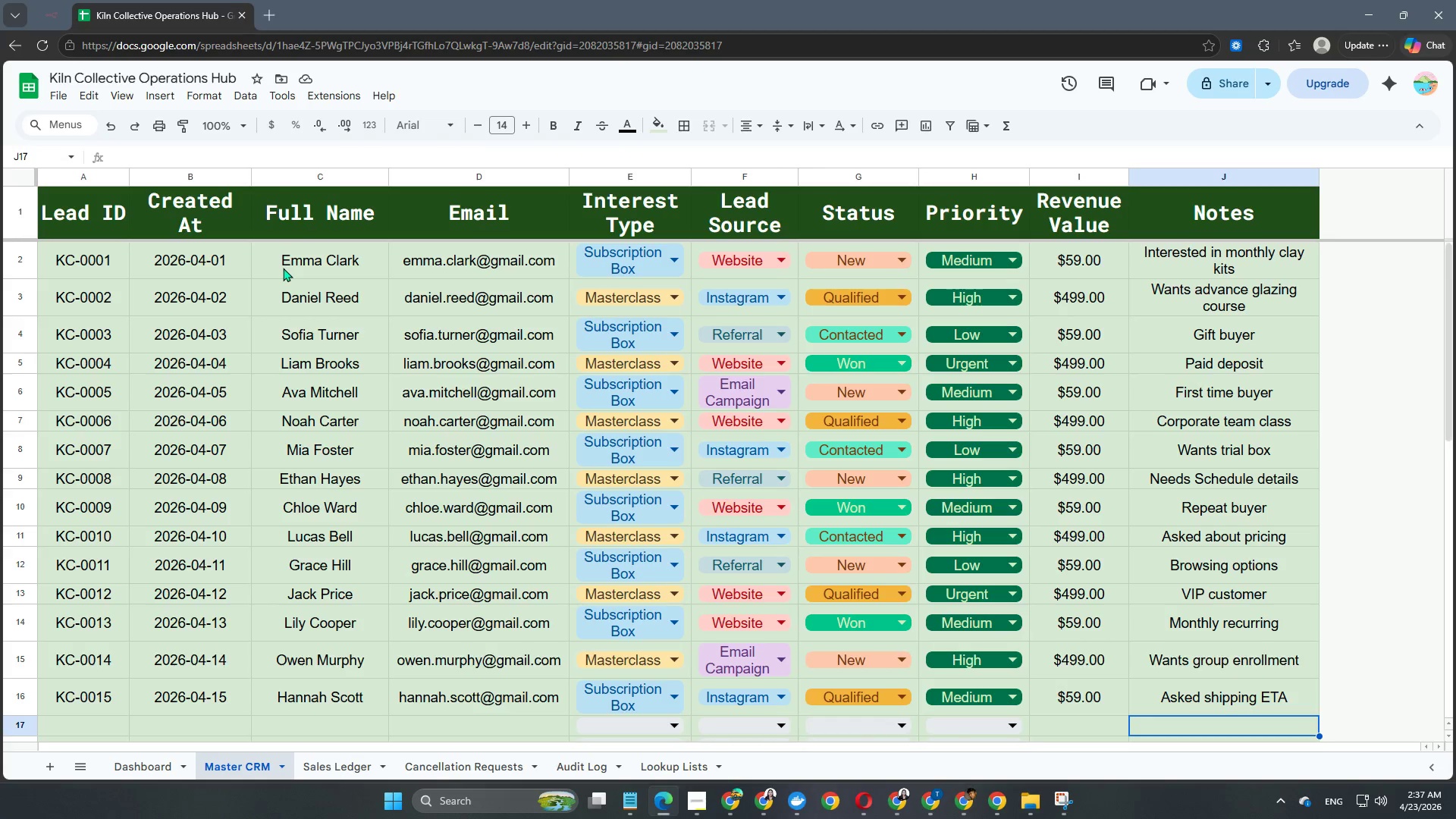 
left_click([290, 265])
 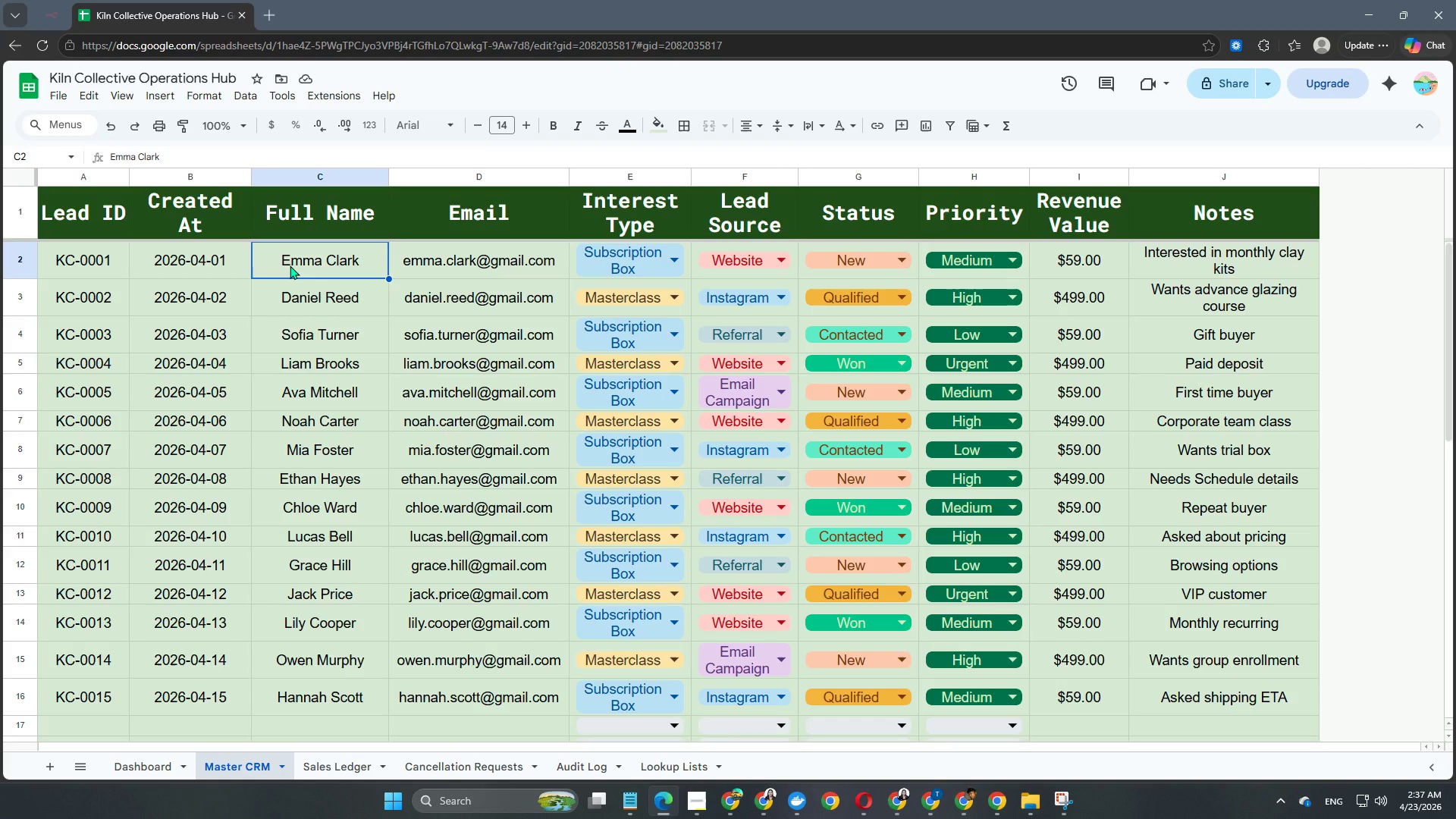 
key(Shift+ArrowDown)
 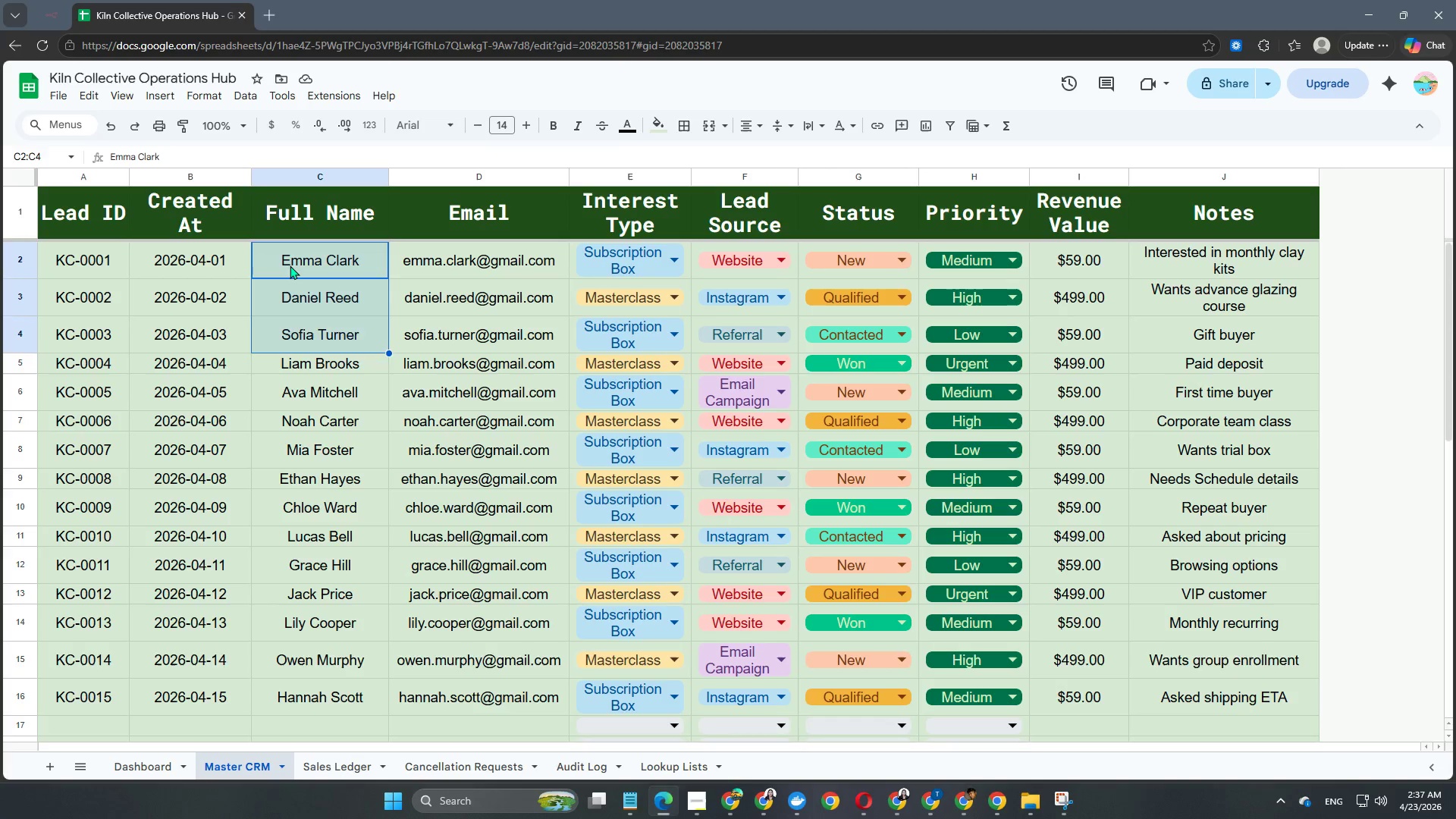 
key(Shift+ArrowDown)
 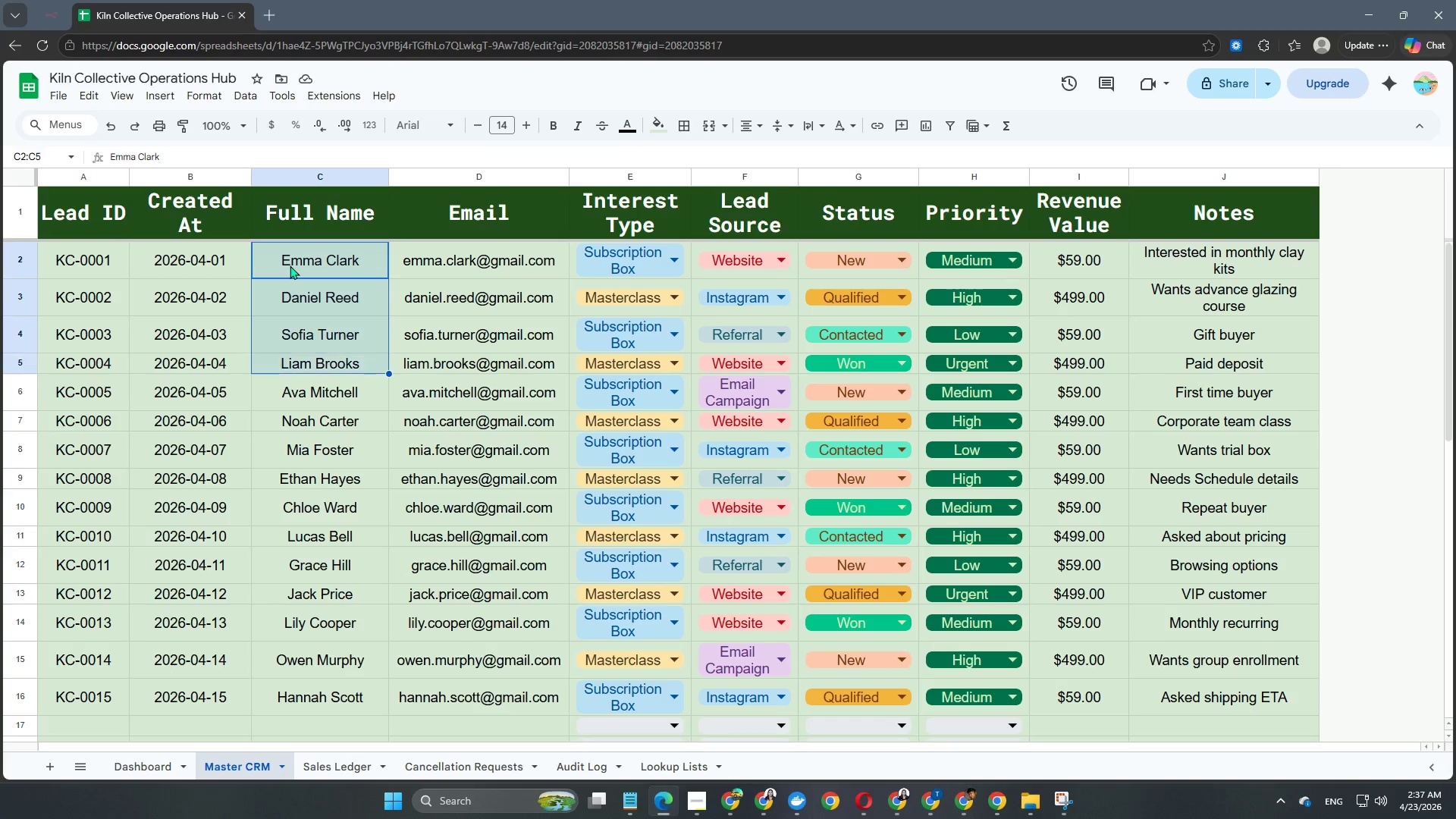 
key(Shift+ArrowDown)
 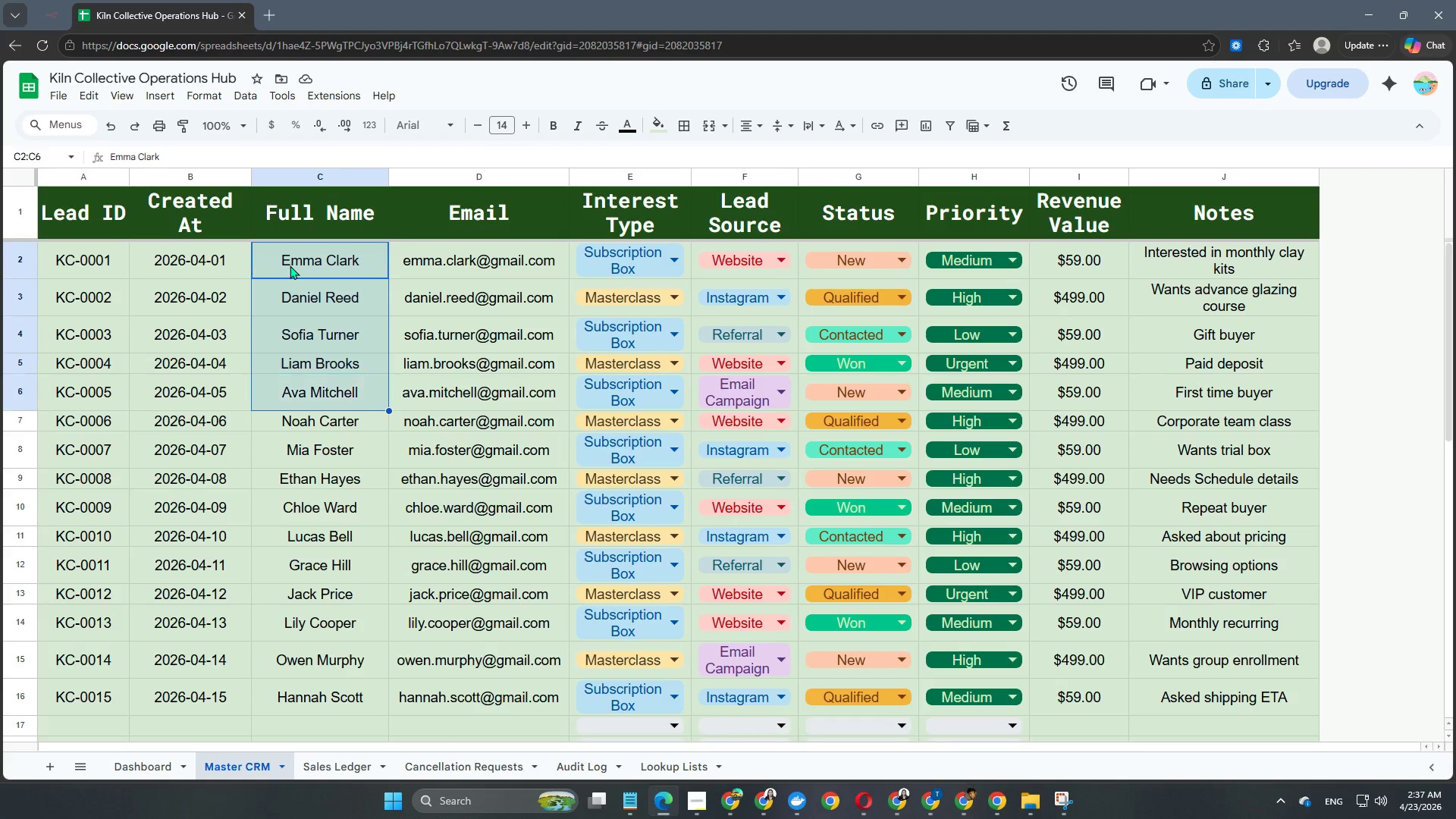 
key(Shift+ArrowDown)
 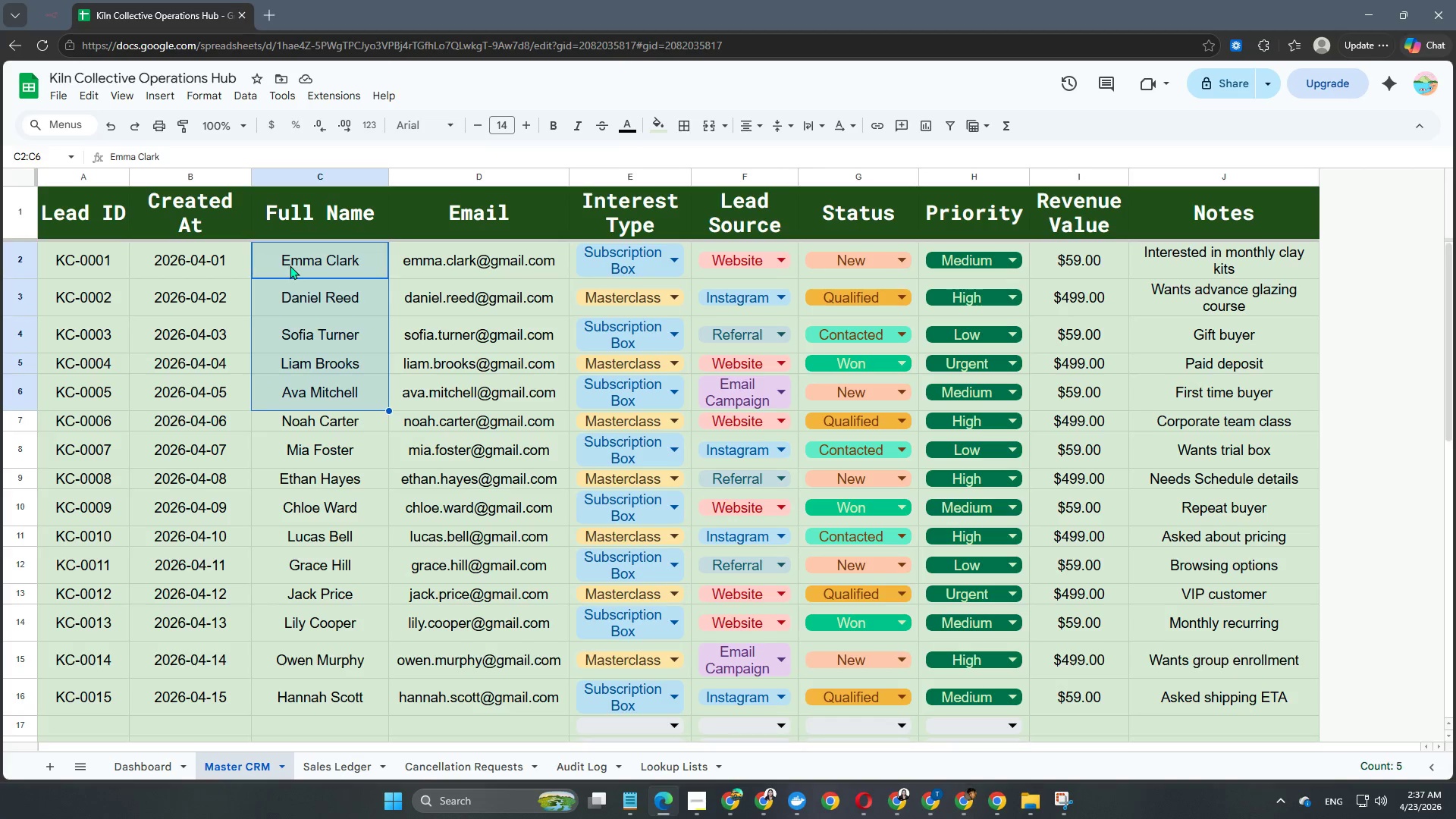 
key(Shift+ArrowDown)
 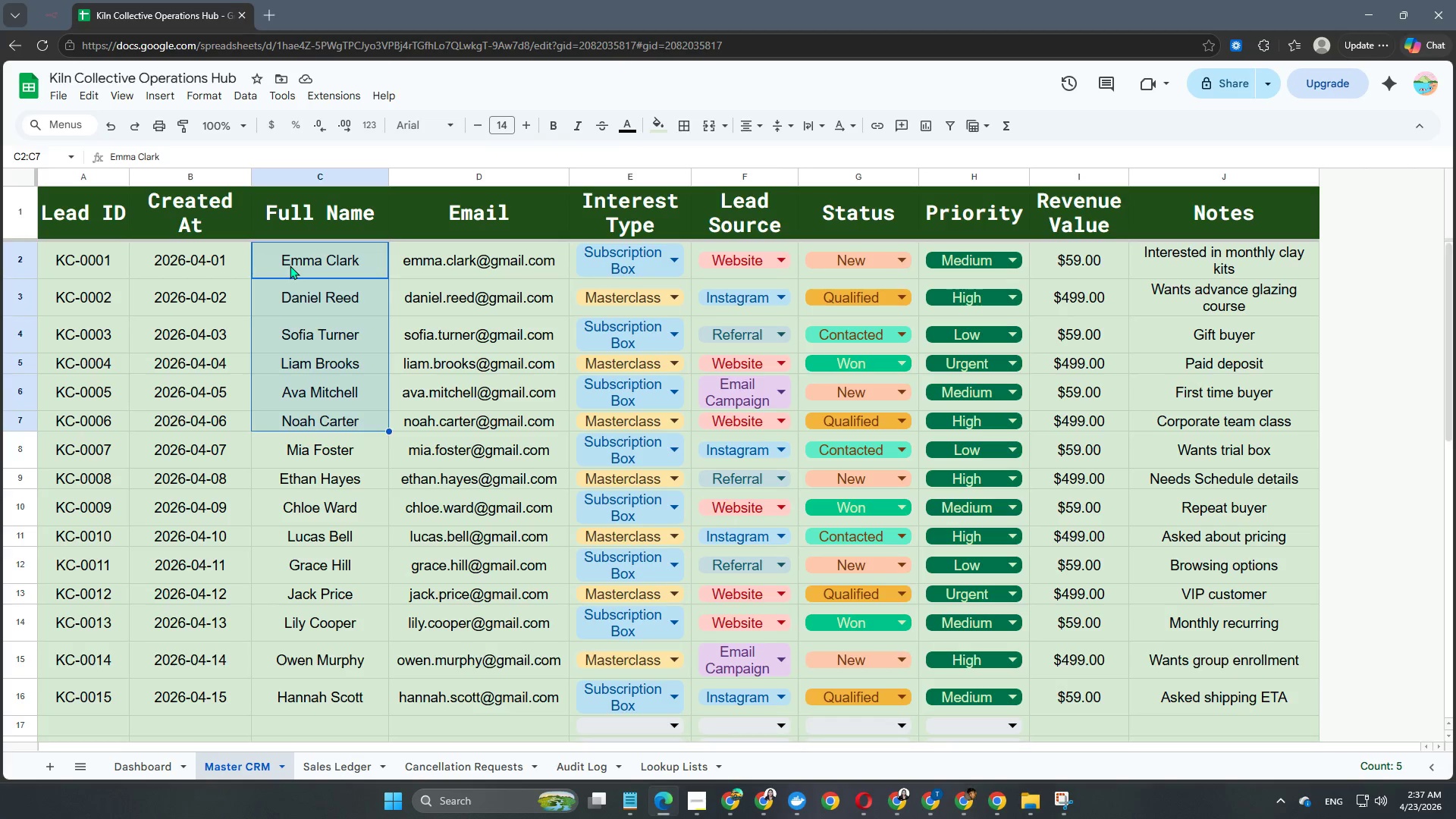 
key(Shift+ArrowDown)
 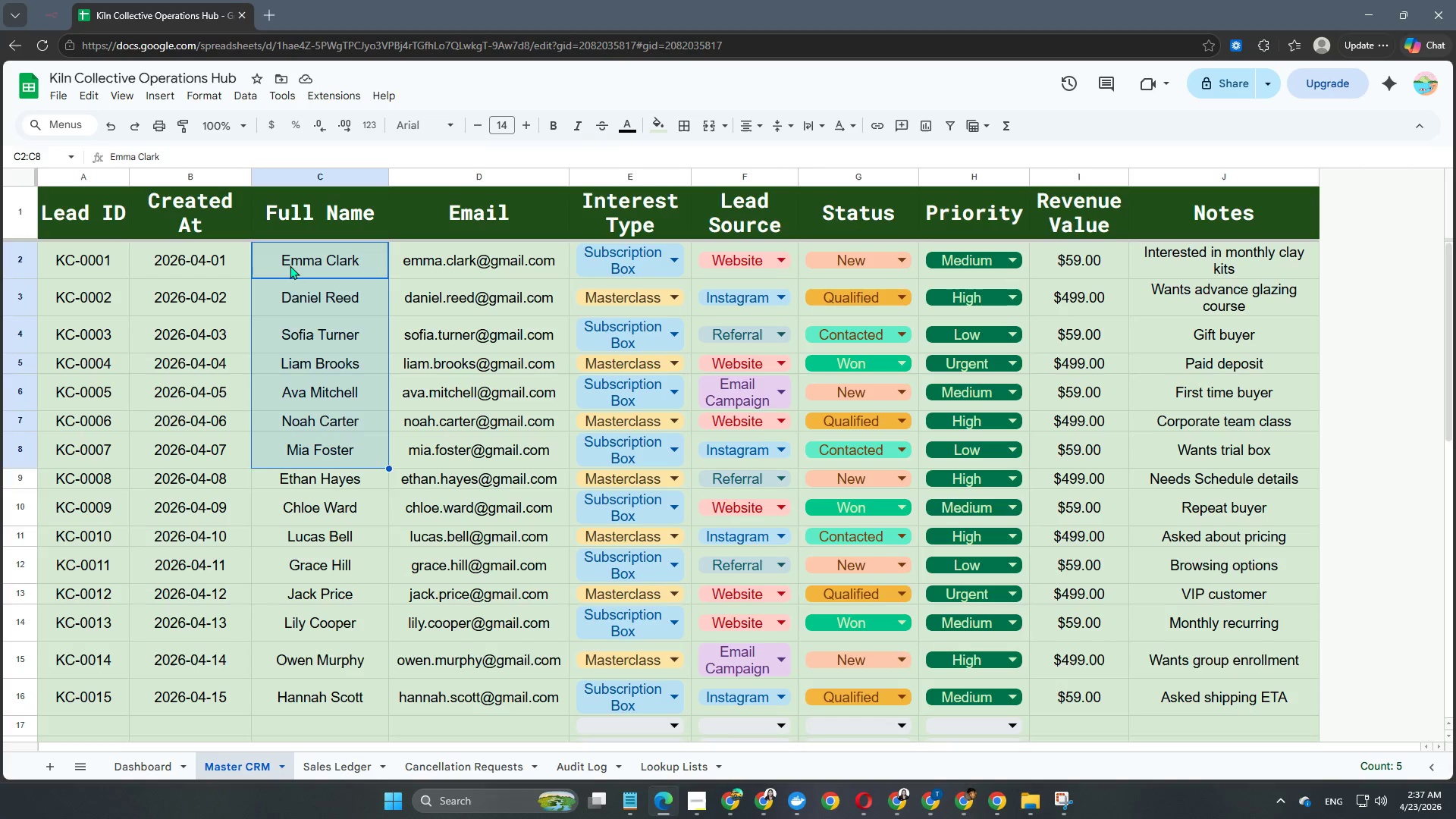 
key(Shift+ArrowDown)
 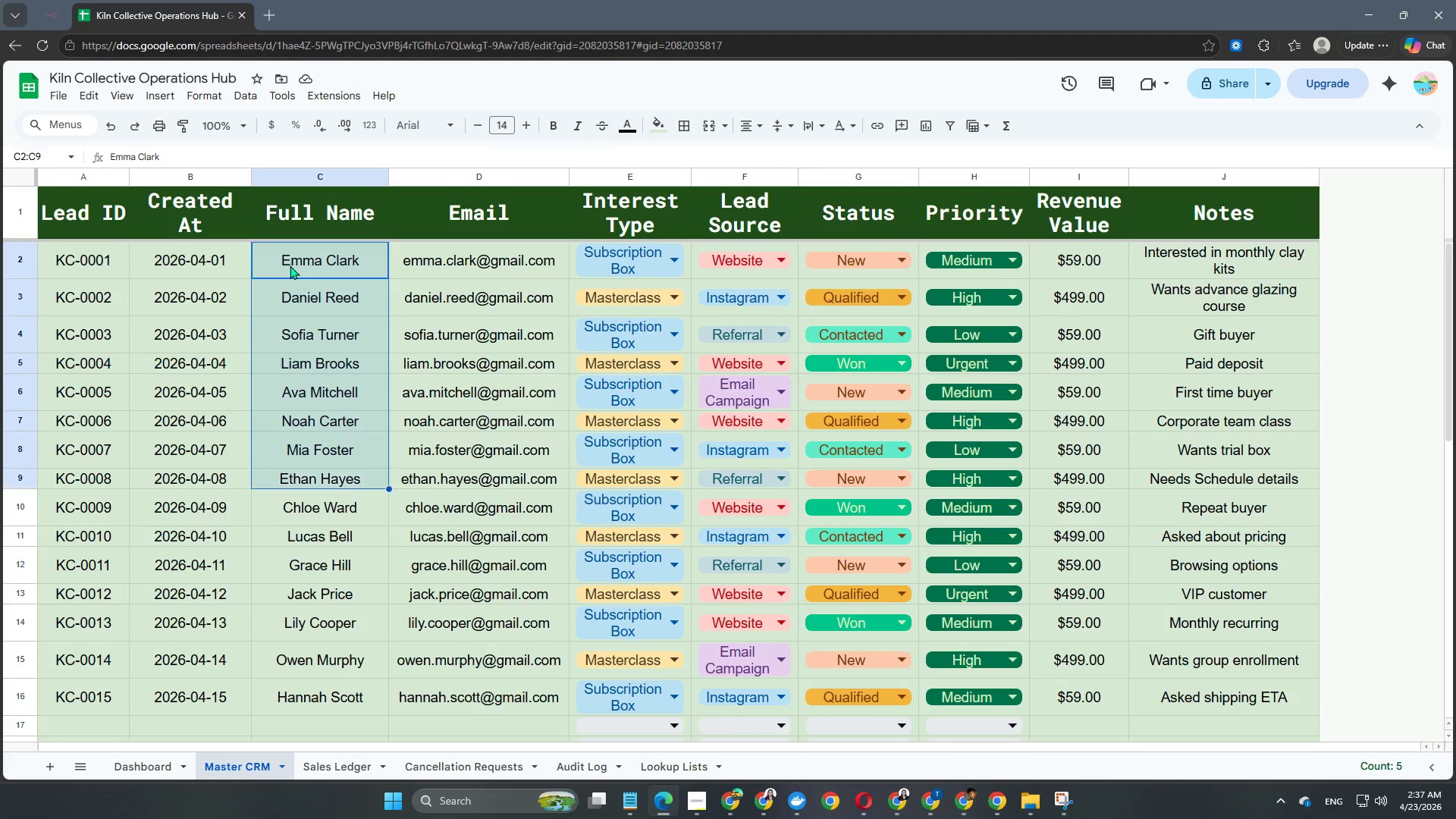 
key(Shift+ArrowDown)
 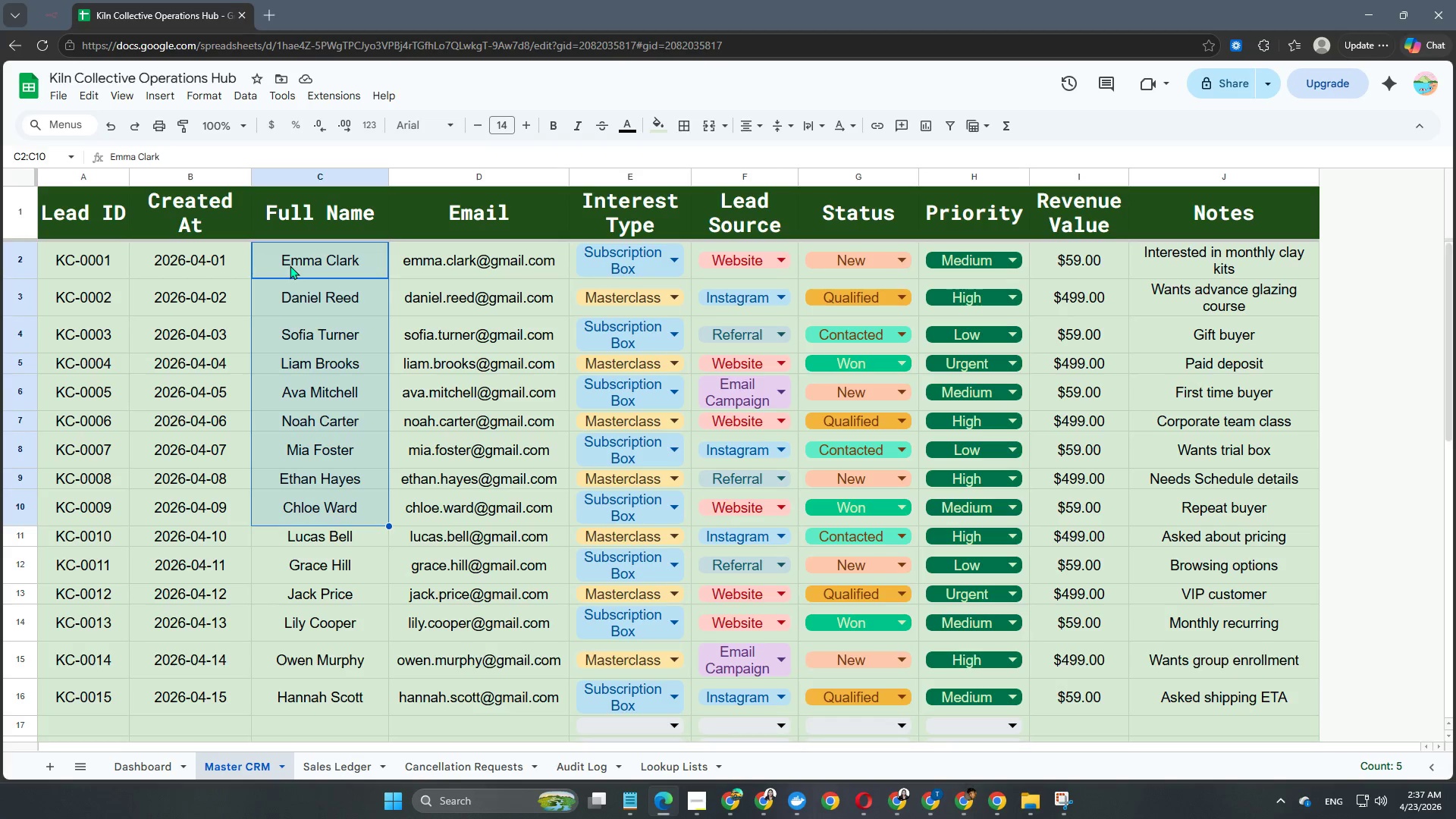 
key(Shift+ArrowDown)
 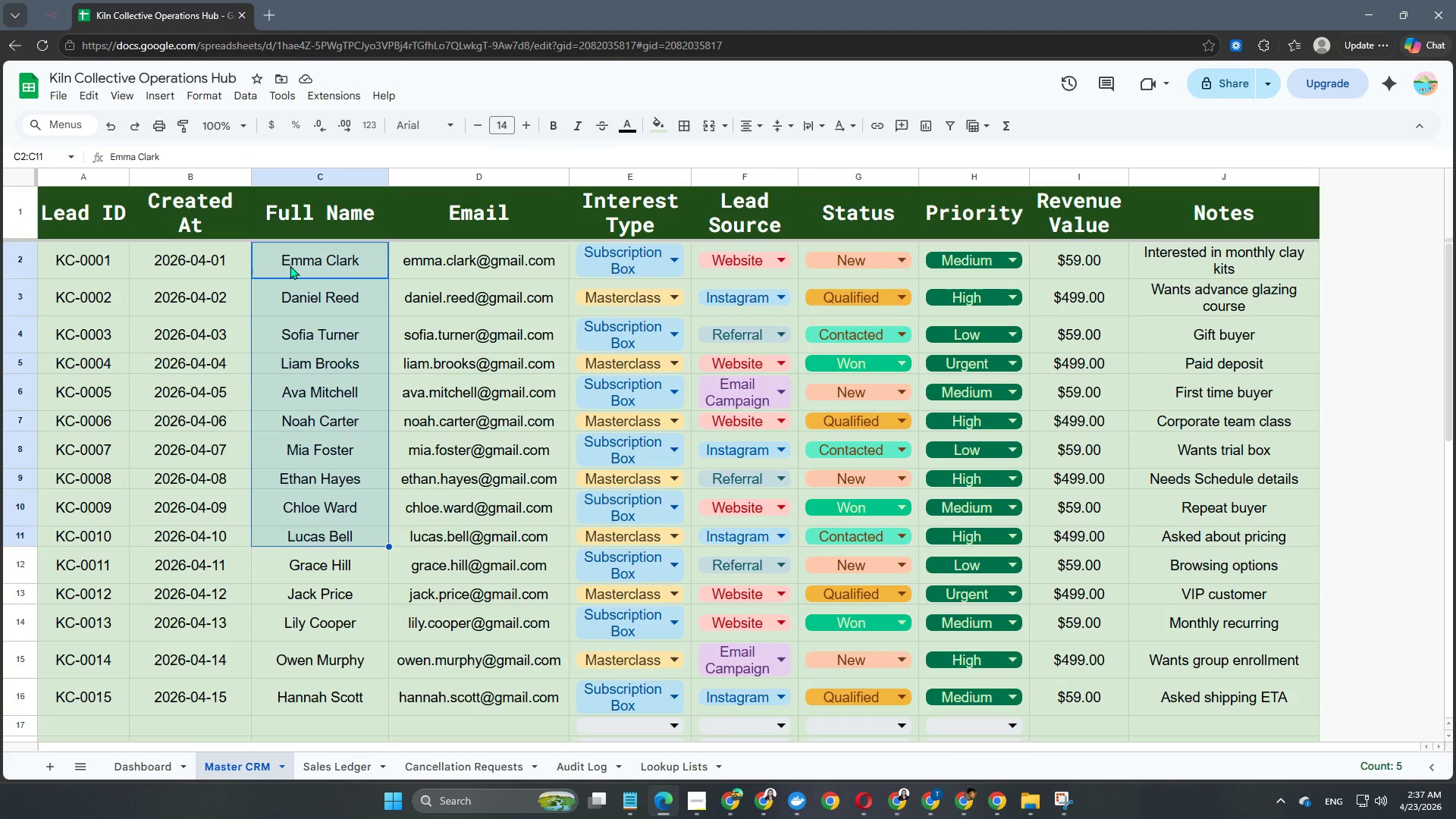 
key(Shift+ArrowDown)
 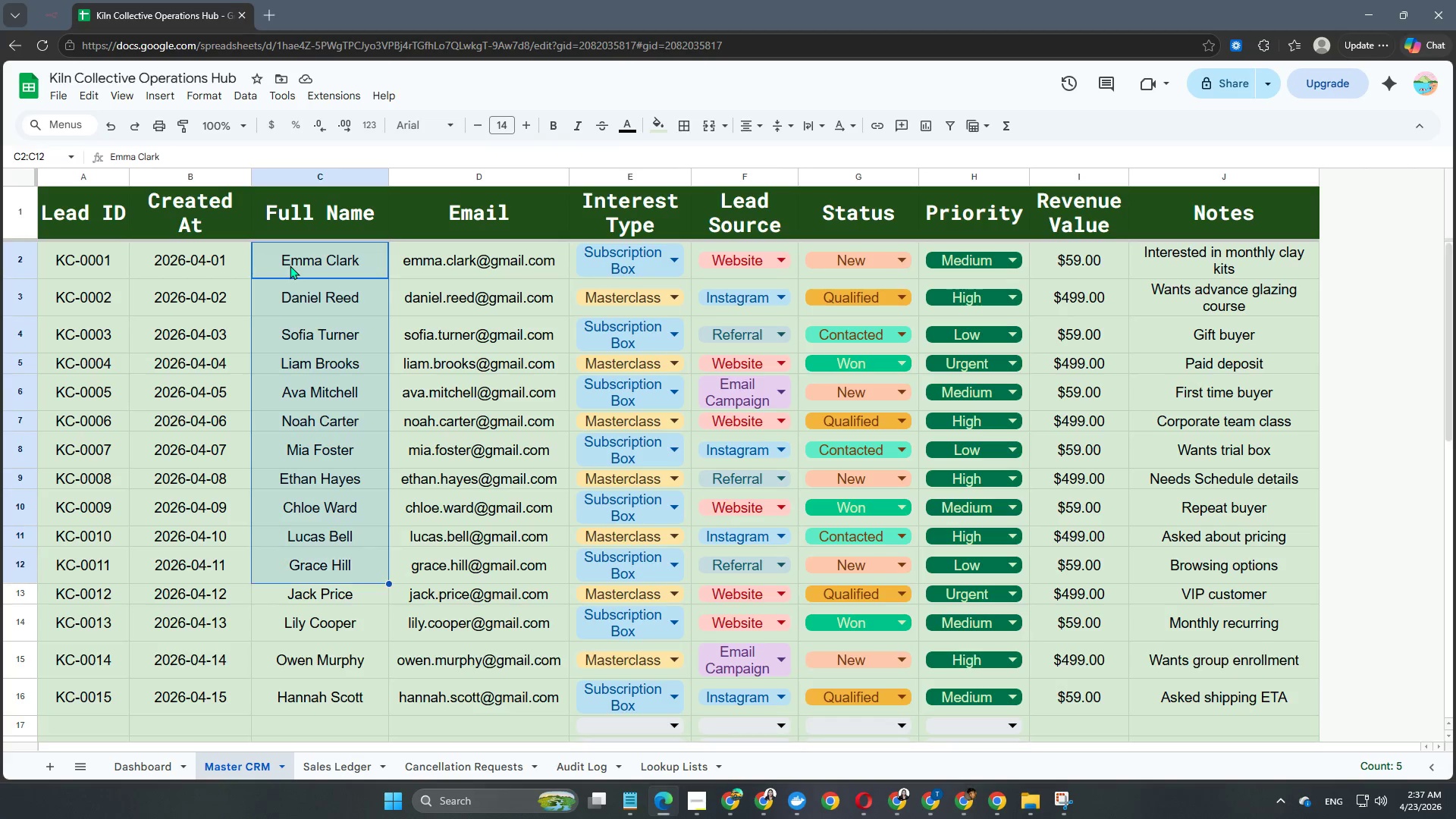 
key(Shift+ArrowDown)
 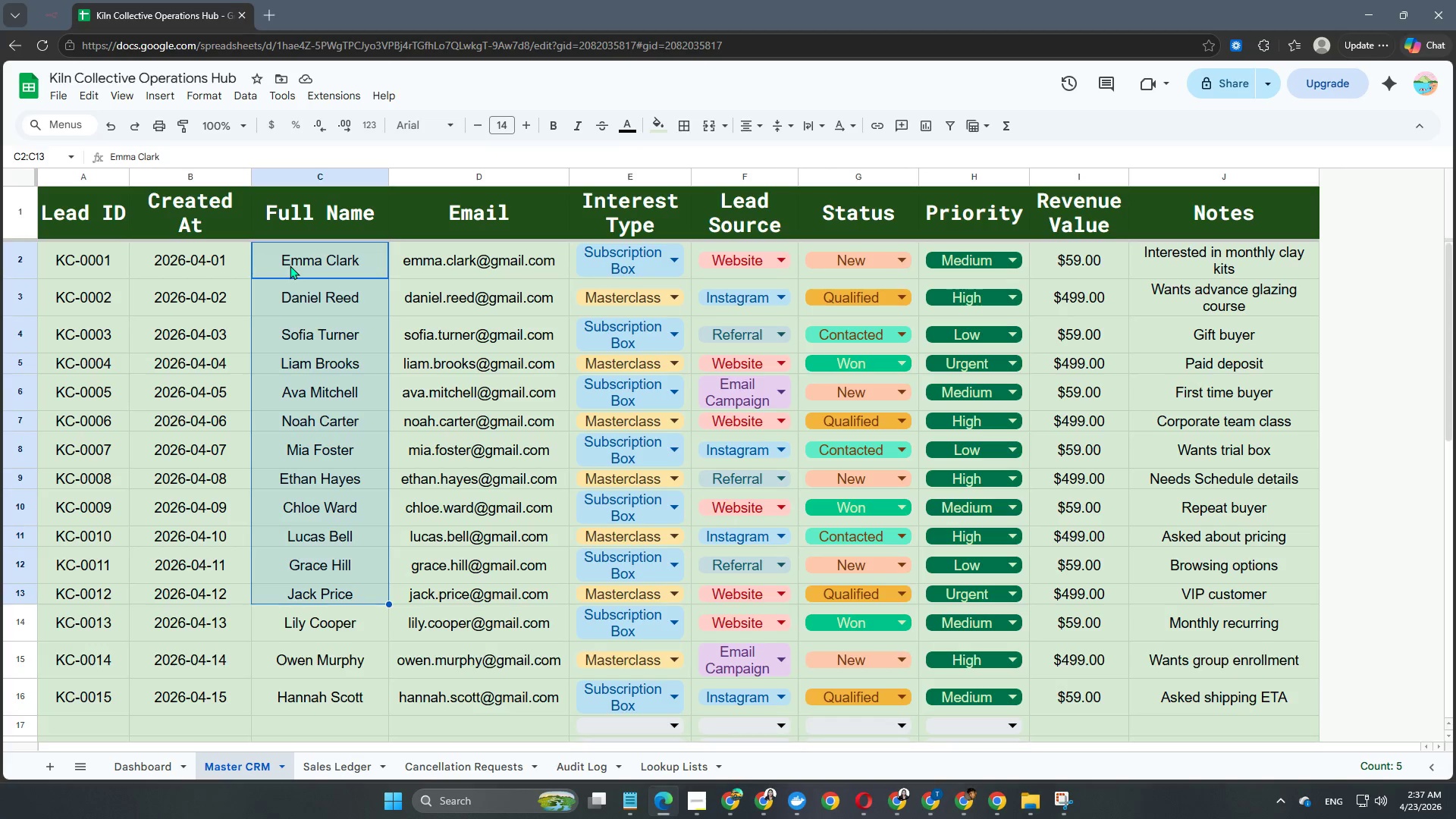 
key(Shift+ArrowDown)
 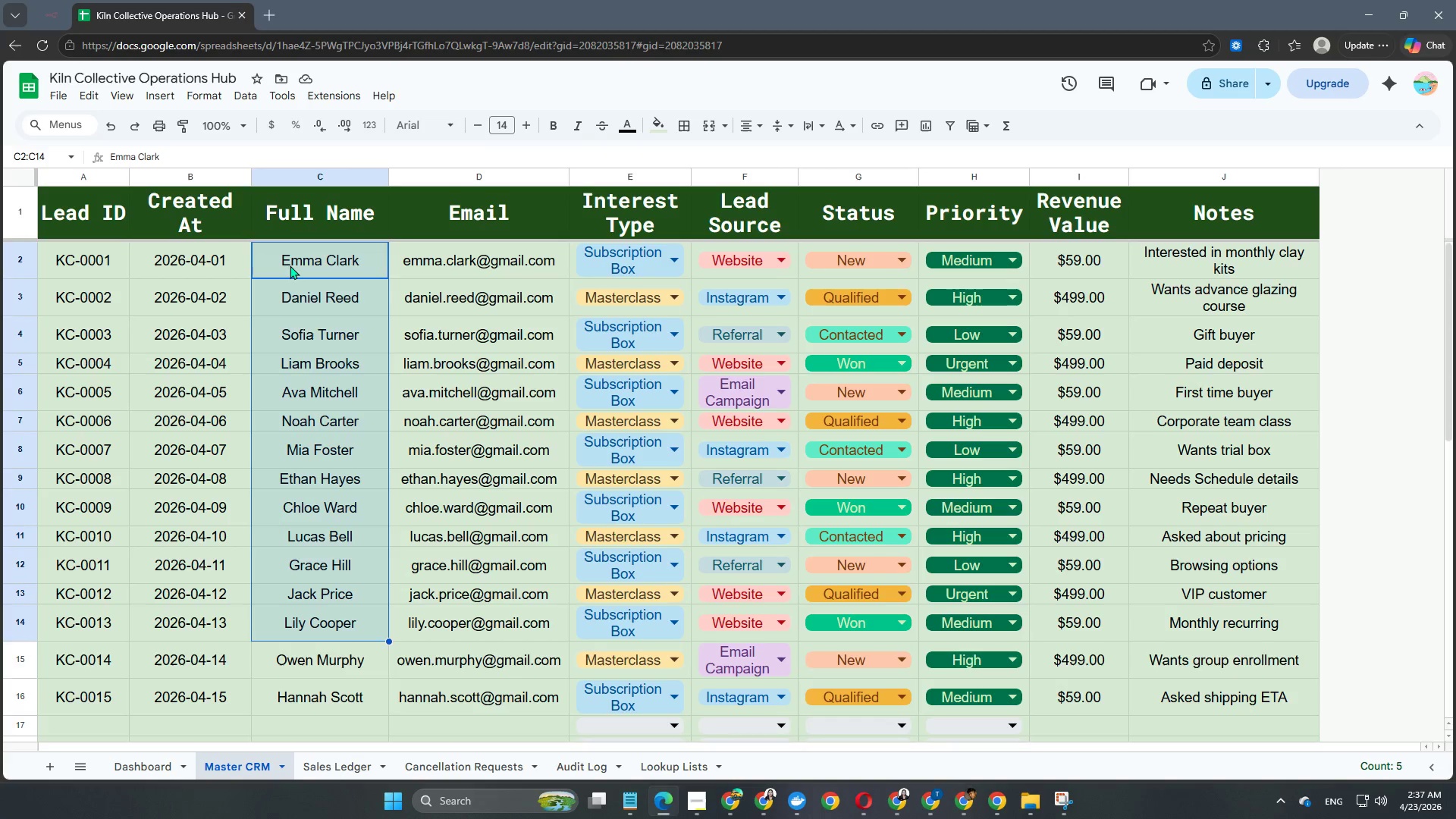 
key(Shift+ArrowDown)
 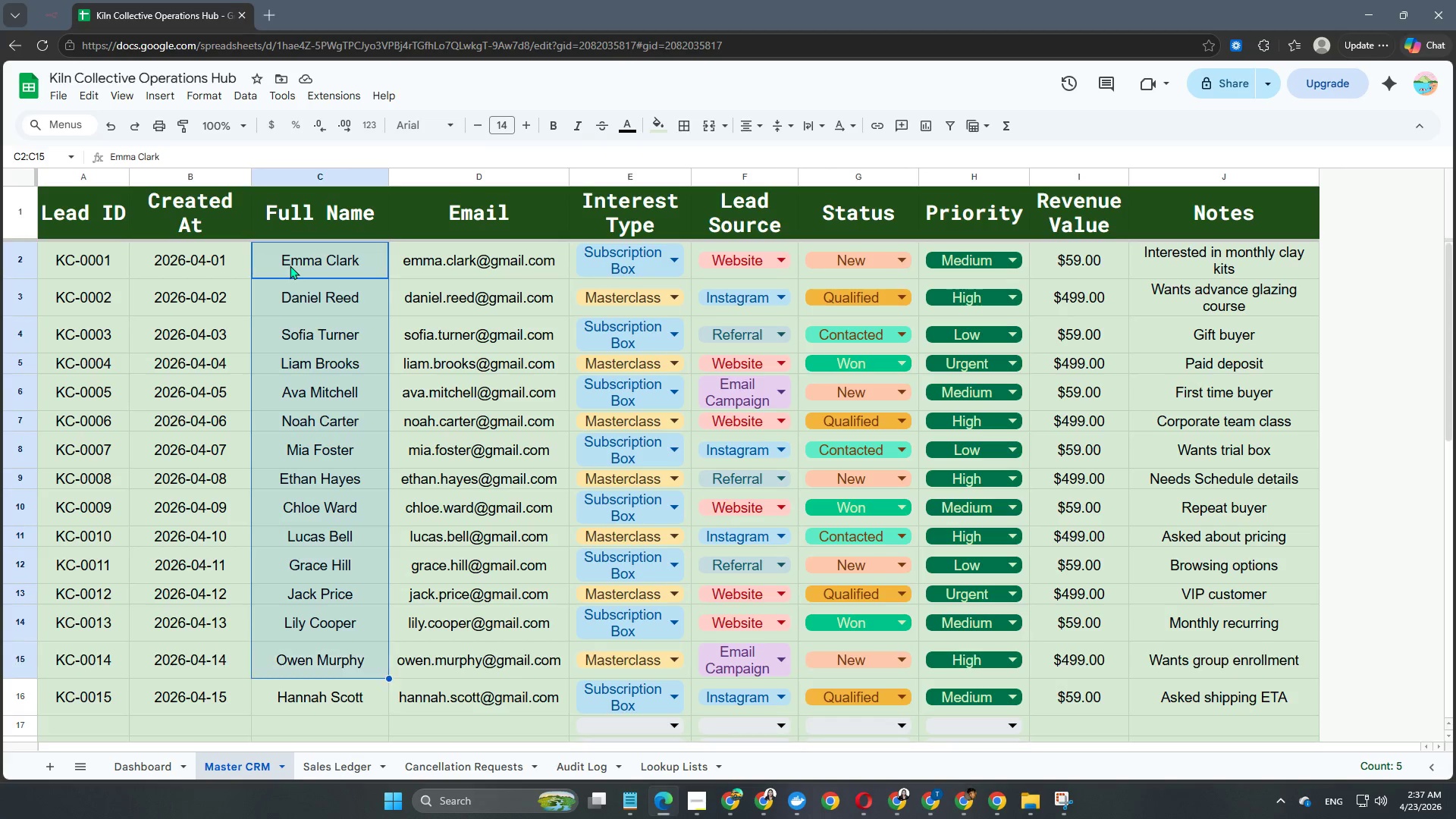 
key(Shift+ArrowDown)
 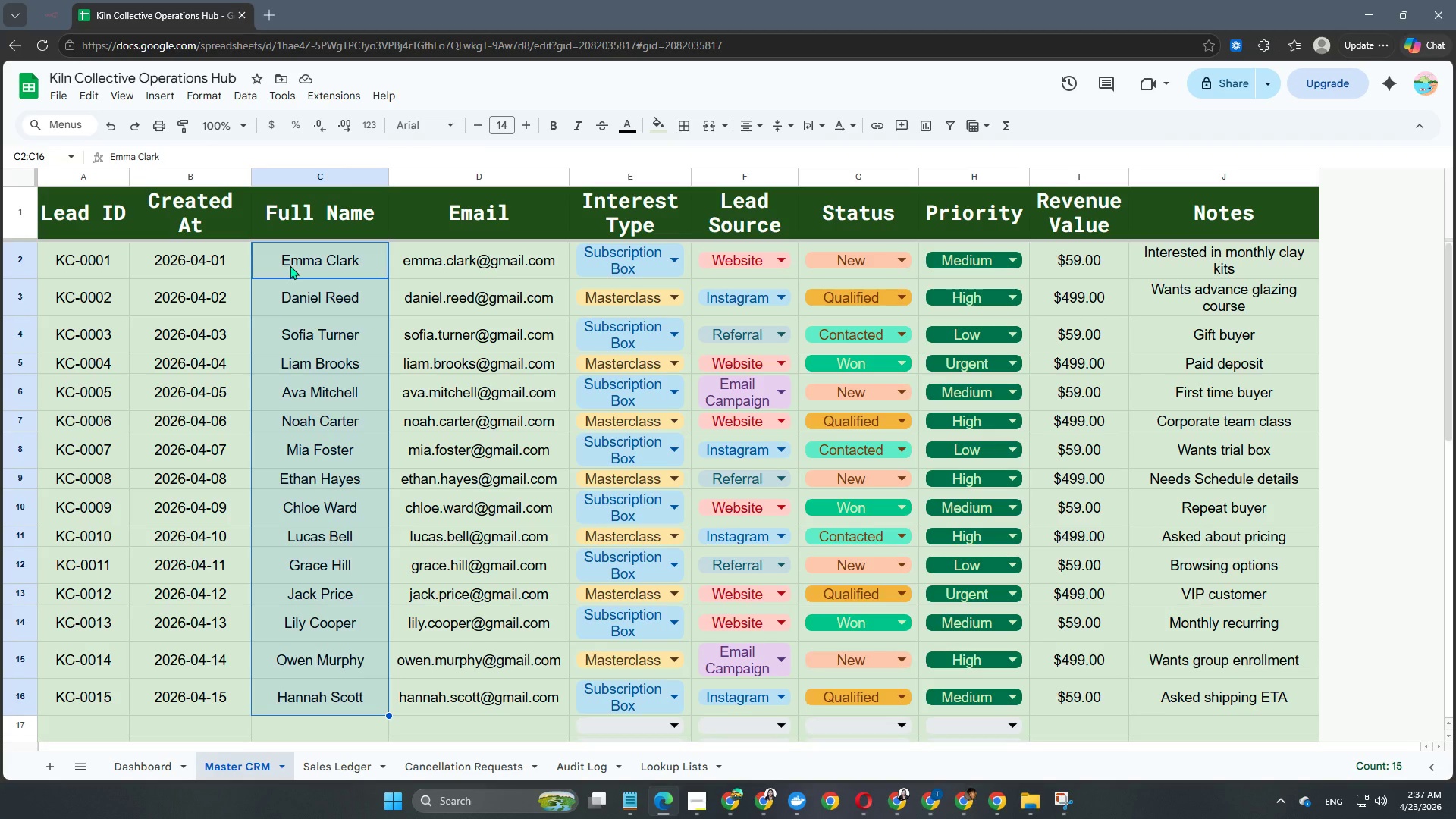 
key(Control+C)
 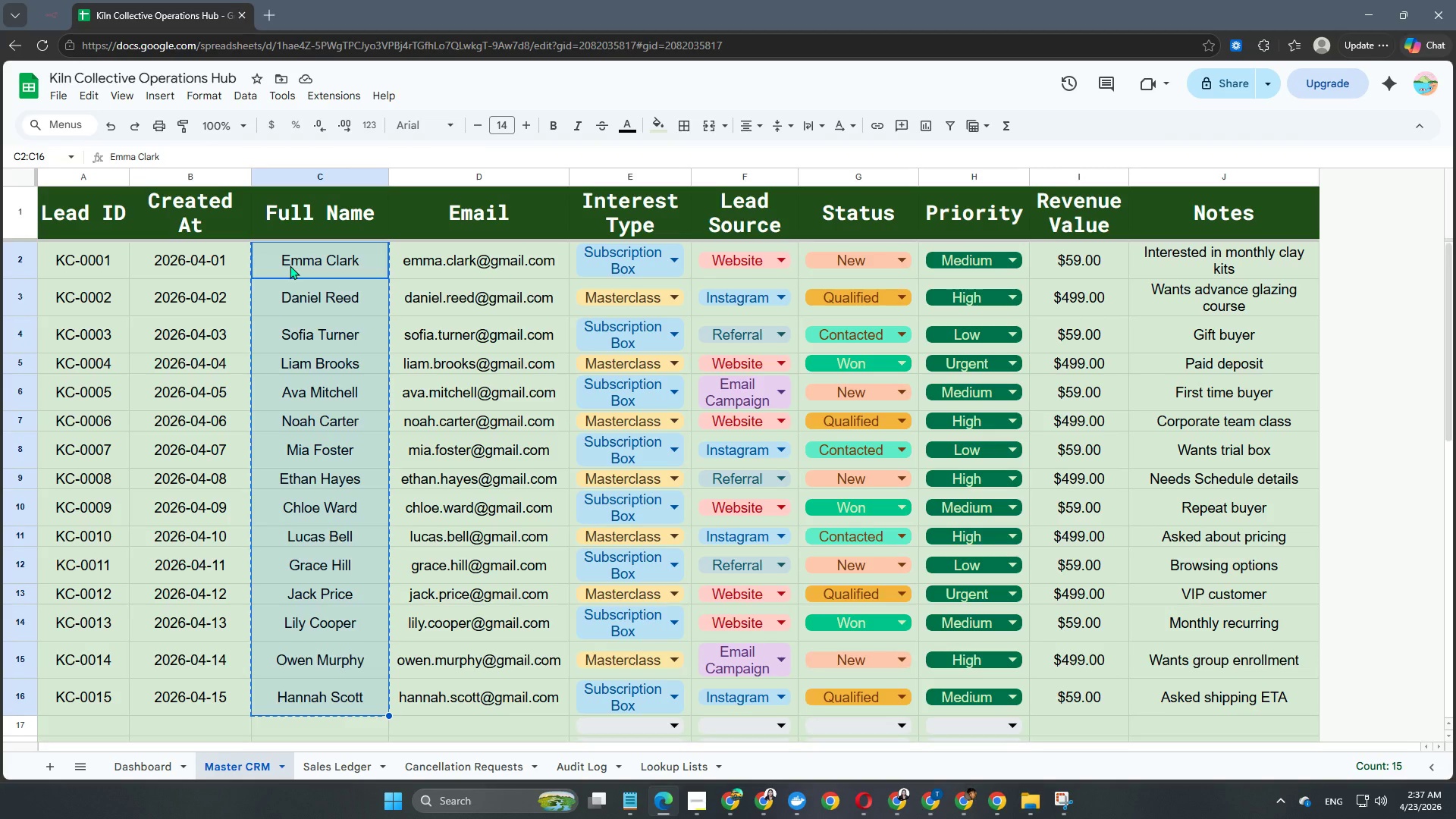 
key(Control+ControlLeft)
 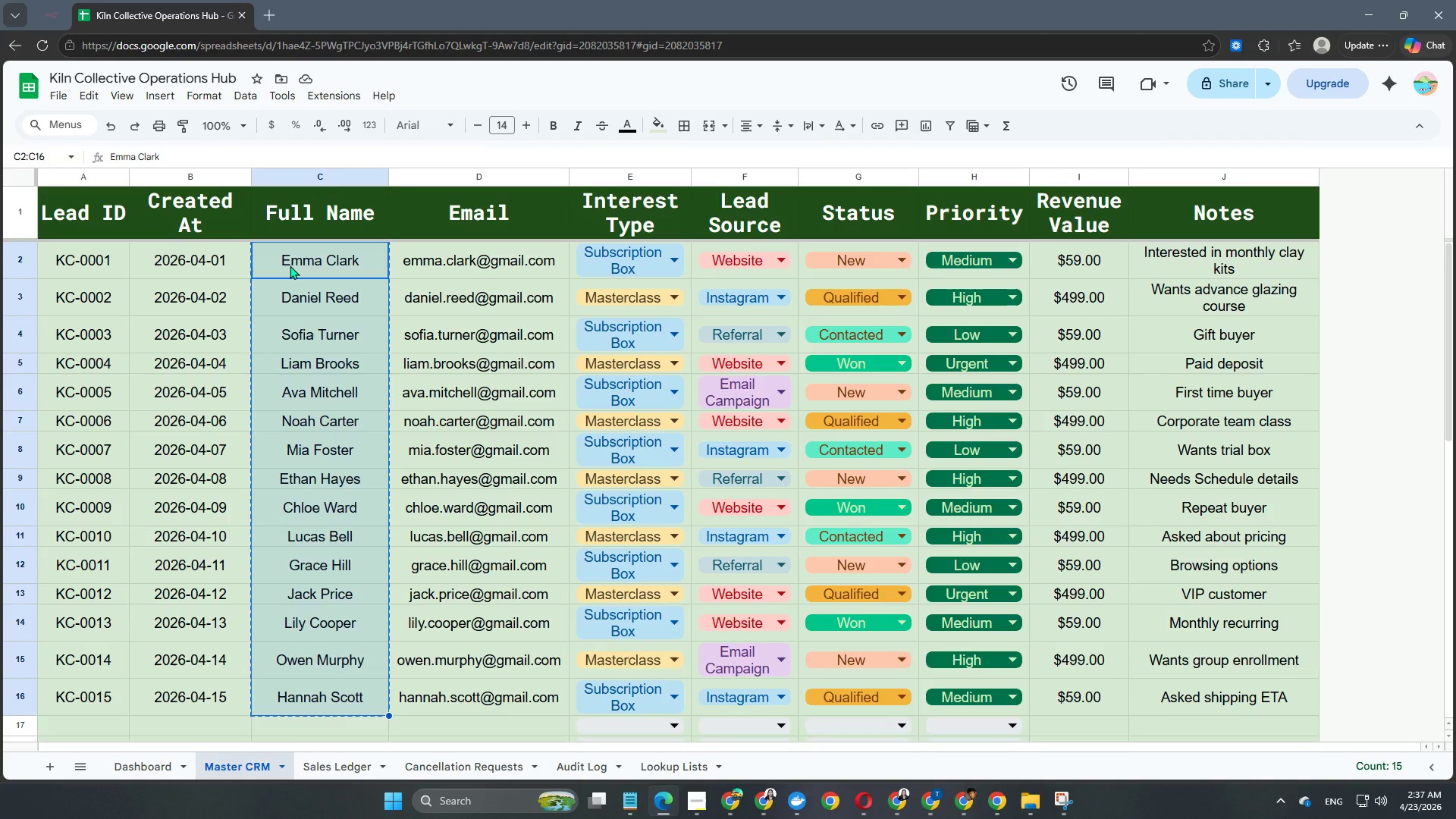 
key(Control+C)
 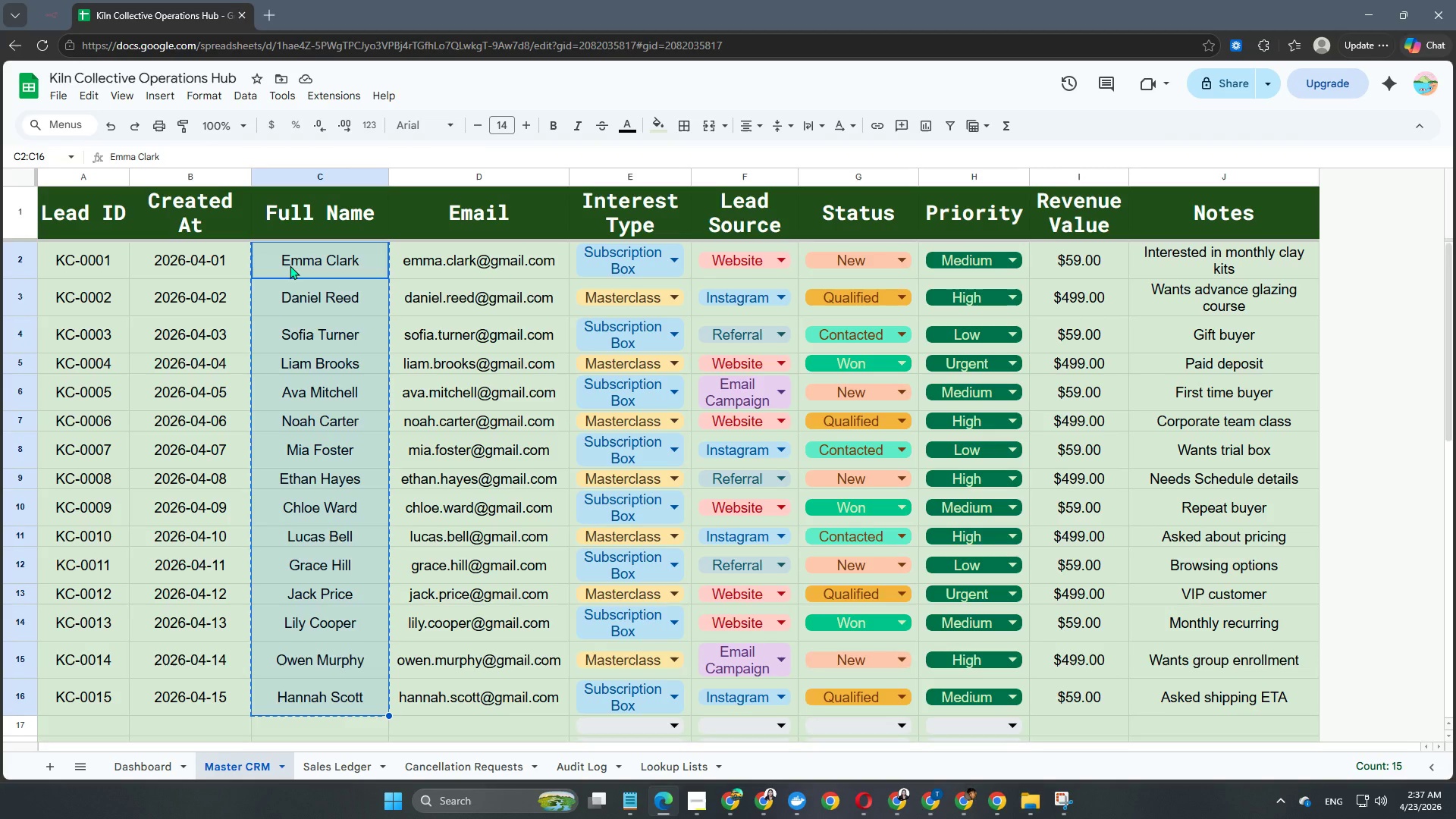 
key(Control+C)
 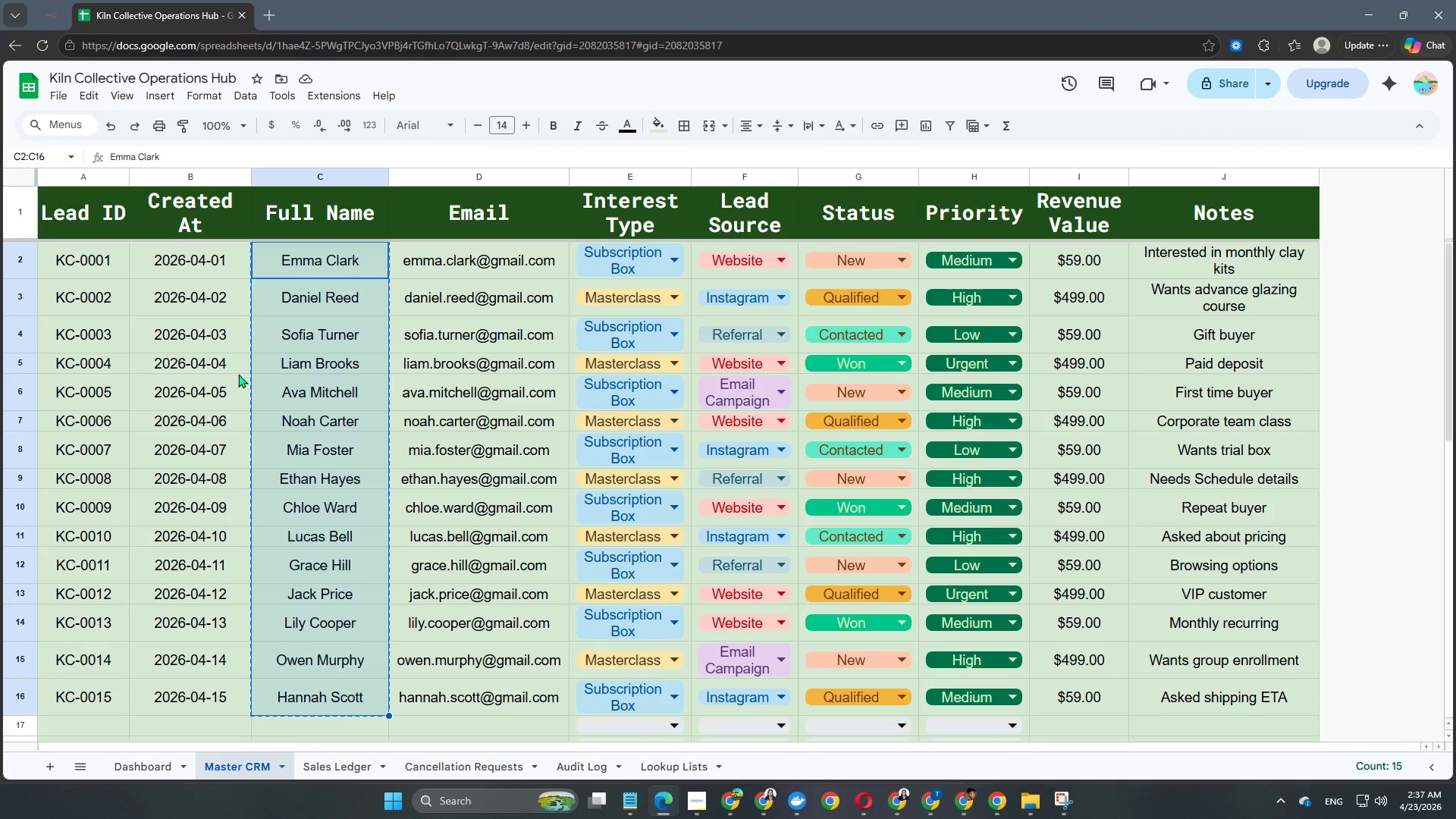 
key(Control+C)
 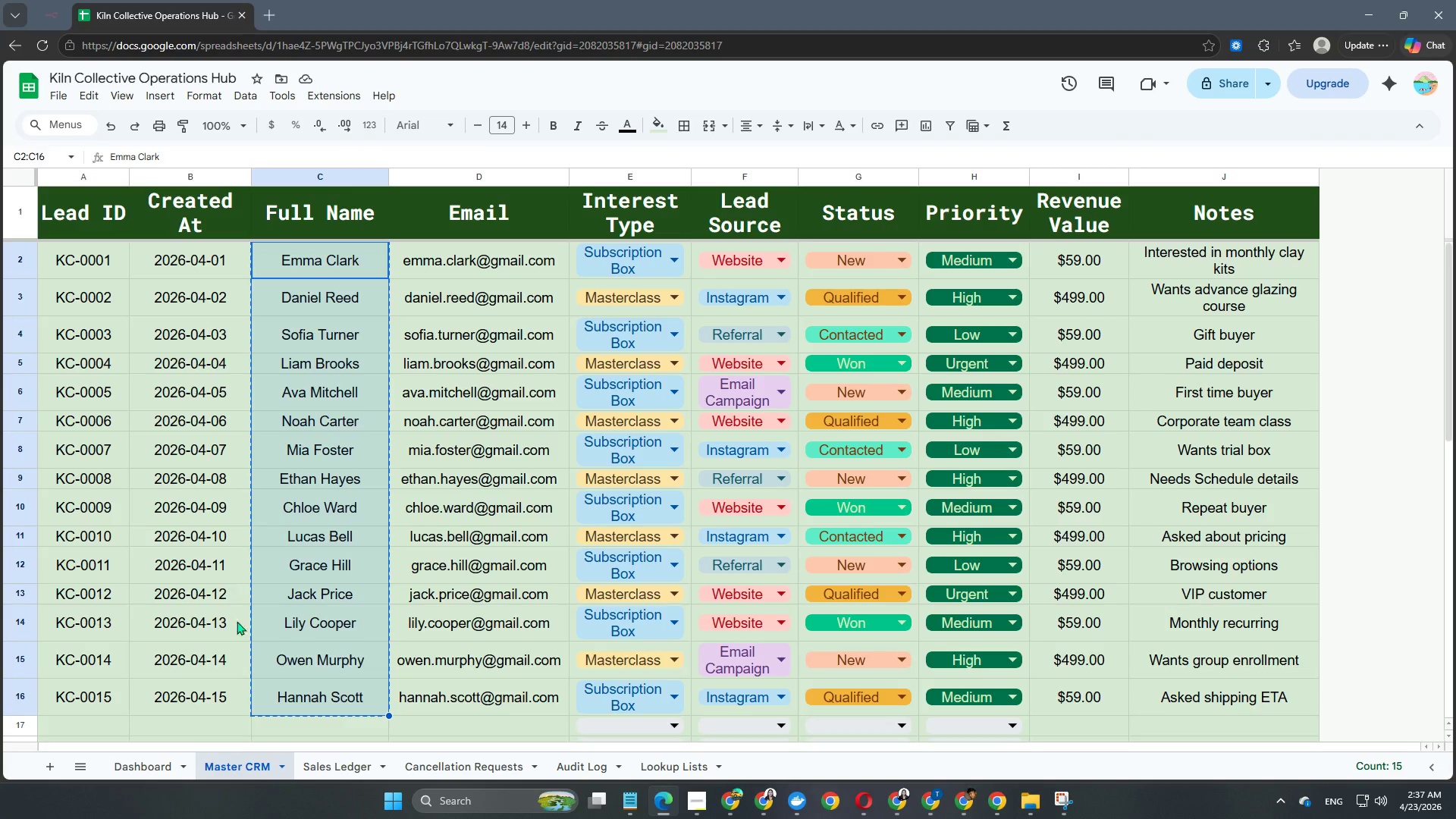 
key(Control+ControlLeft)
 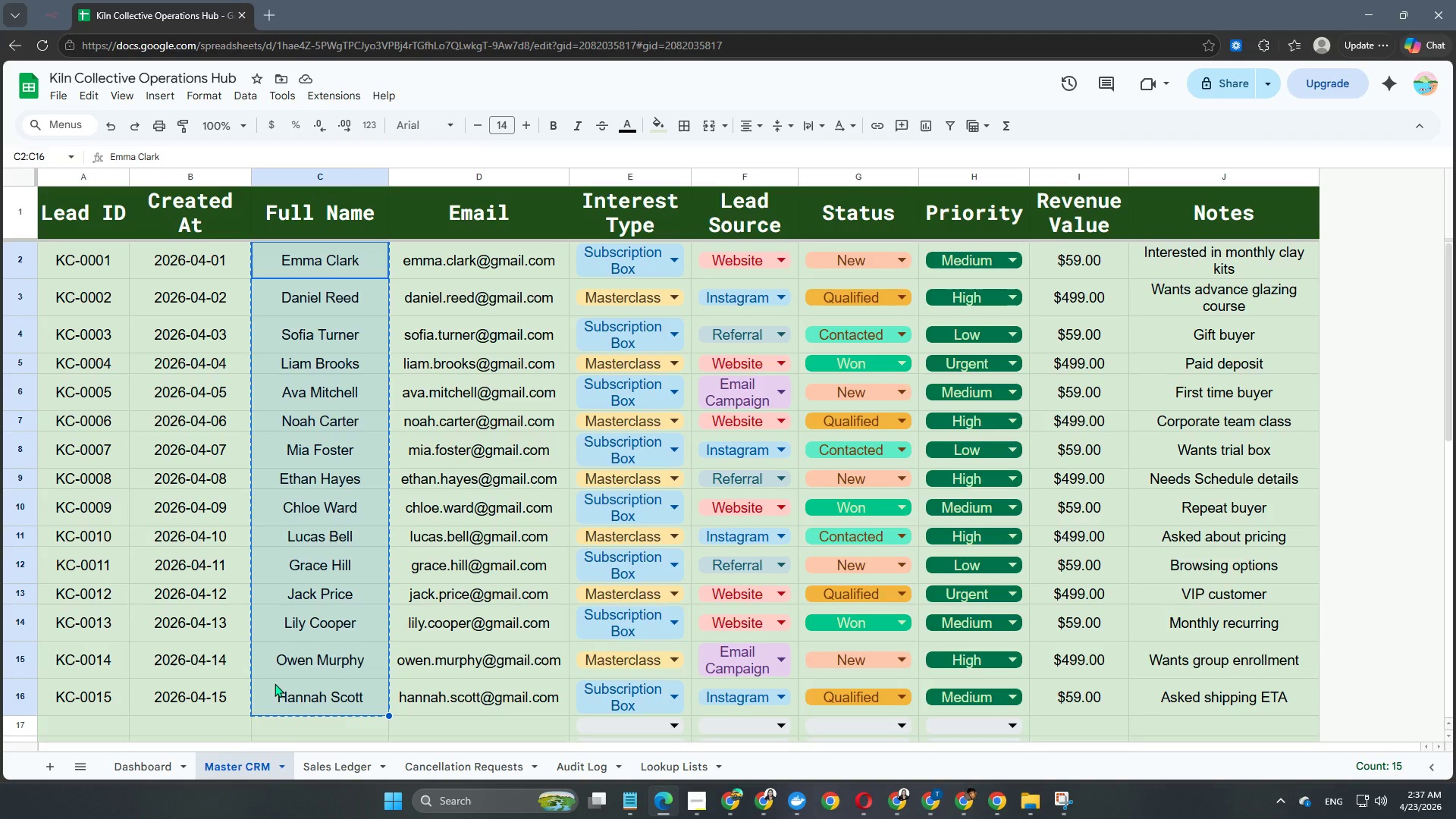 
key(Control+C)
 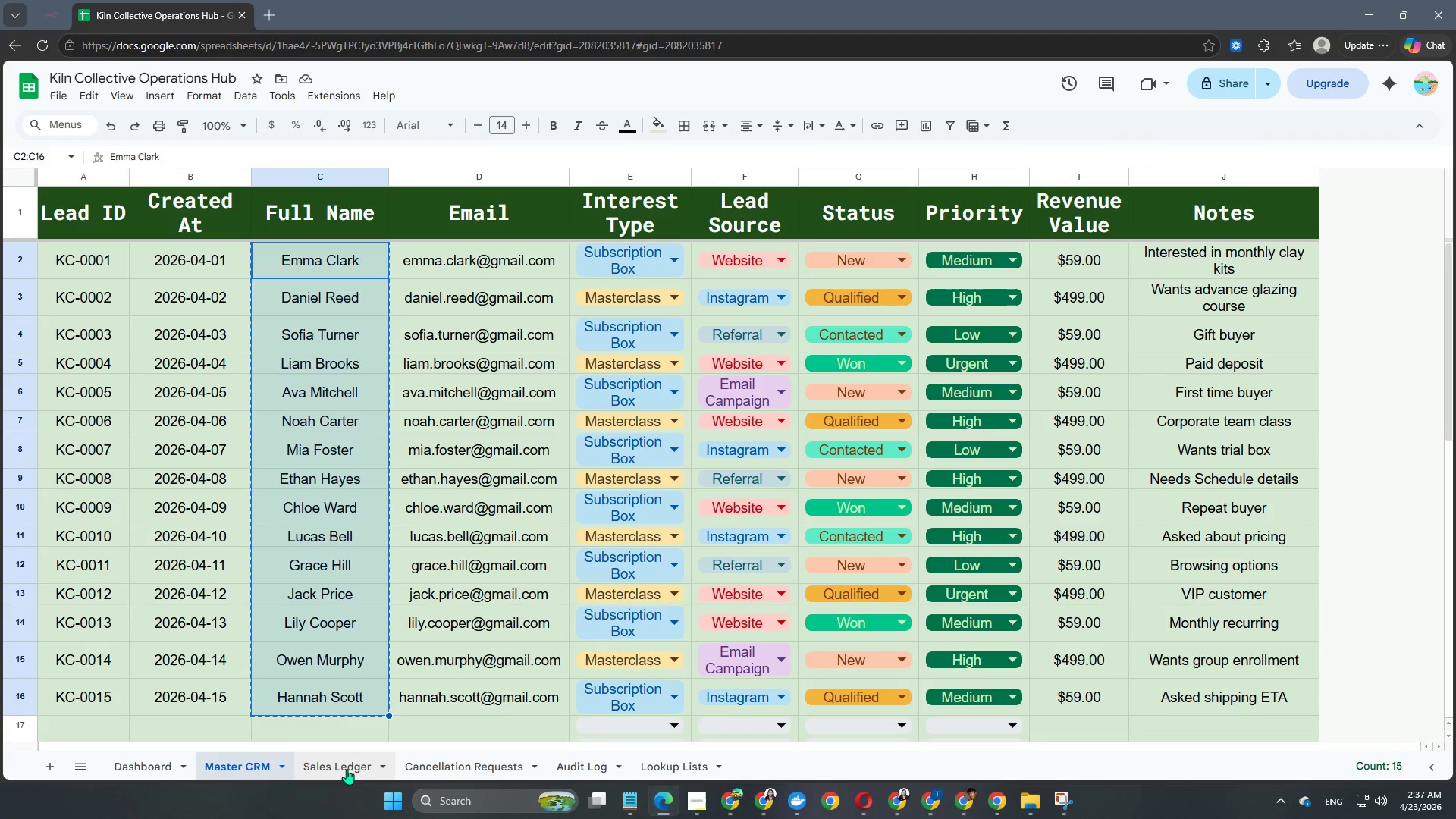 
left_click([346, 770])
 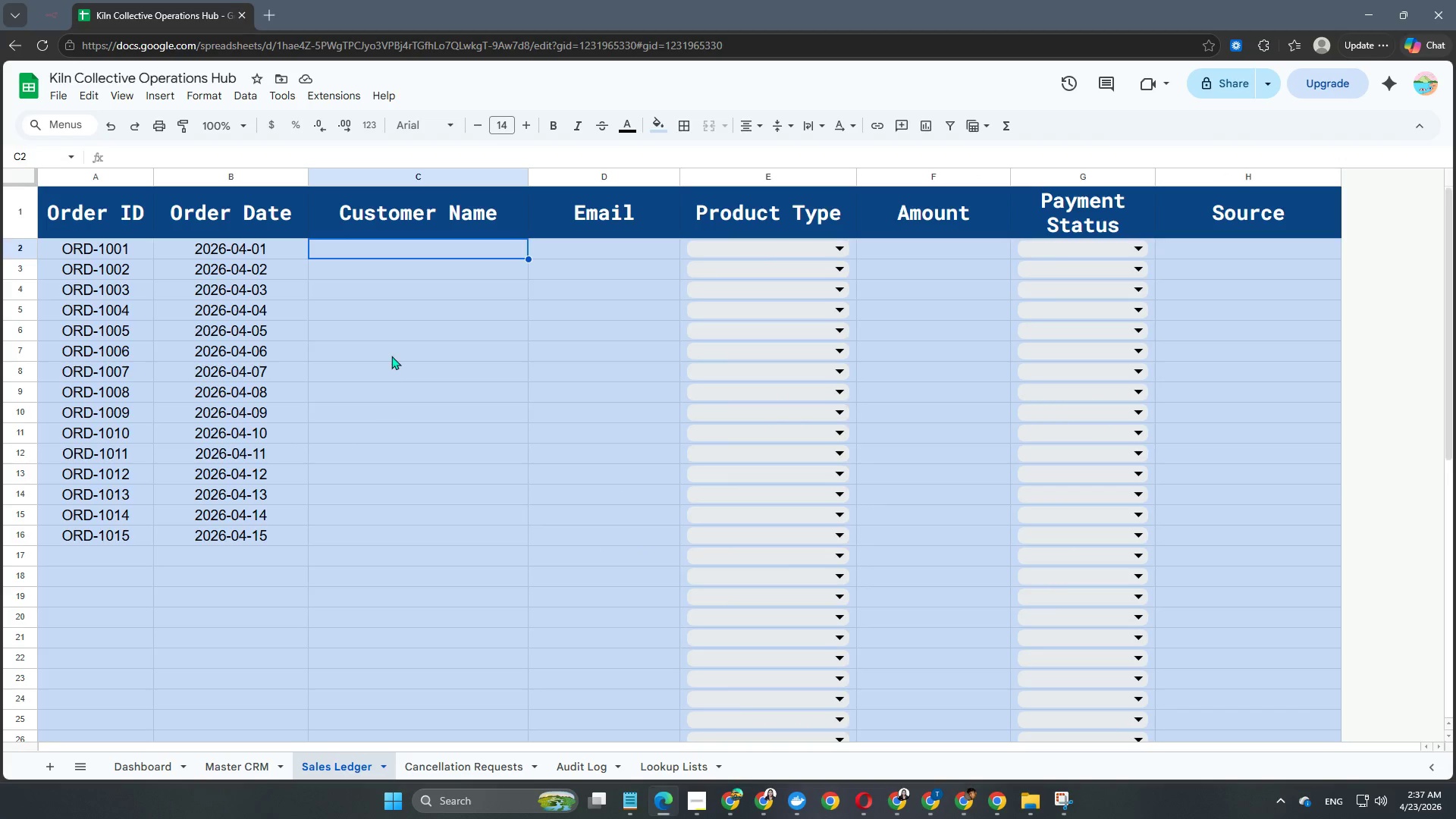 
key(Control+V)
 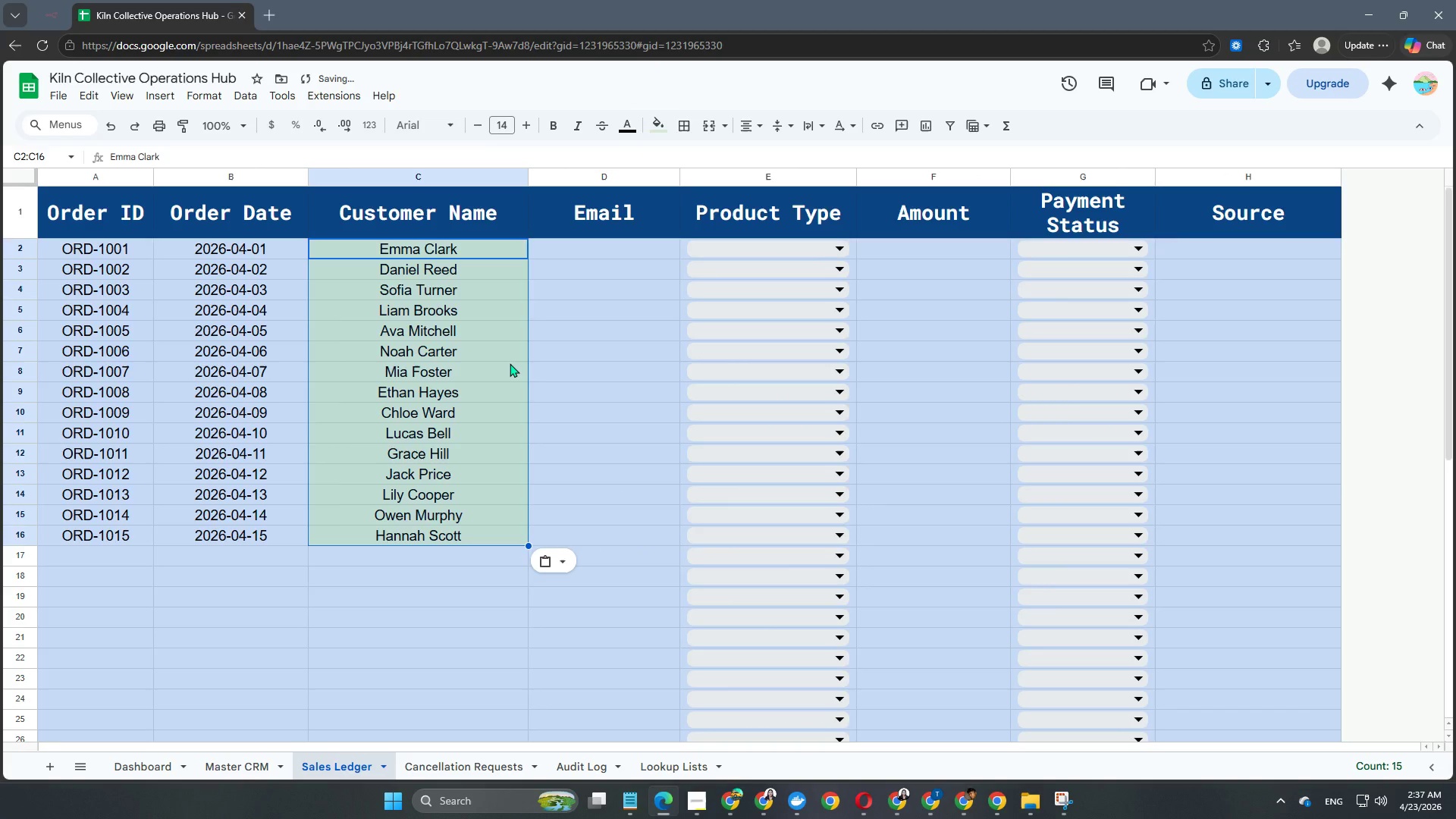 
key(Control+Z)
 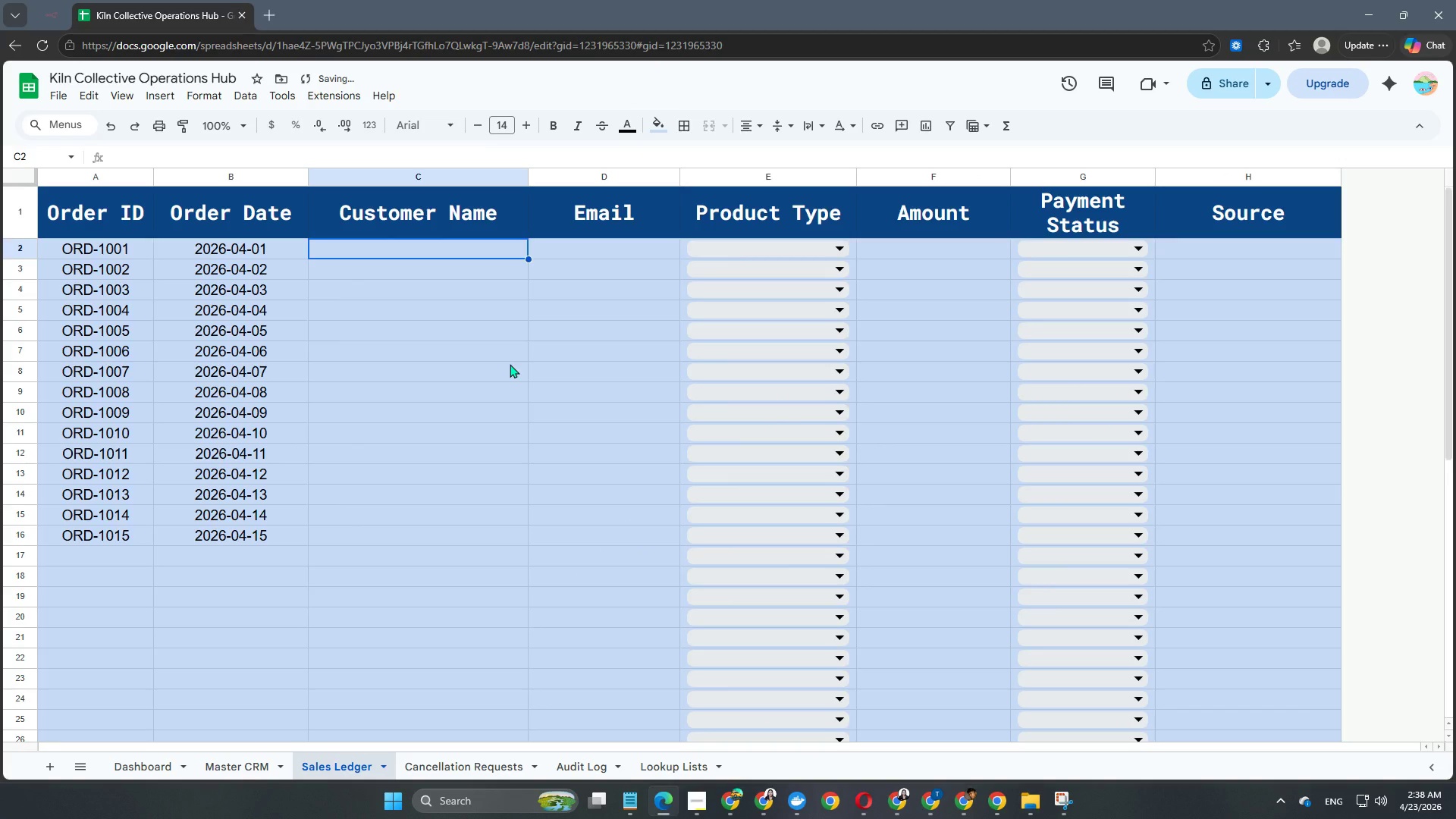 
key(Control+Shift+V)
 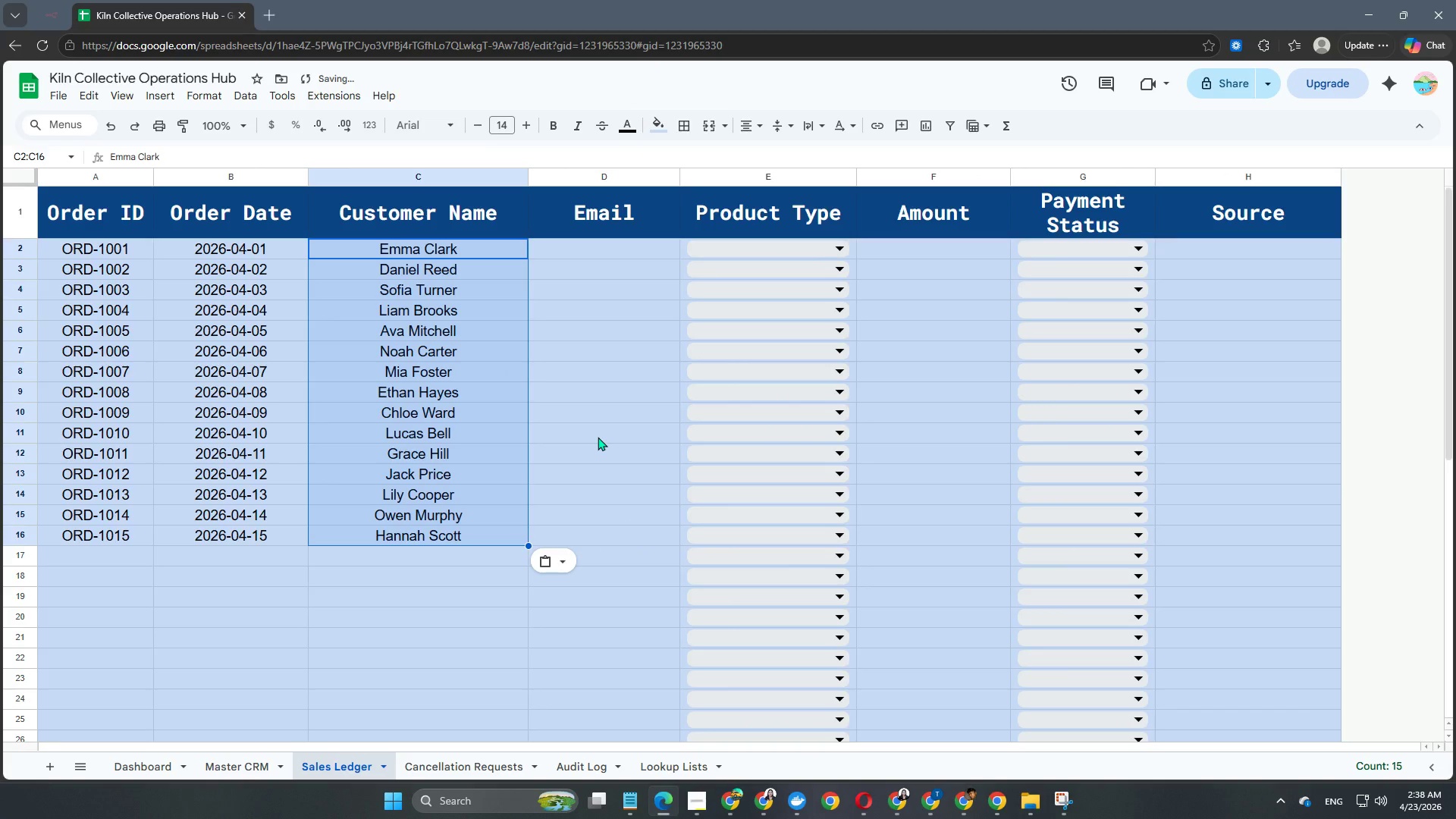 
left_click([598, 437])
 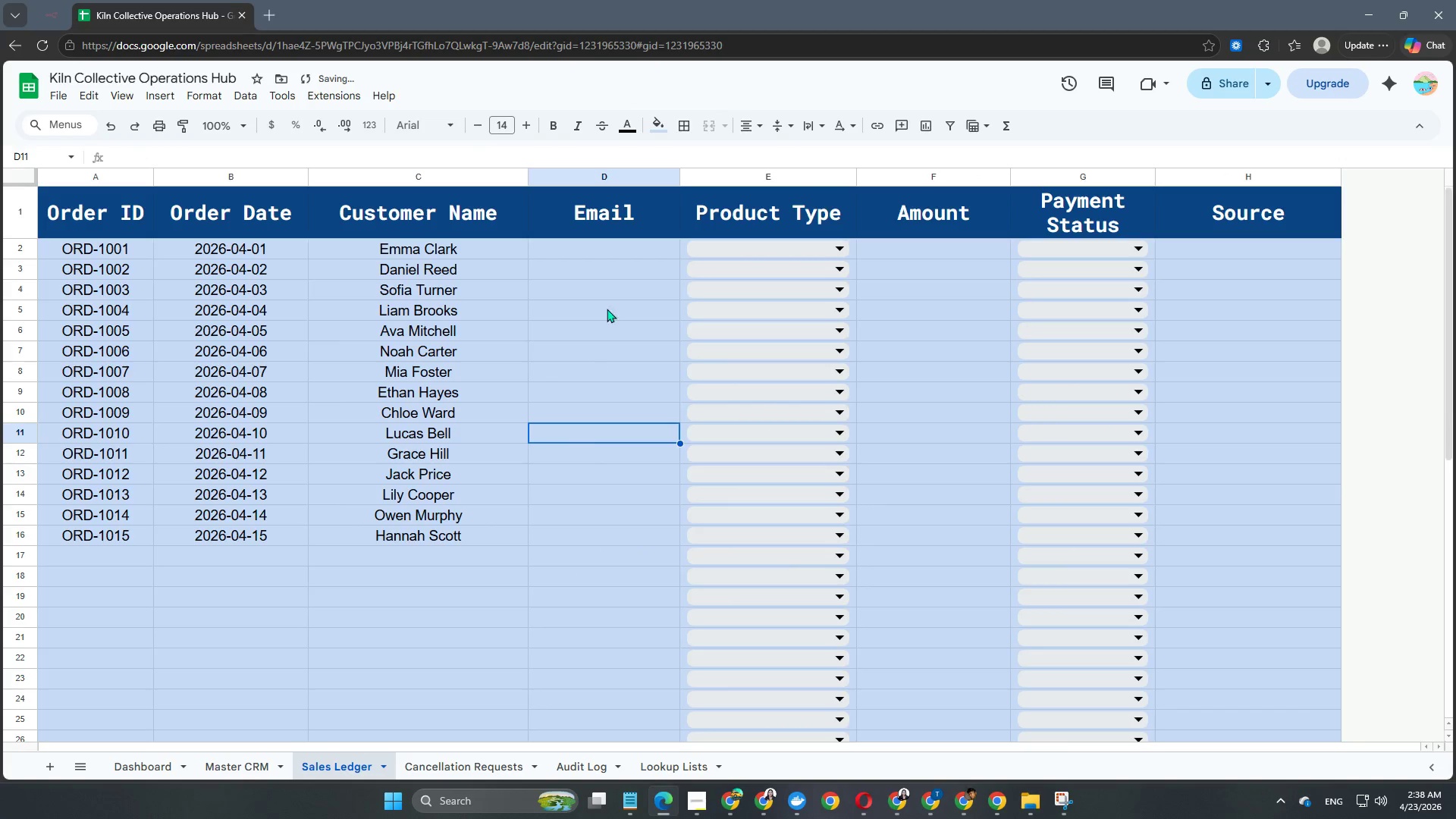 
left_click([615, 253])
 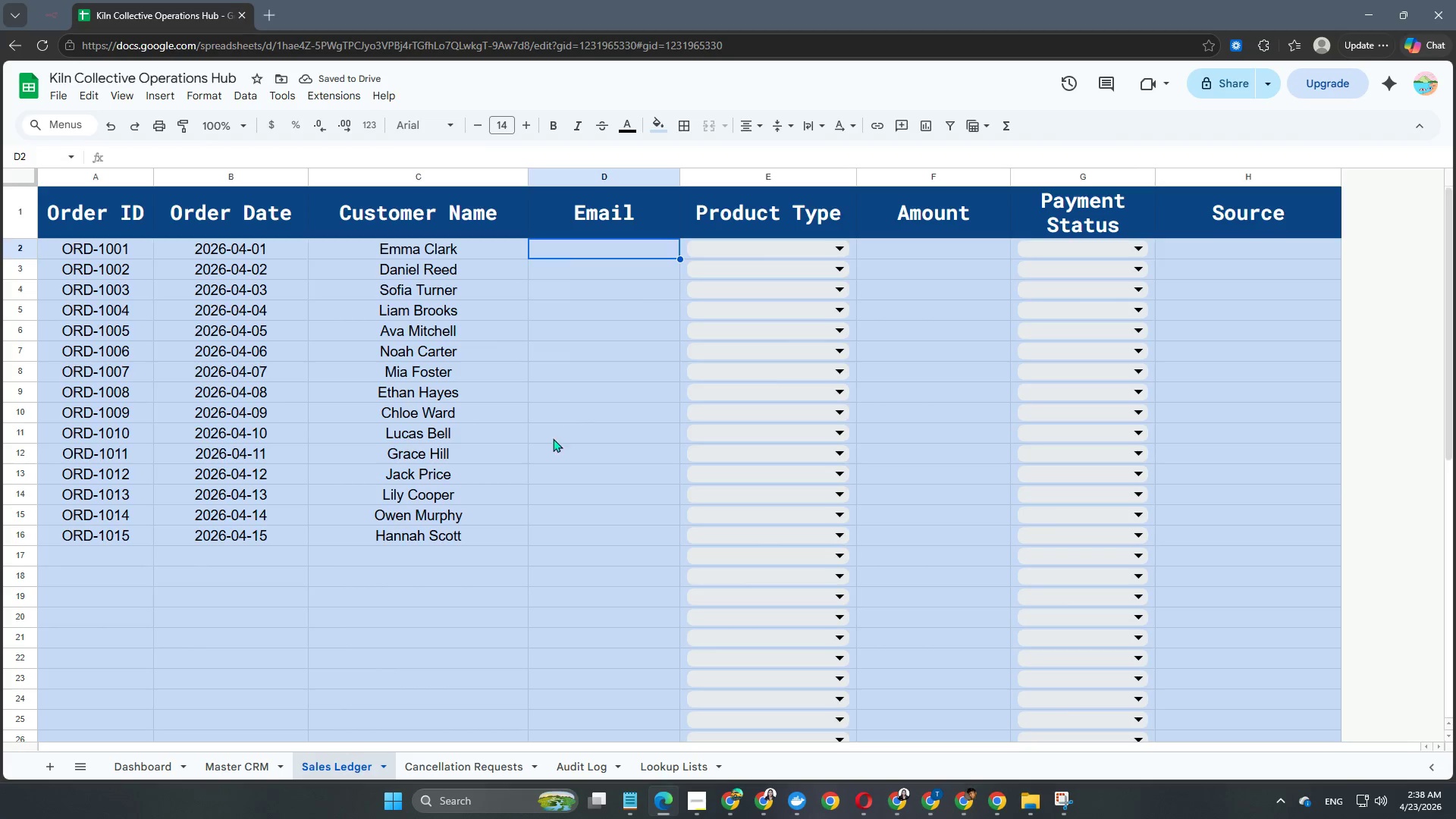 
scroll: coordinate [522, 503], scroll_direction: up, amount: 2.0
 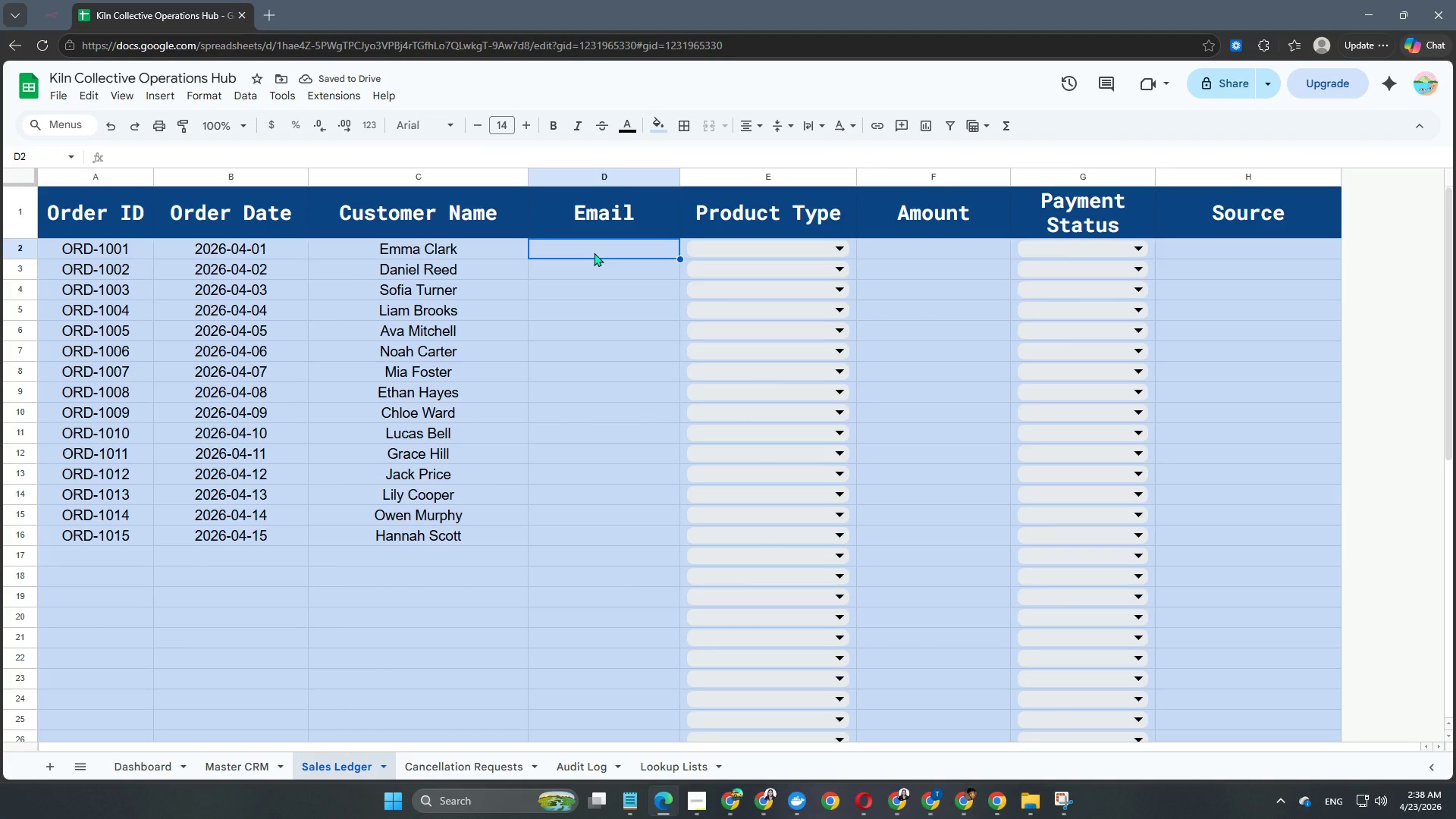 
double_click([594, 253])
 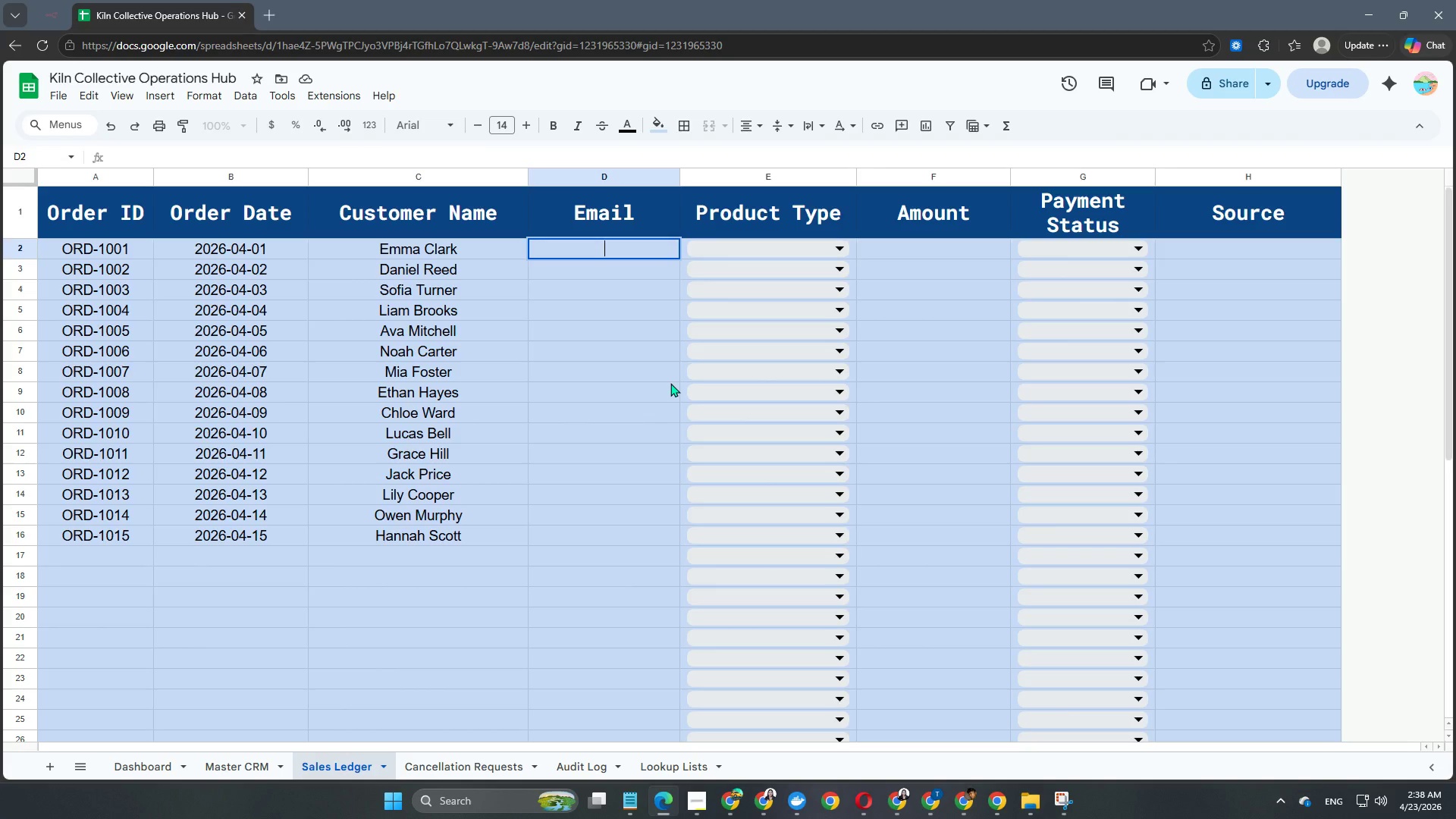 
type(EMM)
key(Backspace)
key(Backspace)
key(Backspace)
type(emma./)
key(Backspace)
type(clark@gmail.com)
 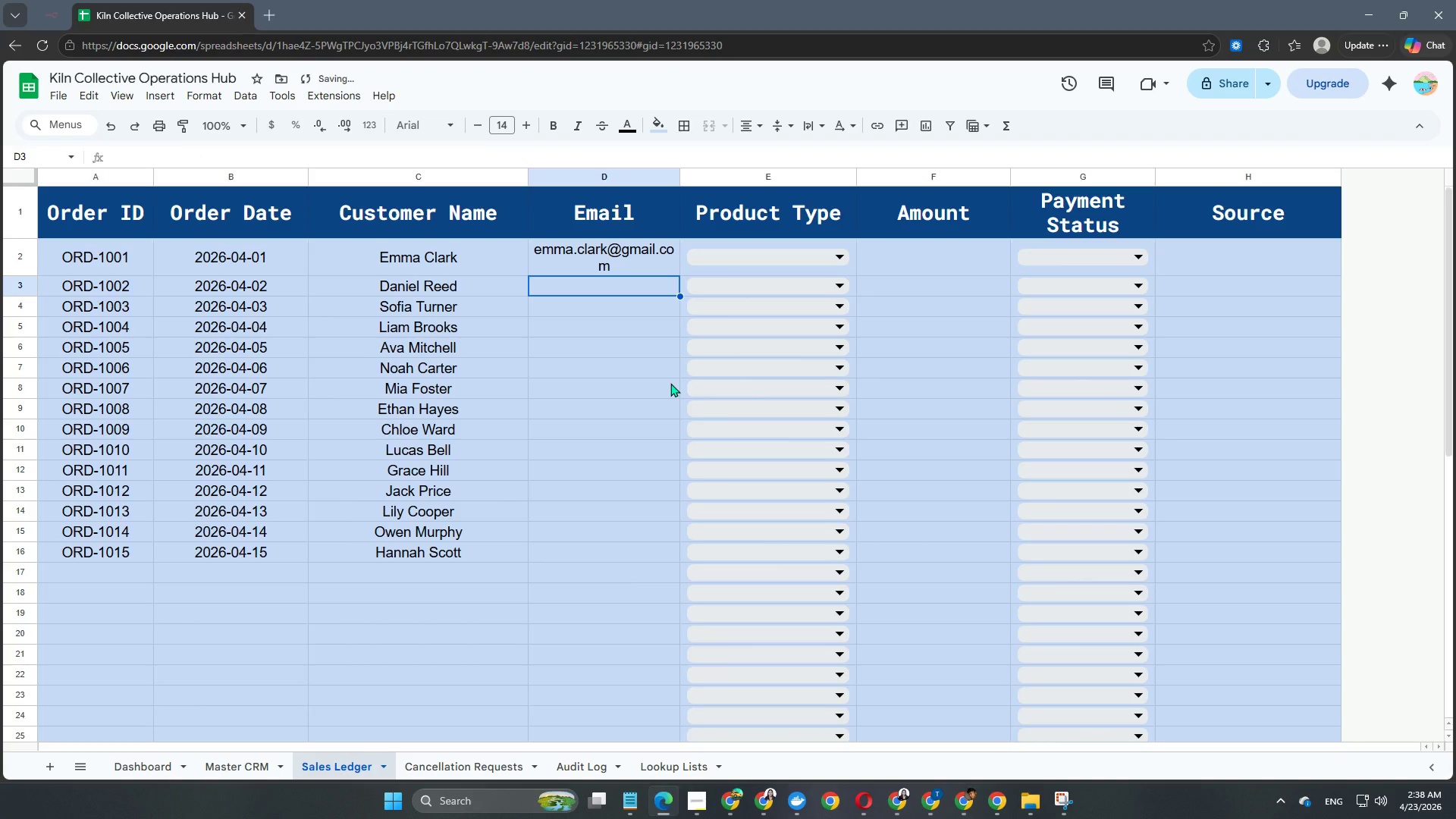 
 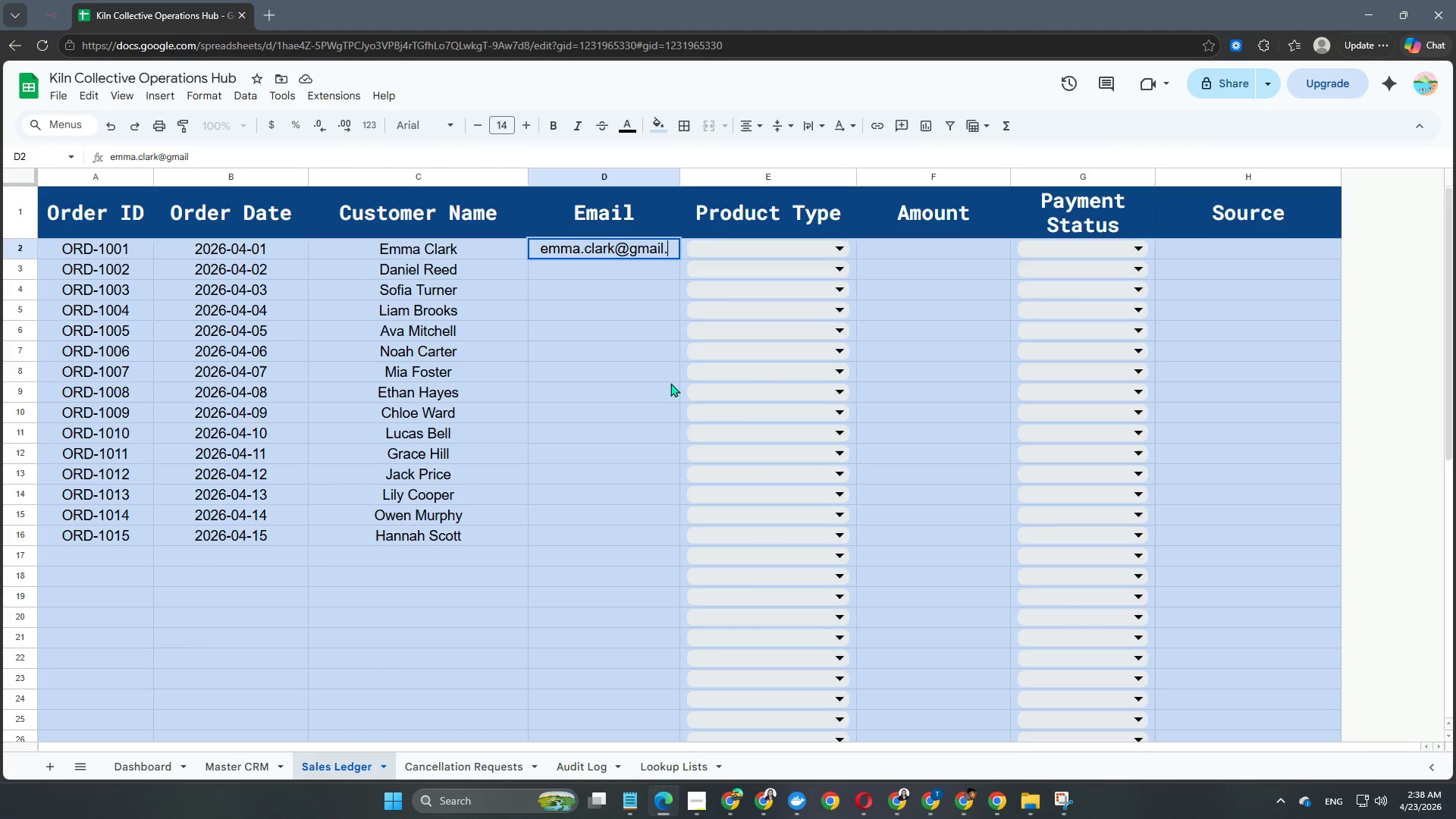 
key(Enter)
 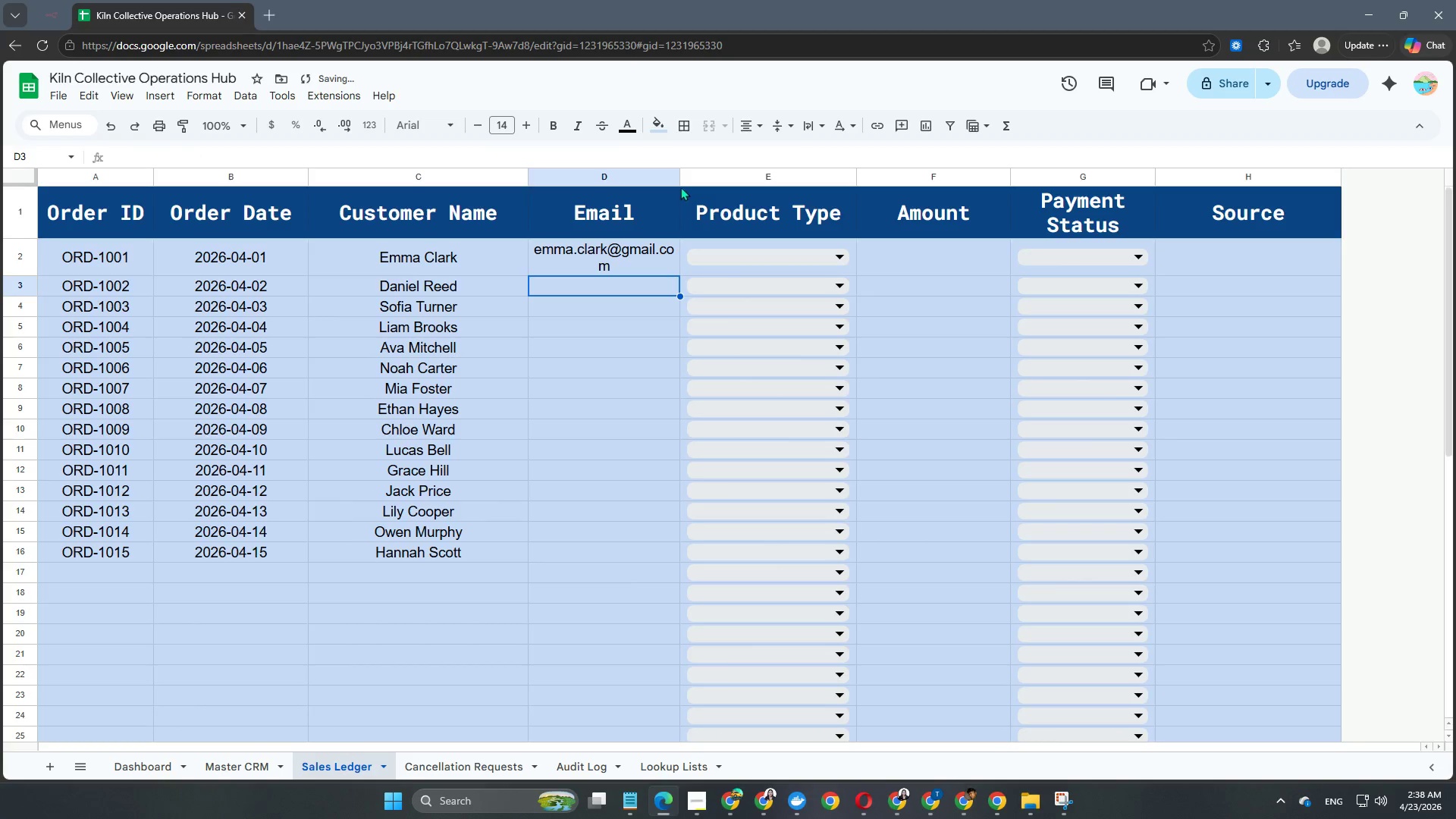 
left_click_drag(start_coordinate=[678, 177], to_coordinate=[705, 171])
 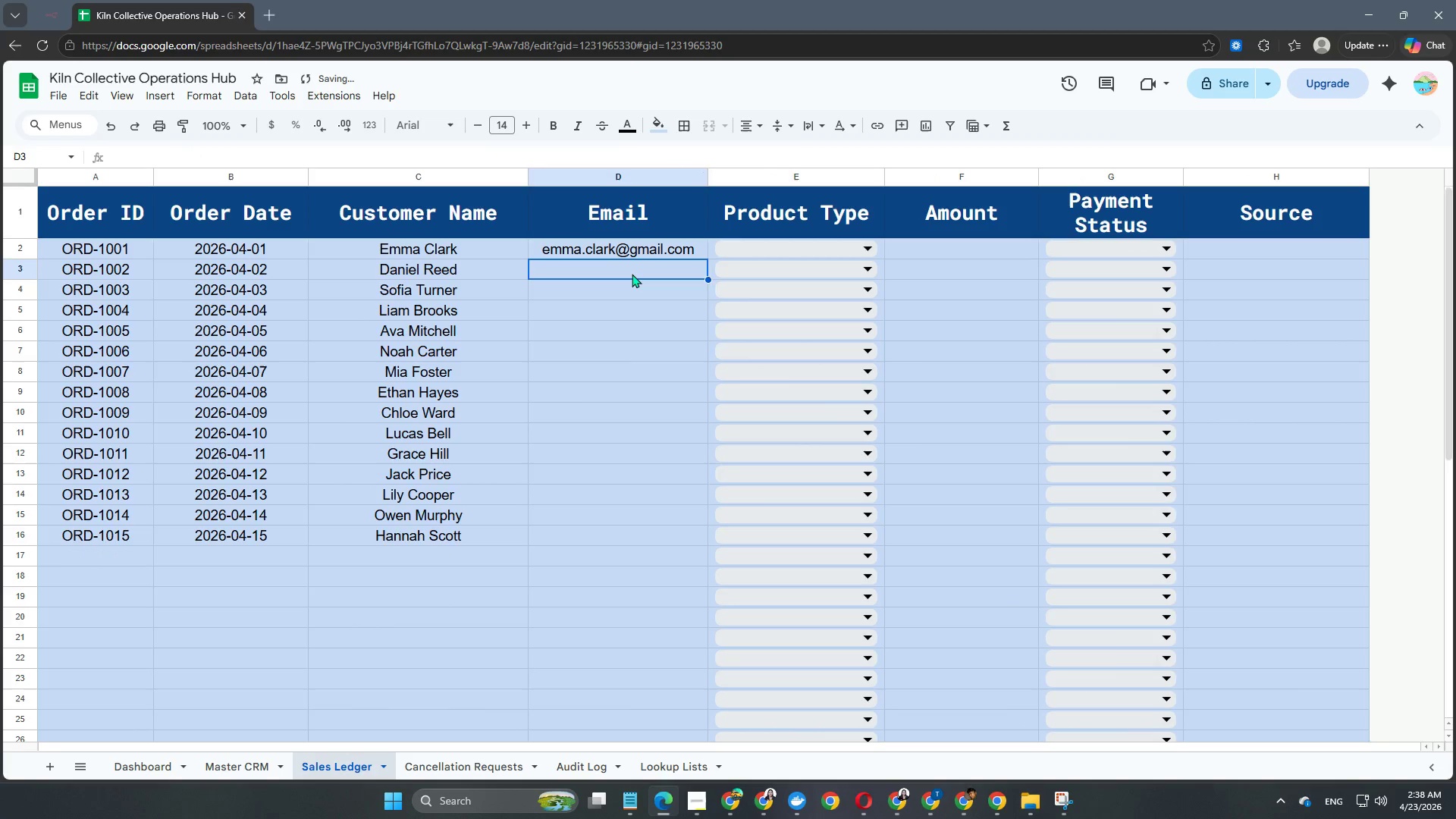 
double_click([632, 274])
 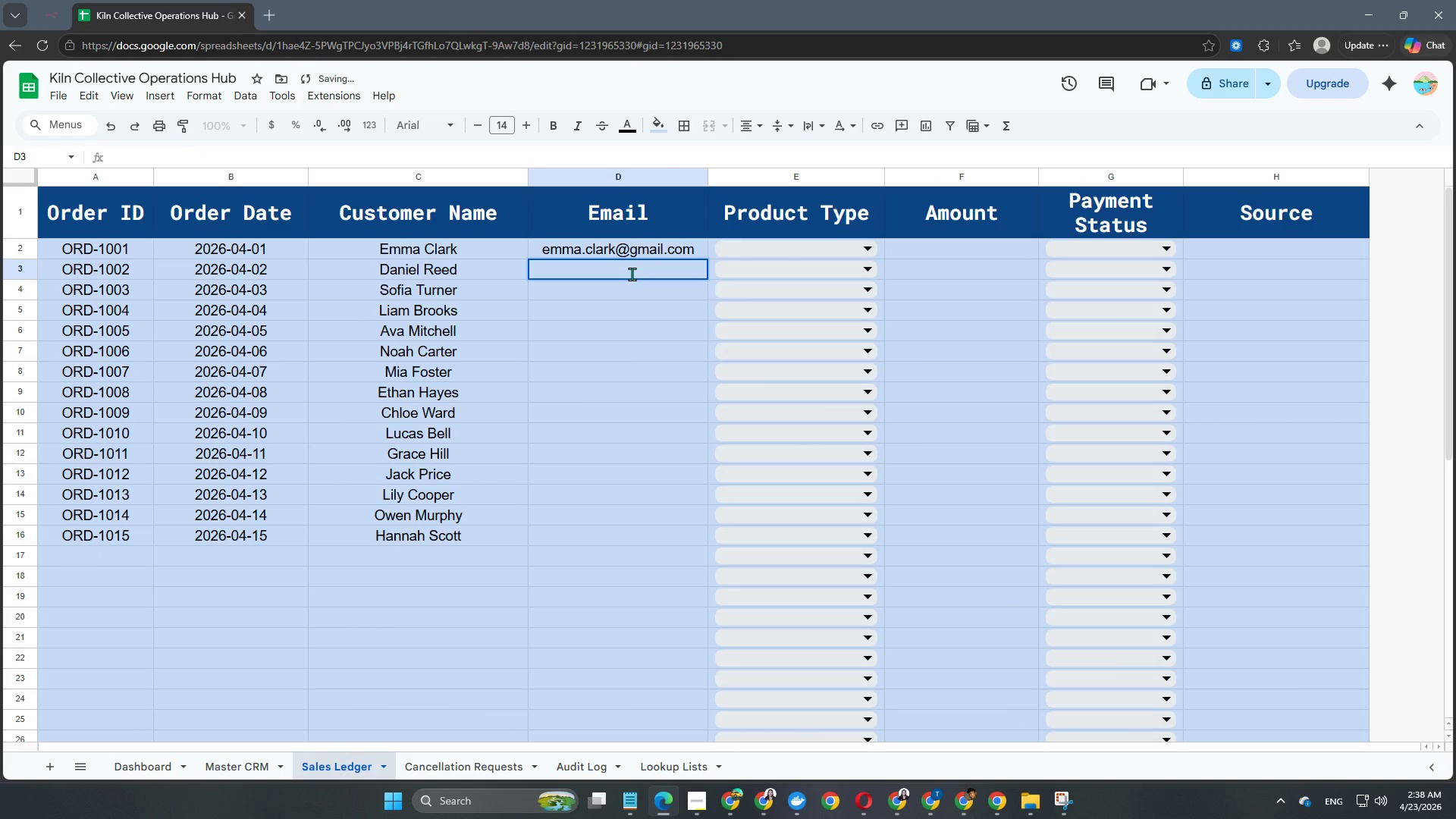 
type(daniel.reed@gmail.com)
 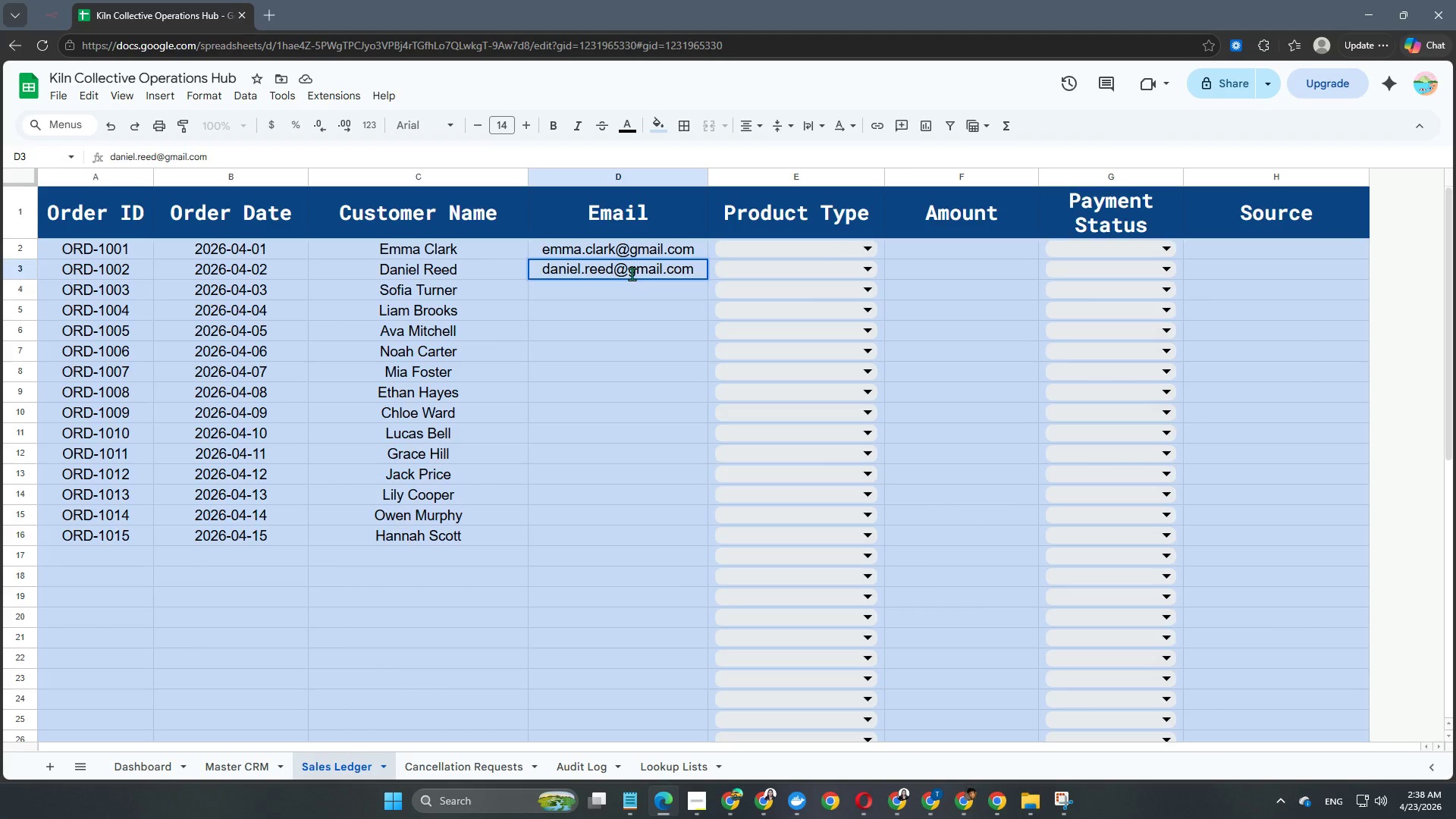 
key(Enter)
 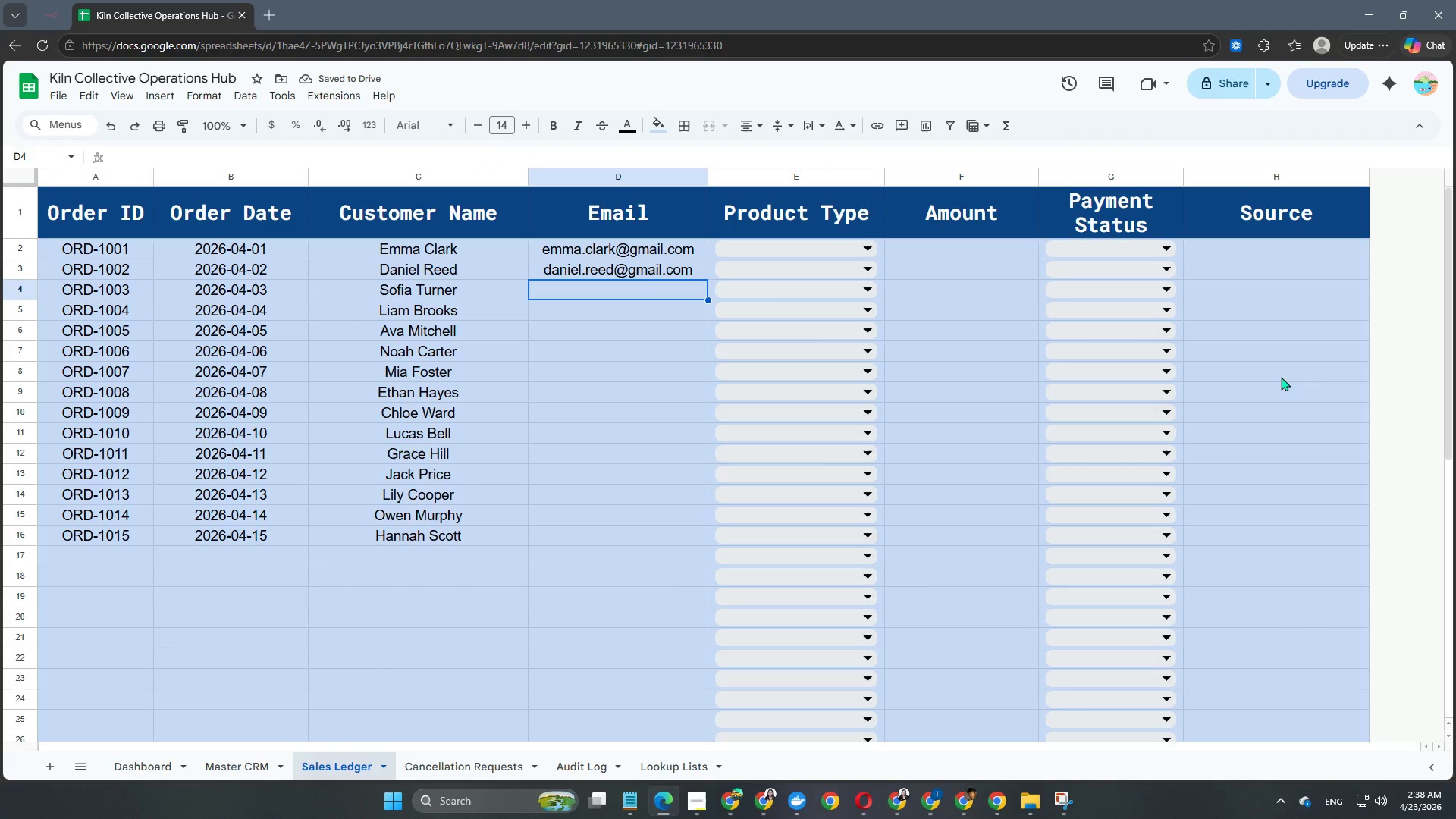 
type(sofia.t)
 